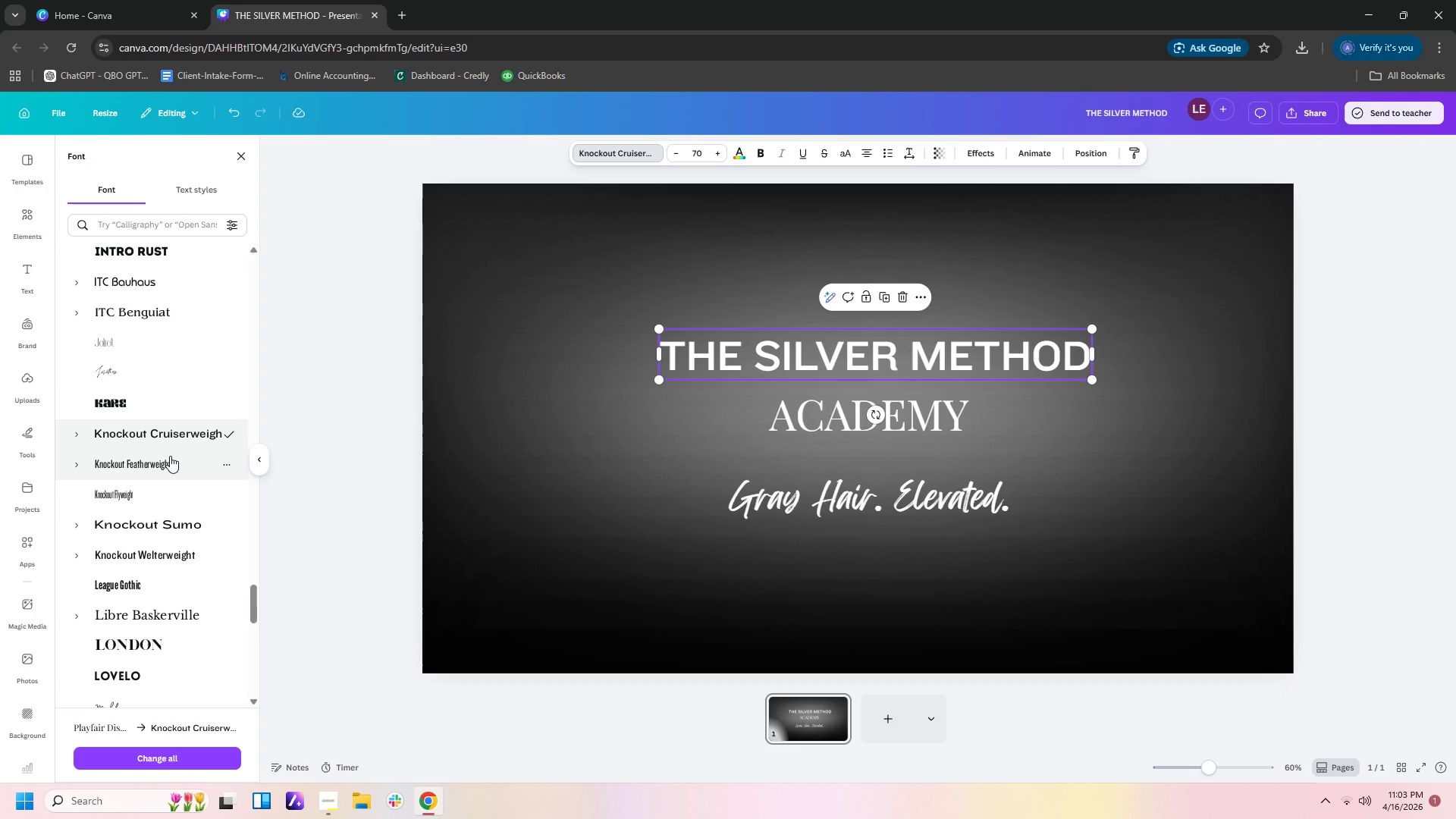 
left_click([170, 466])
 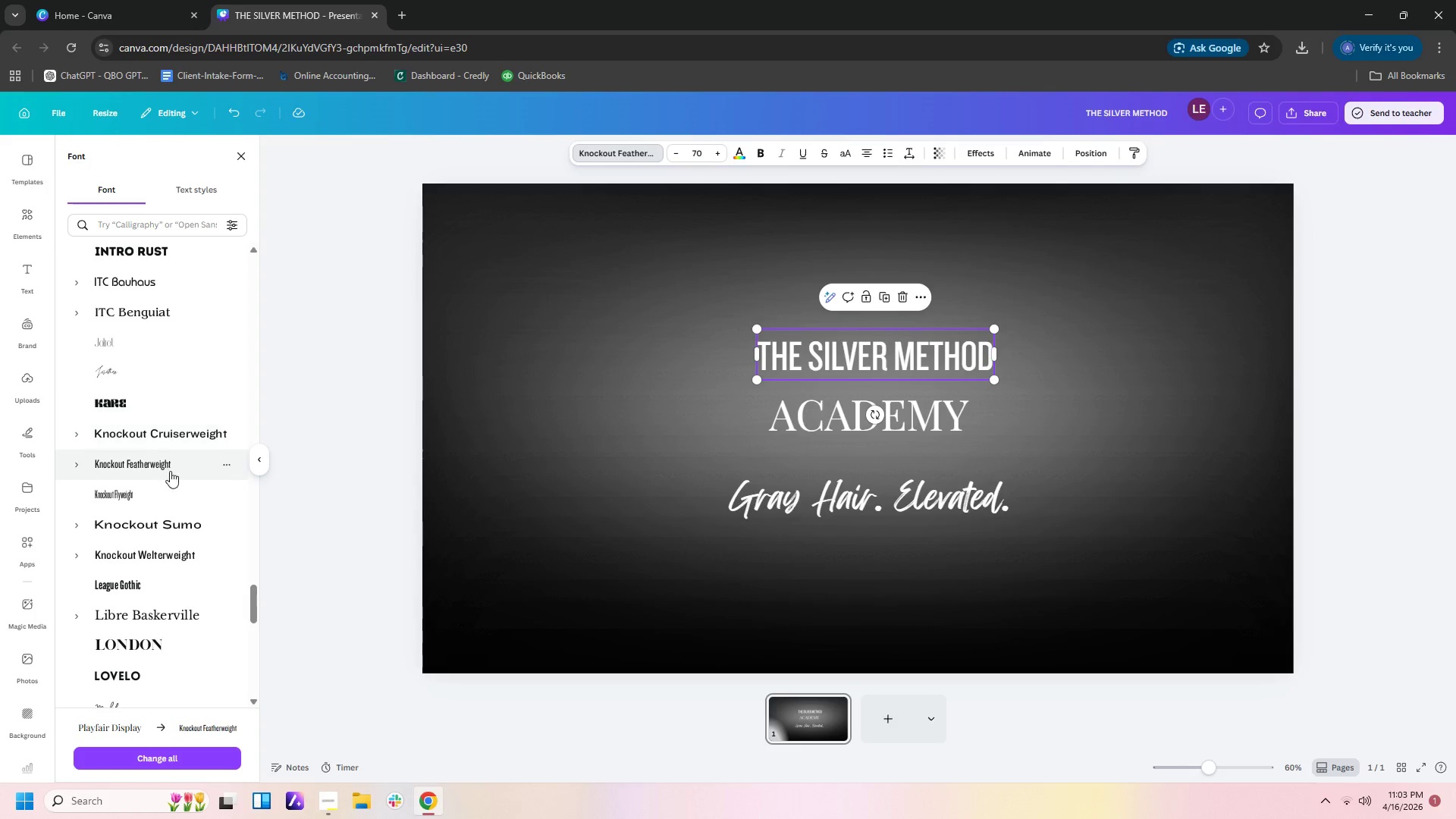 
left_click([180, 551])
 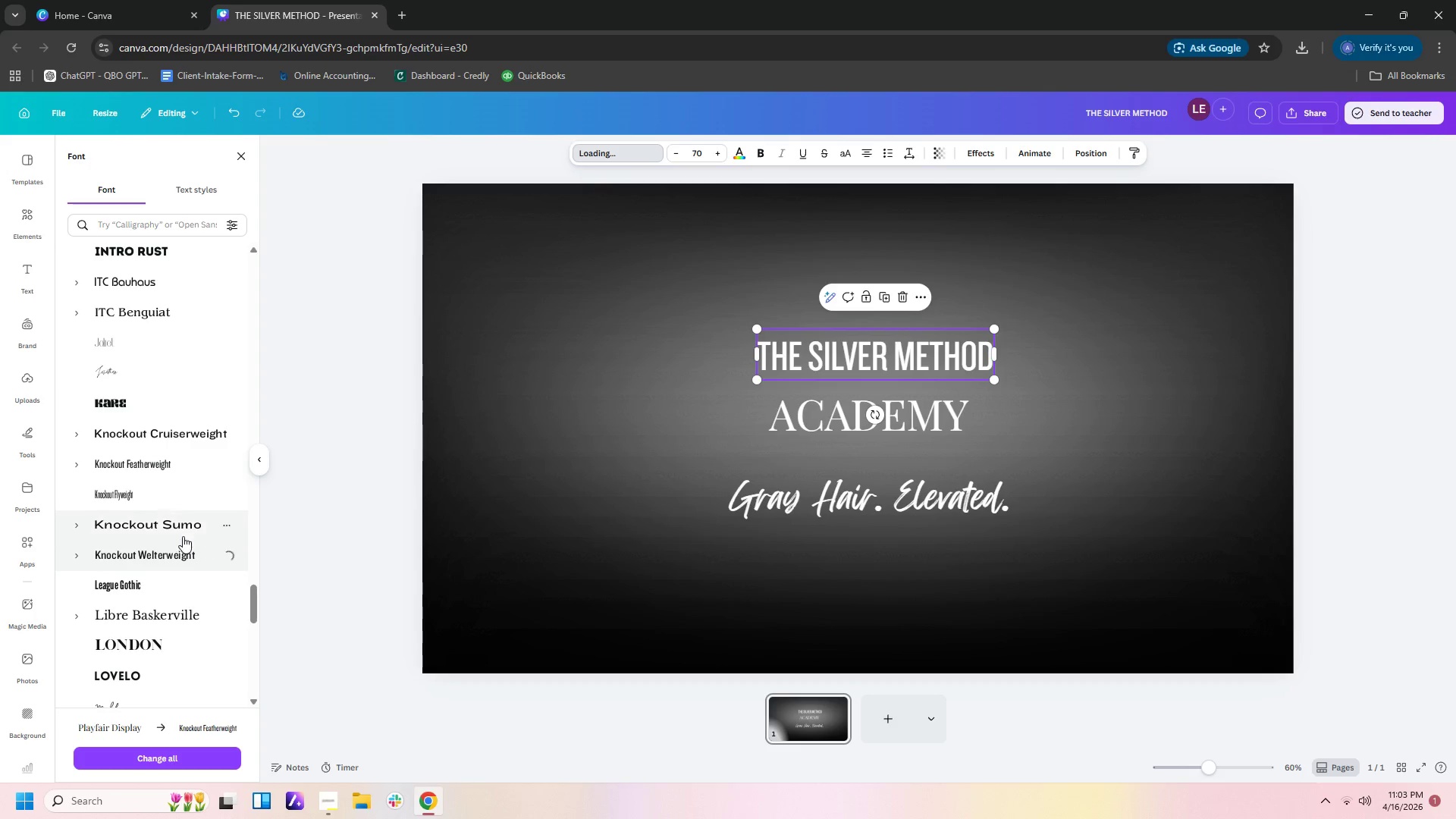 
mouse_move([177, 546])
 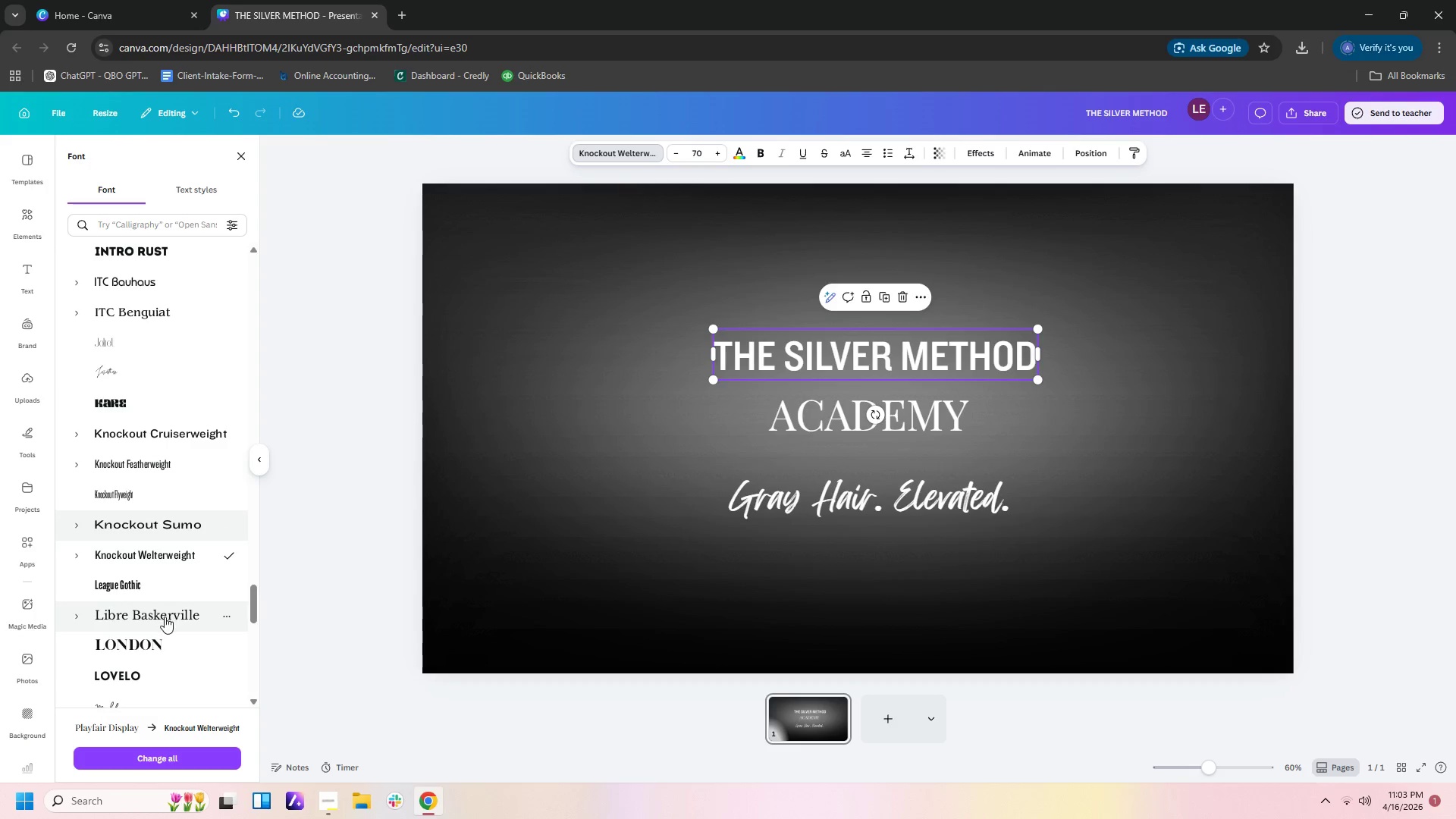 
left_click([165, 617])
 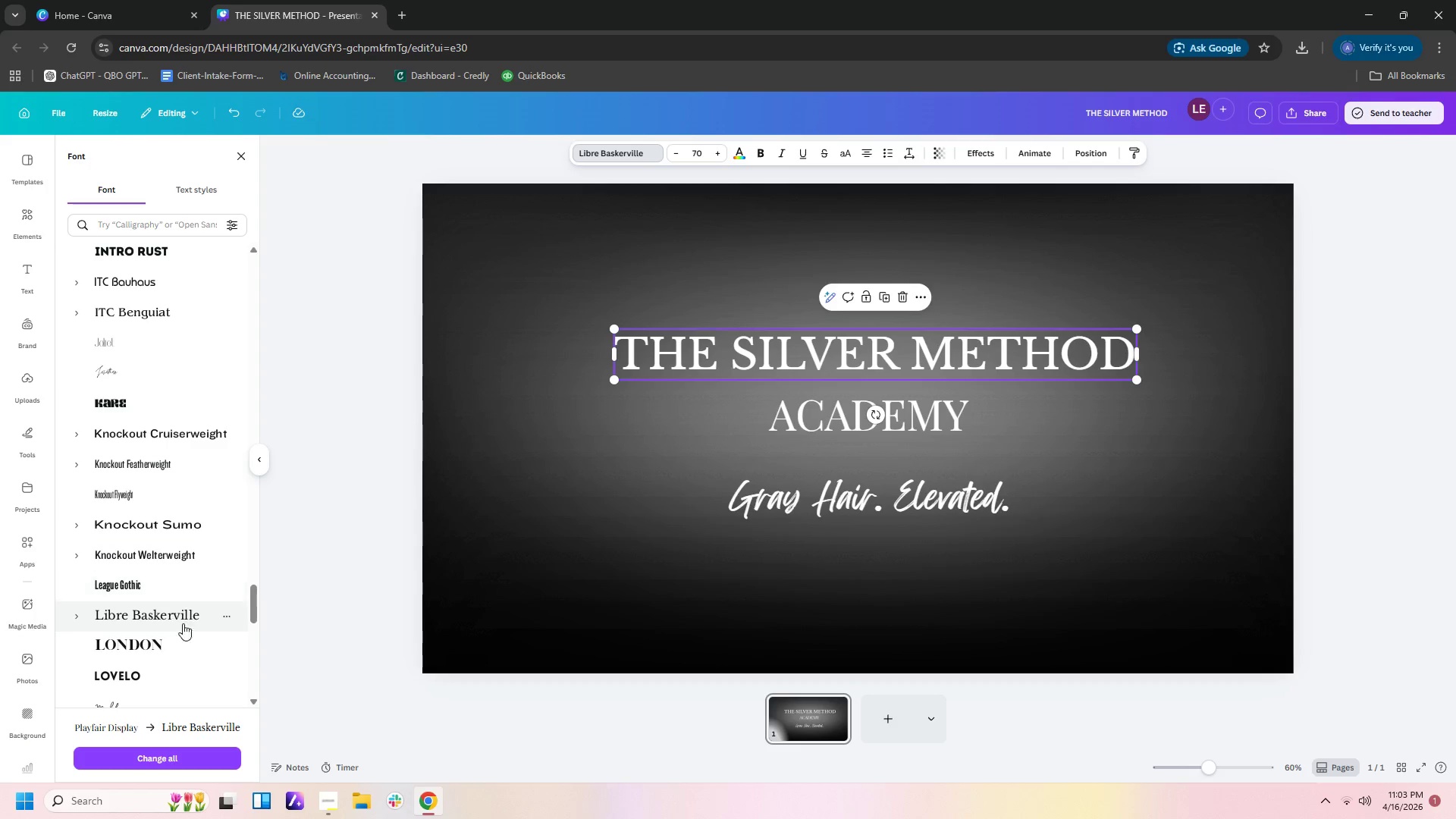 
scroll: coordinate [187, 641], scroll_direction: down, amount: 3.0
 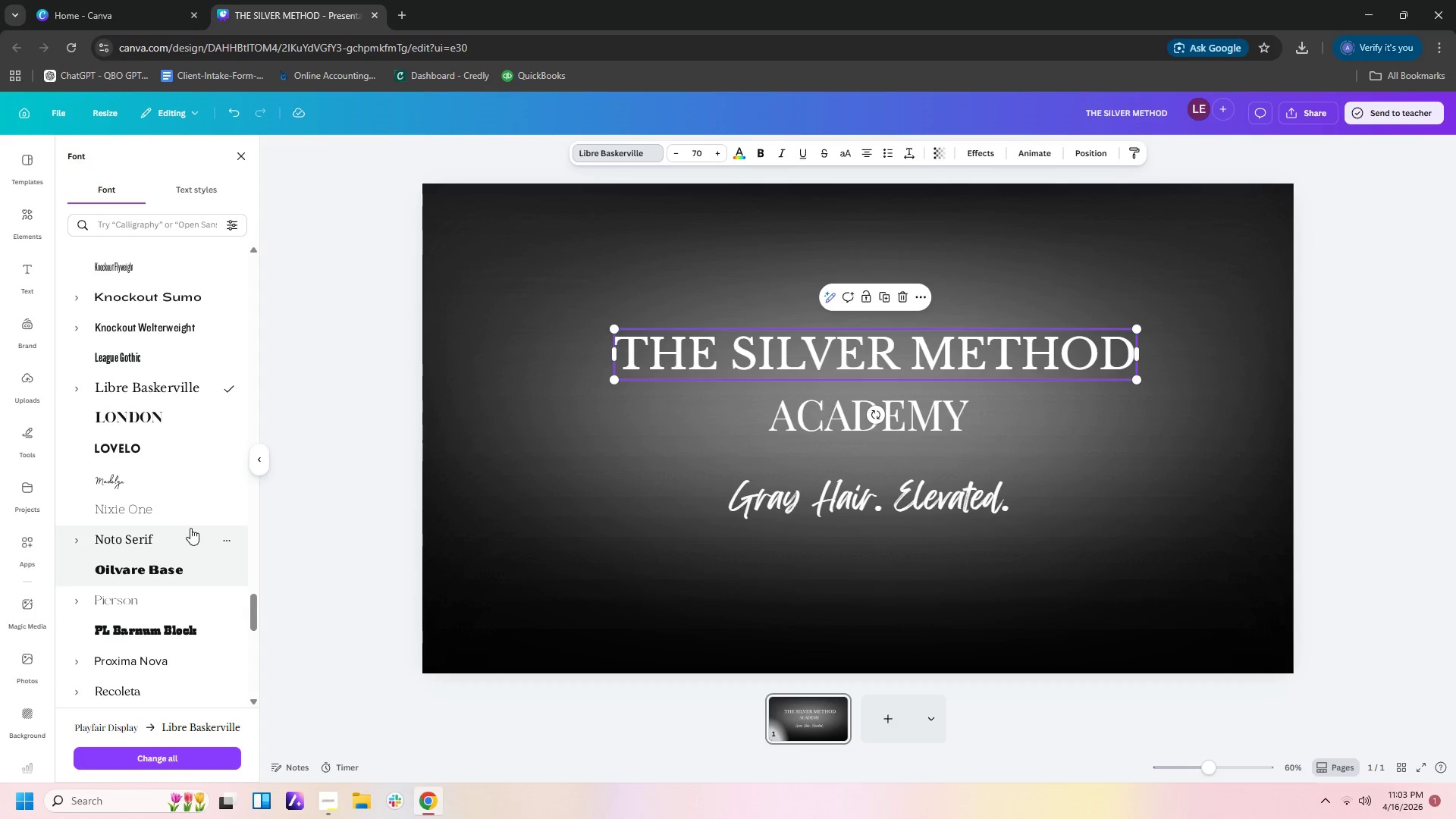 
left_click([190, 528])
 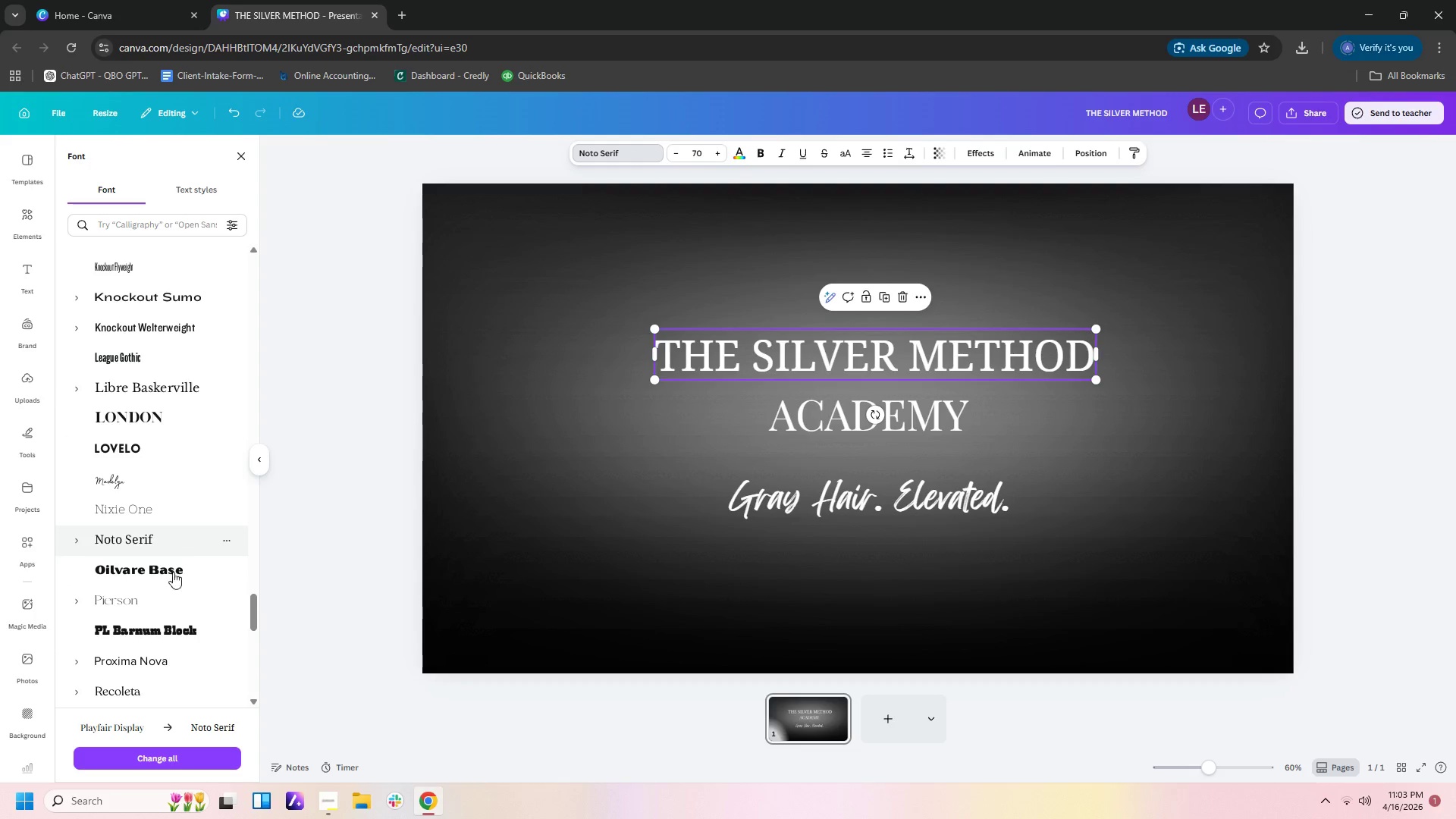 
scroll: coordinate [168, 647], scroll_direction: down, amount: 2.0
 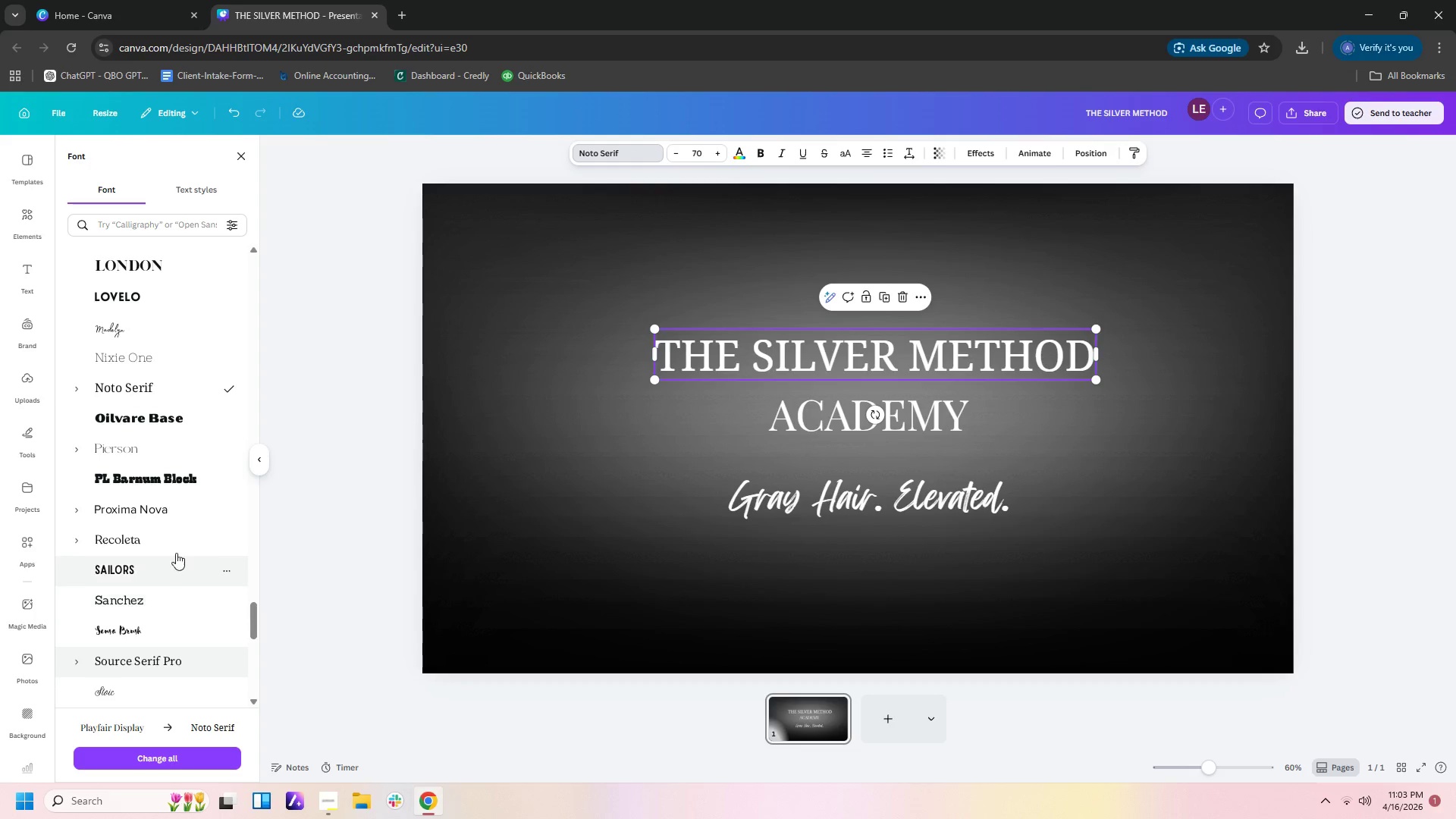 
left_click([176, 545])
 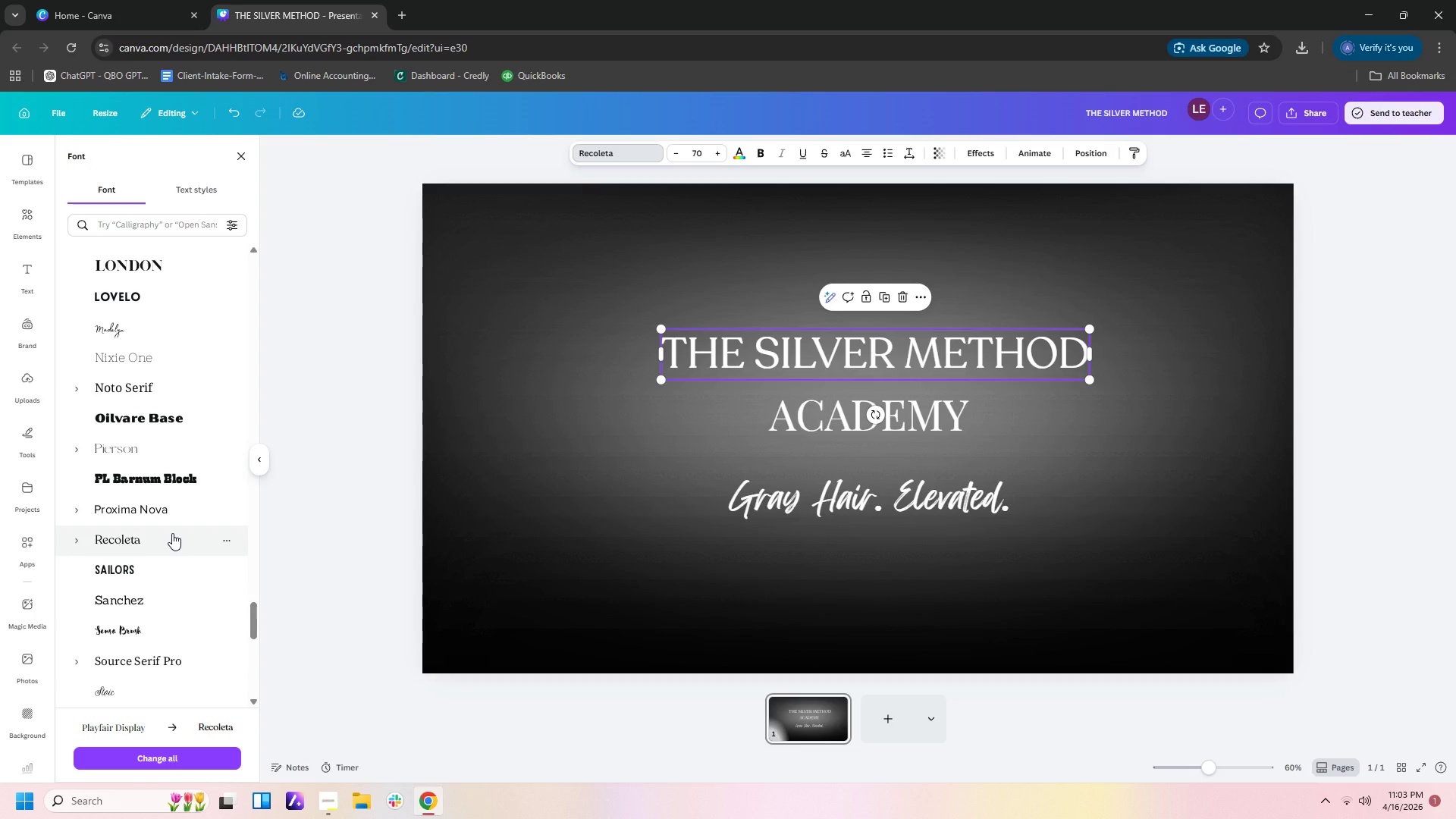 
scroll: coordinate [152, 635], scroll_direction: down, amount: 2.0
 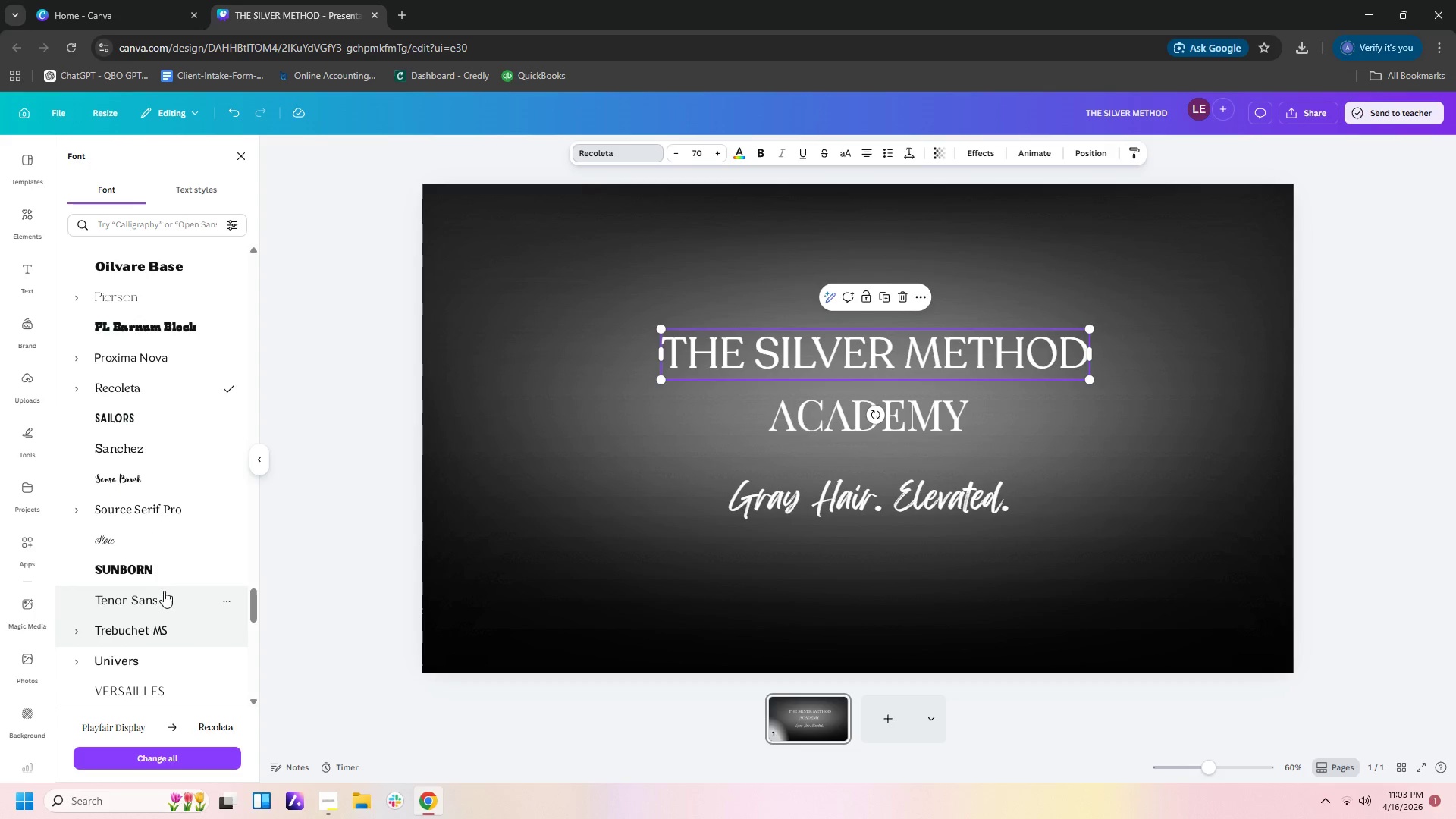 
left_click([170, 569])
 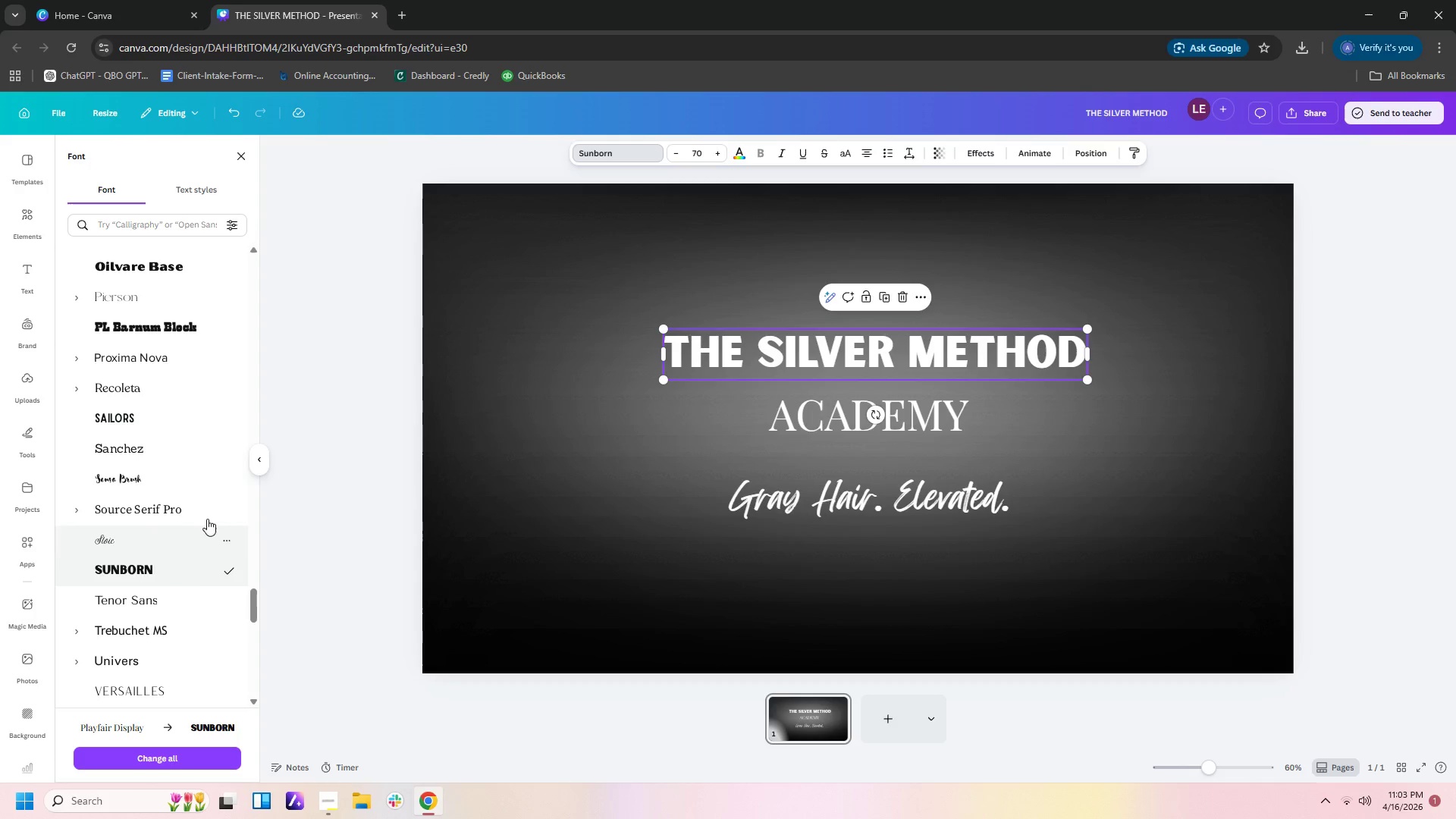 
wait(5.42)
 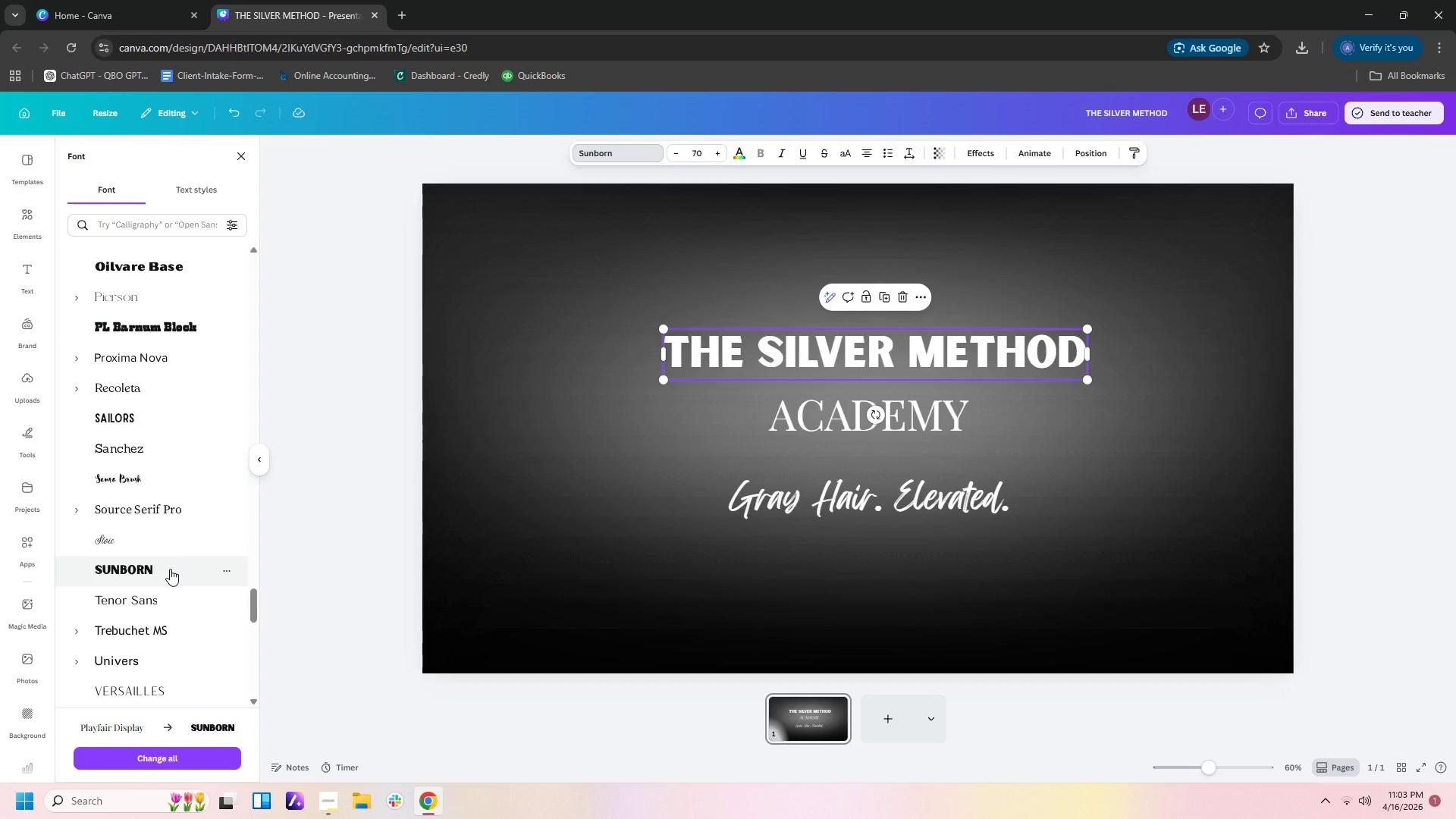 
left_click([921, 416])
 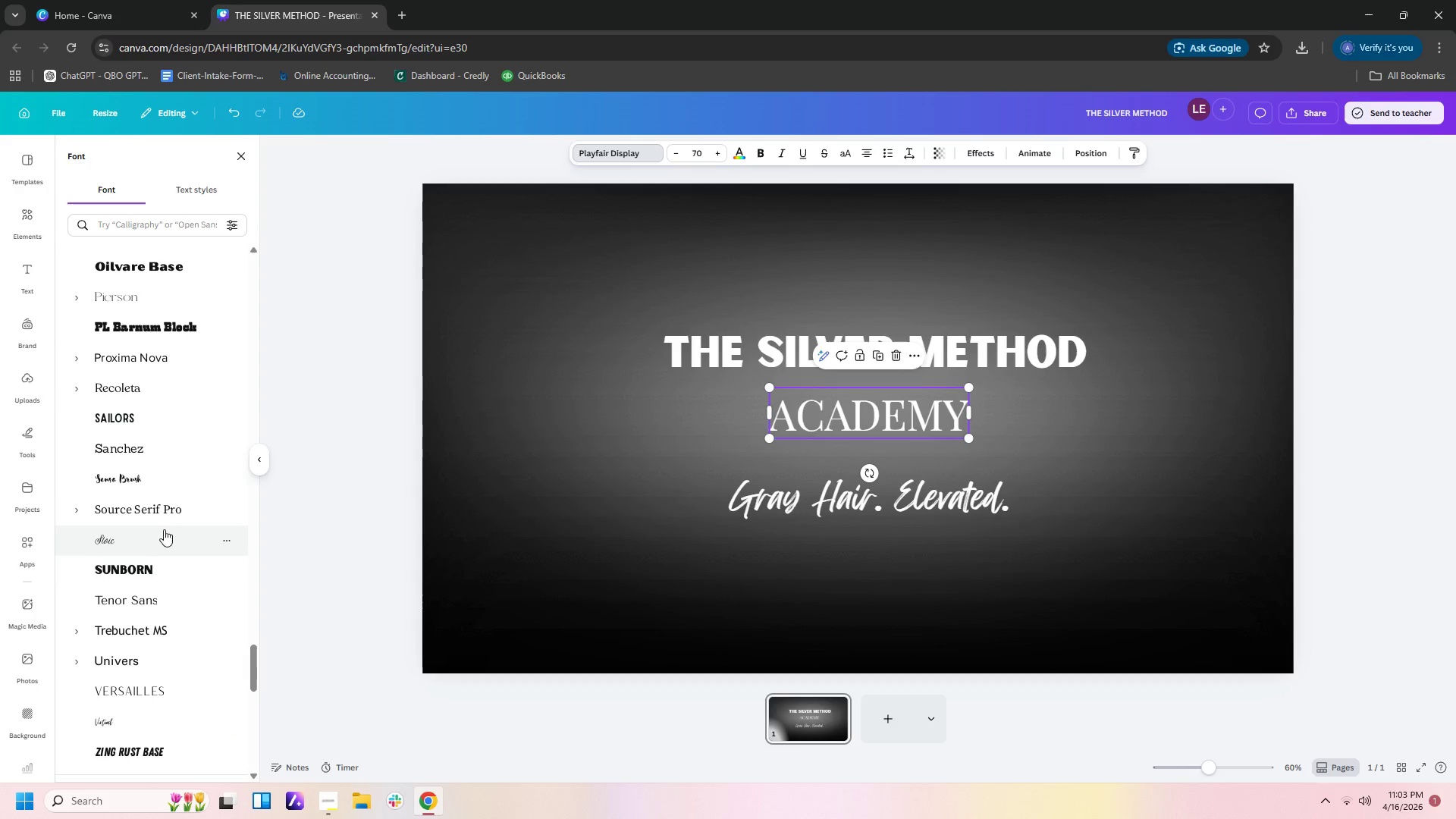 
left_click([156, 576])
 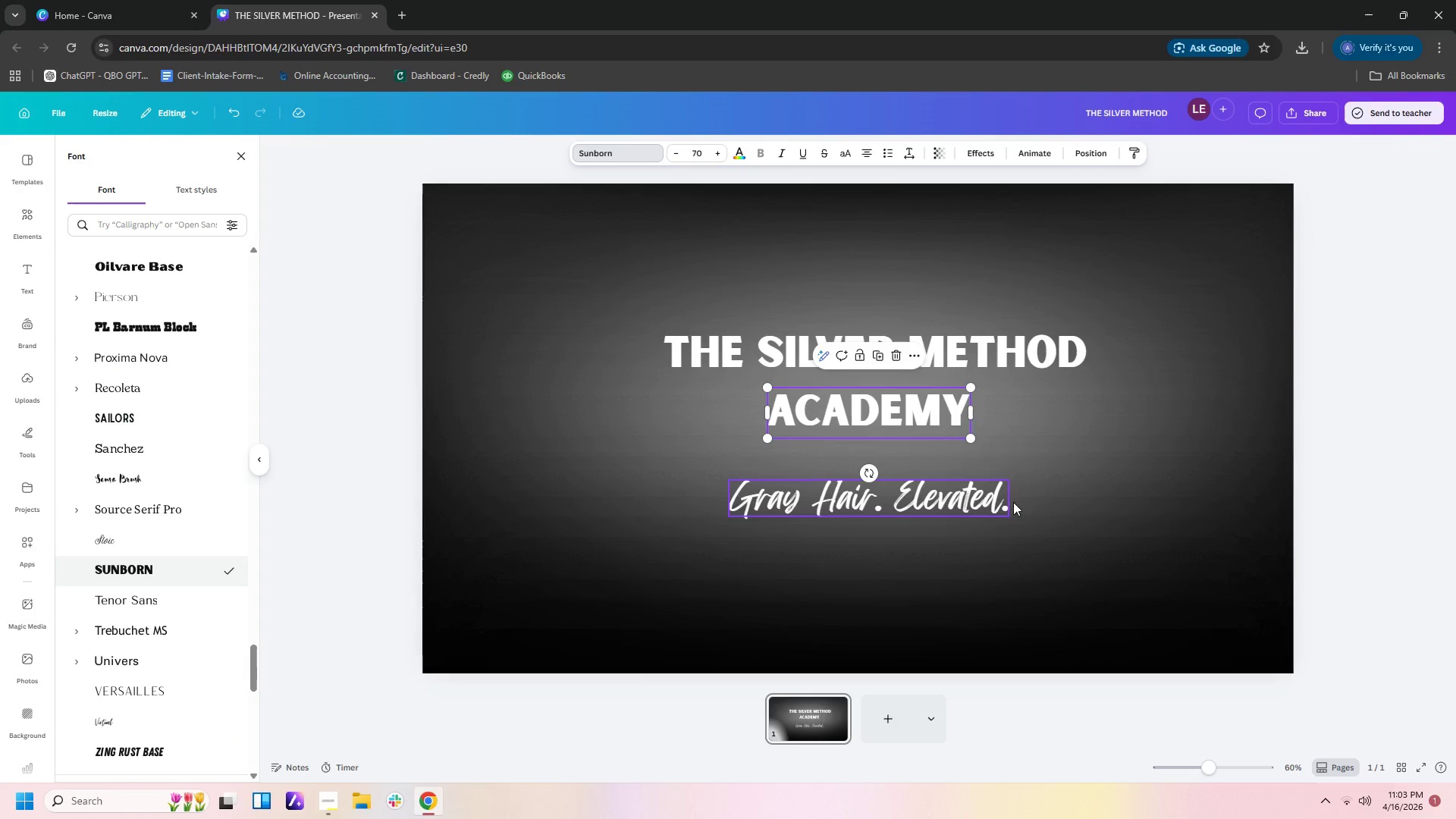 
left_click([1192, 499])
 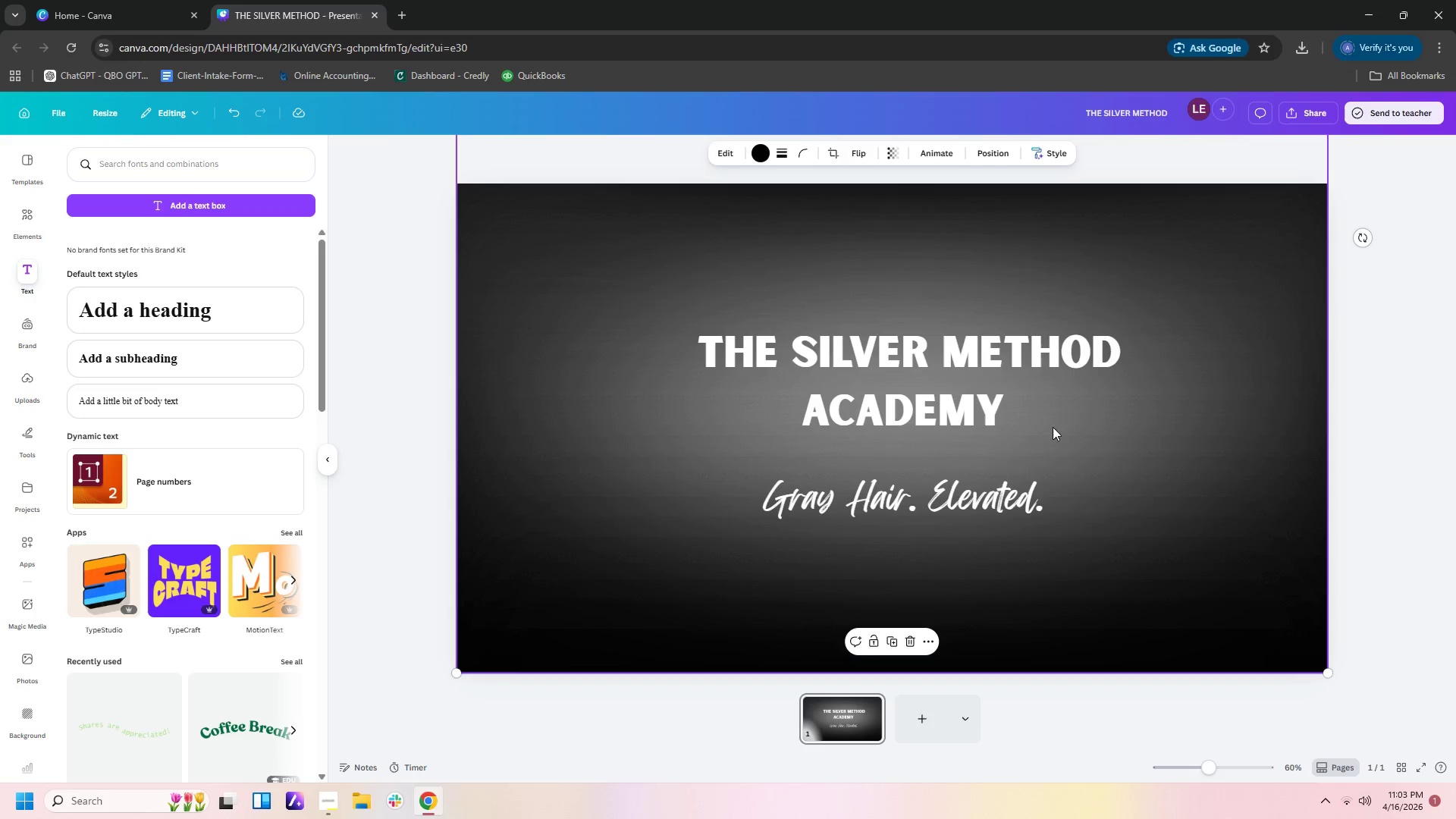 
left_click([930, 354])
 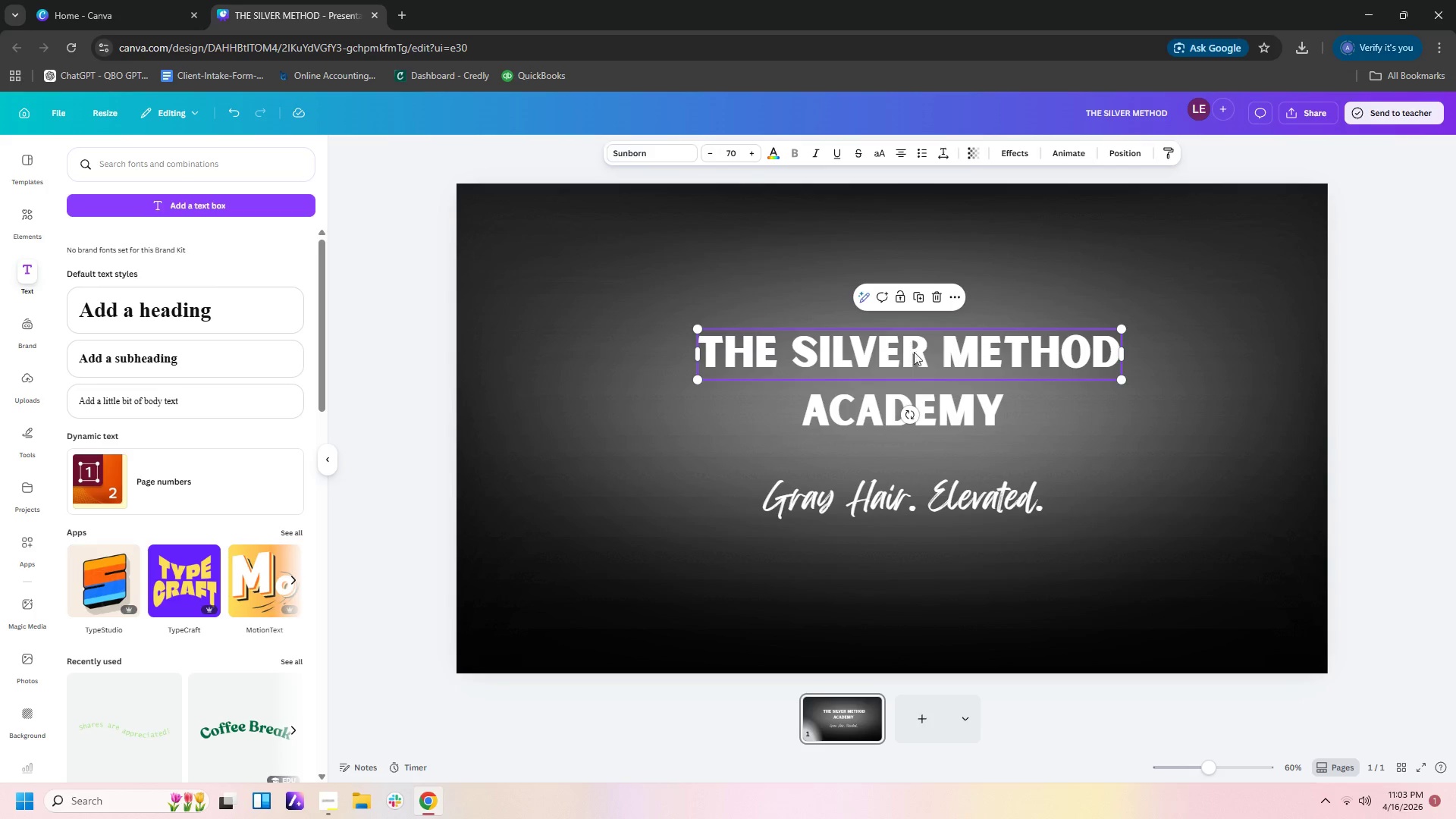 
left_click([935, 405])
 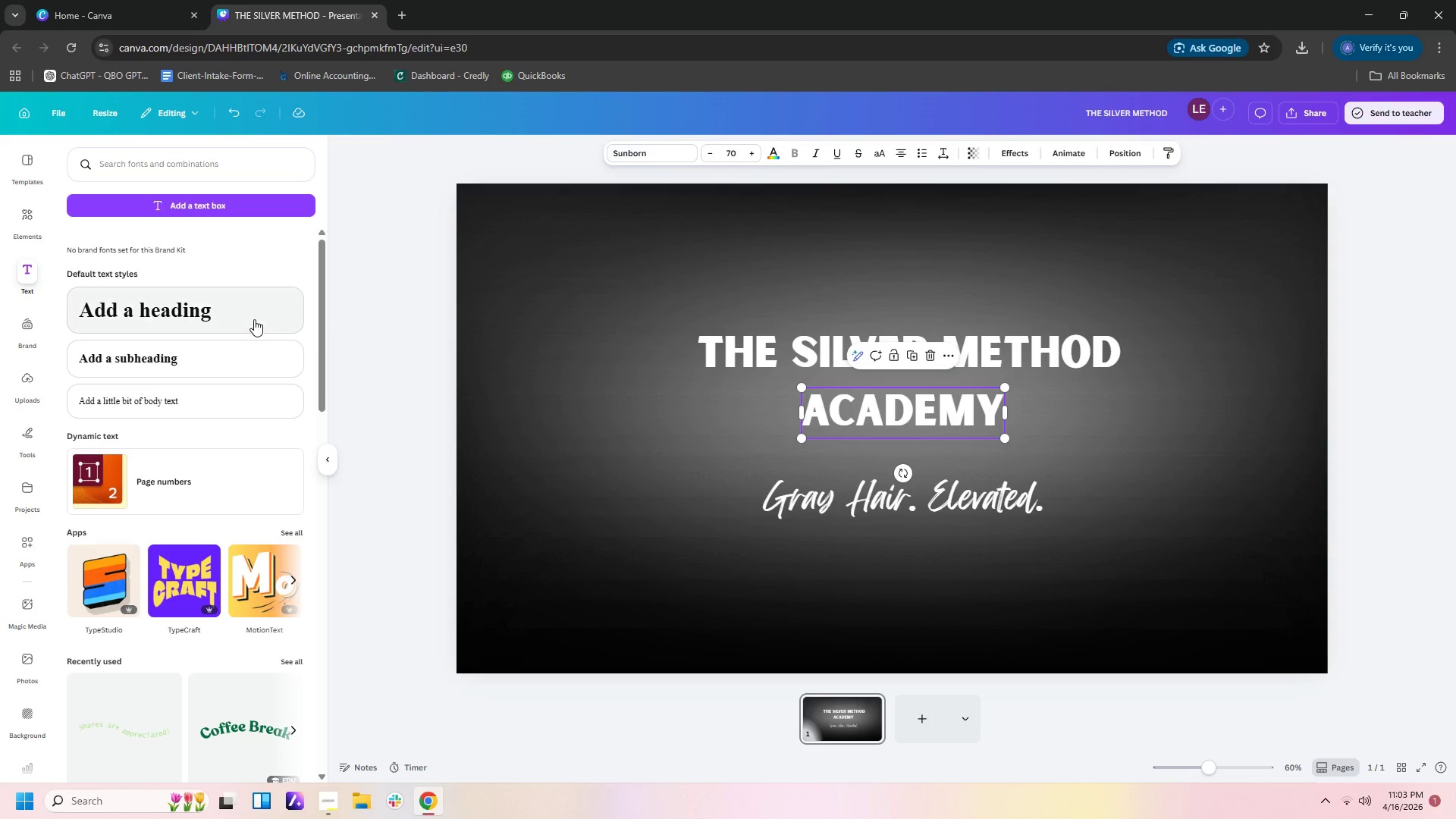 
wait(5.45)
 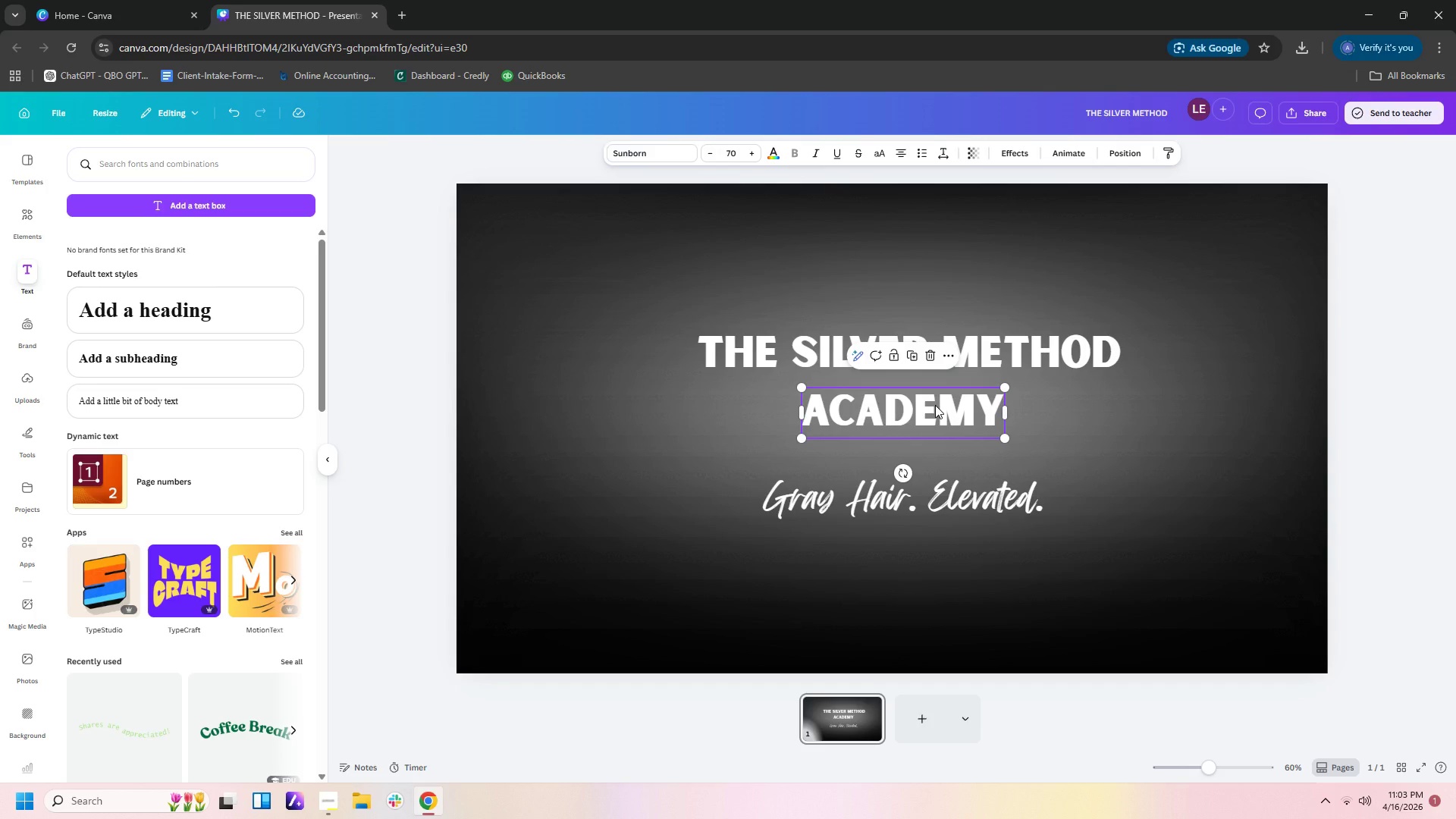 
left_click([645, 149])
 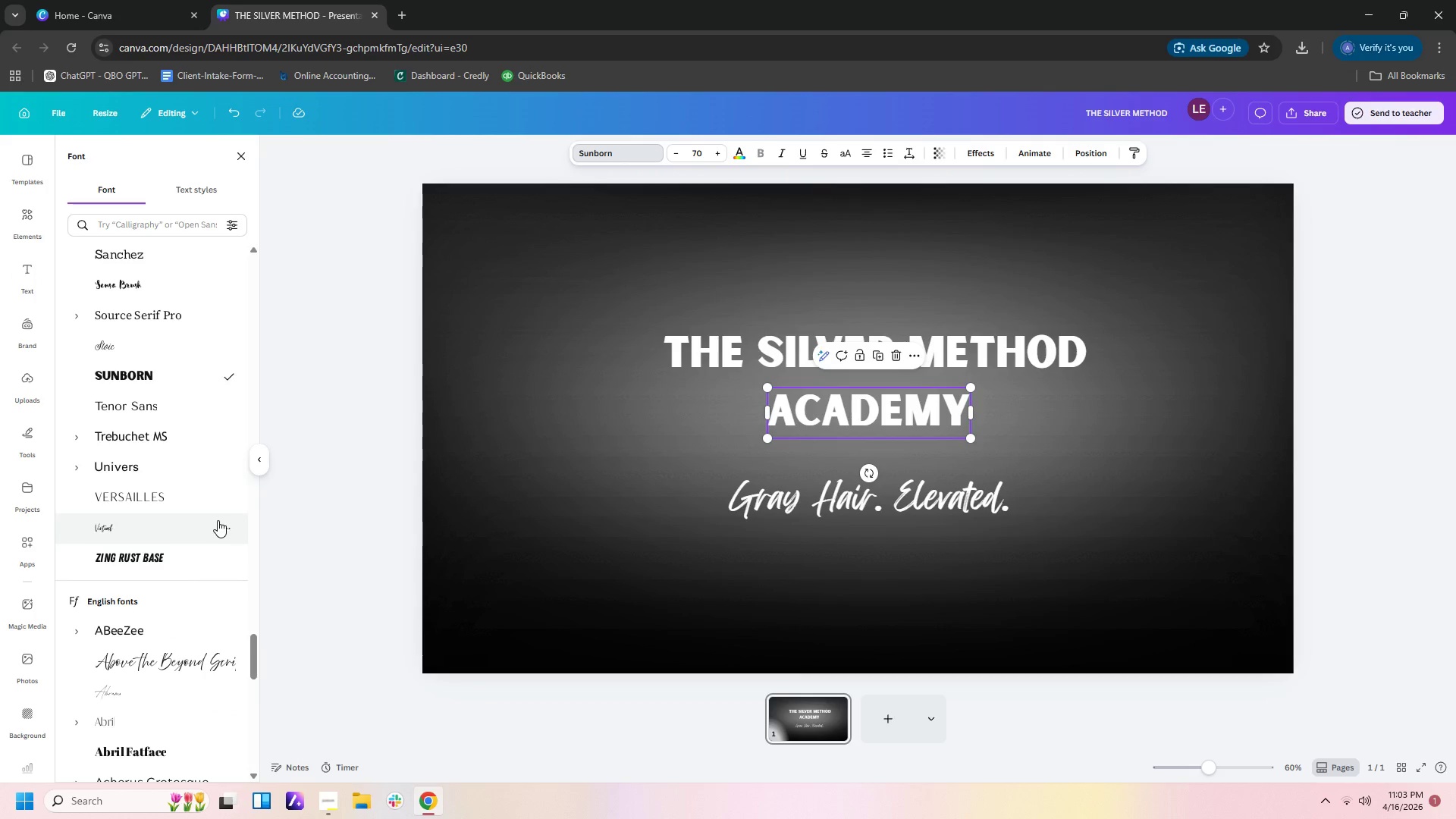 
left_click([209, 547])
 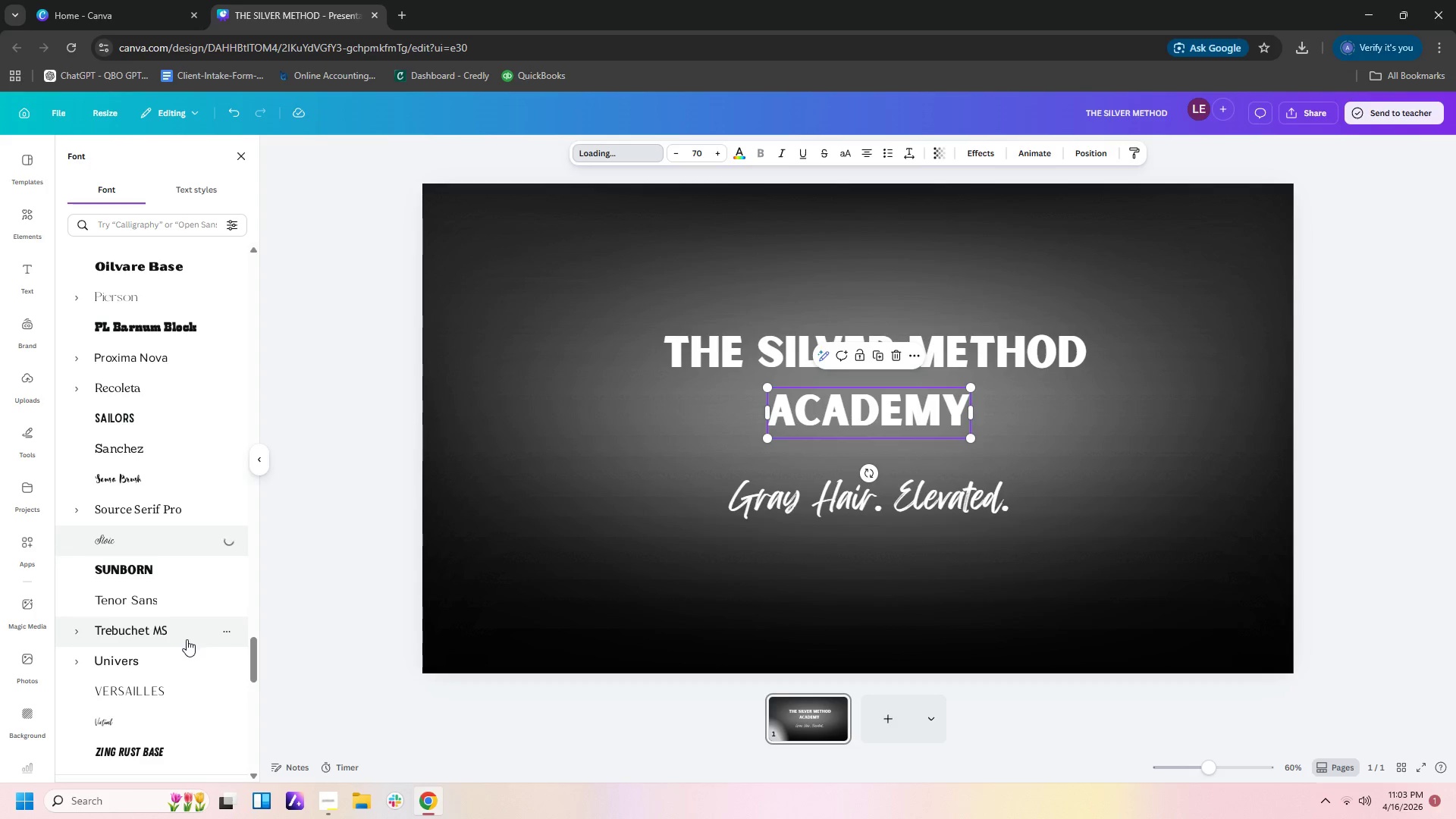 
left_click([165, 687])
 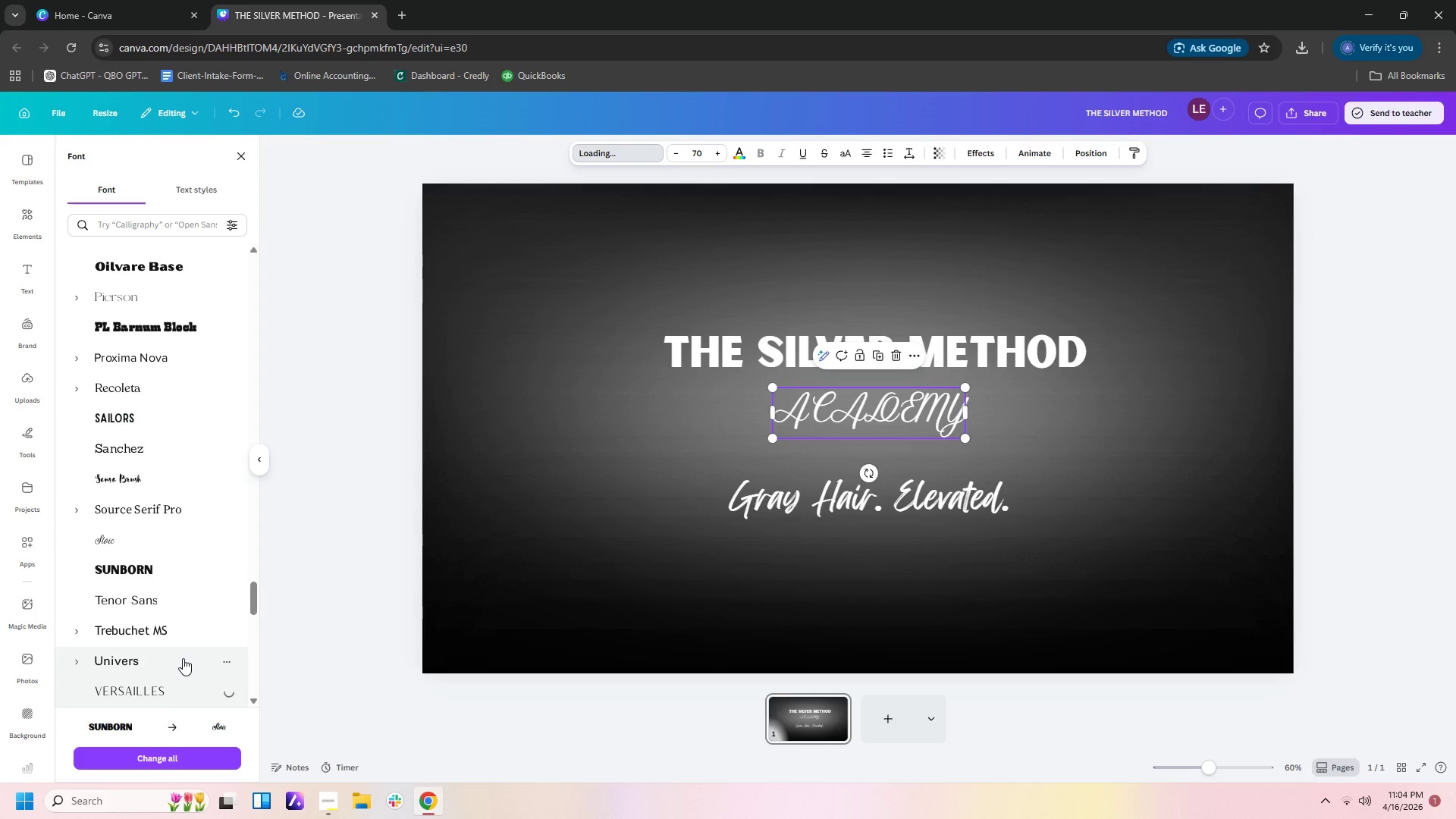 
wait(6.06)
 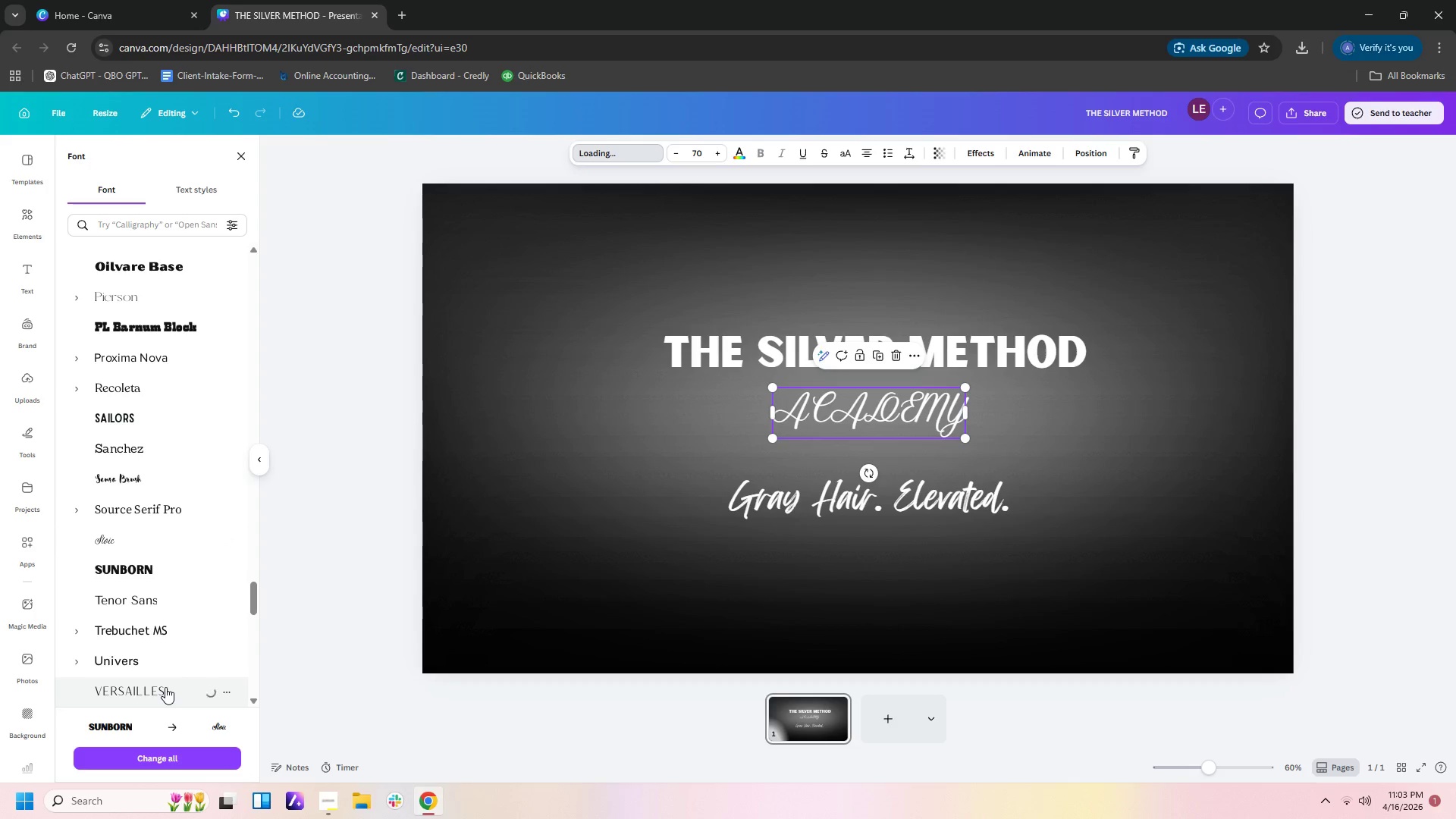 
scroll: coordinate [183, 658], scroll_direction: down, amount: 2.0
 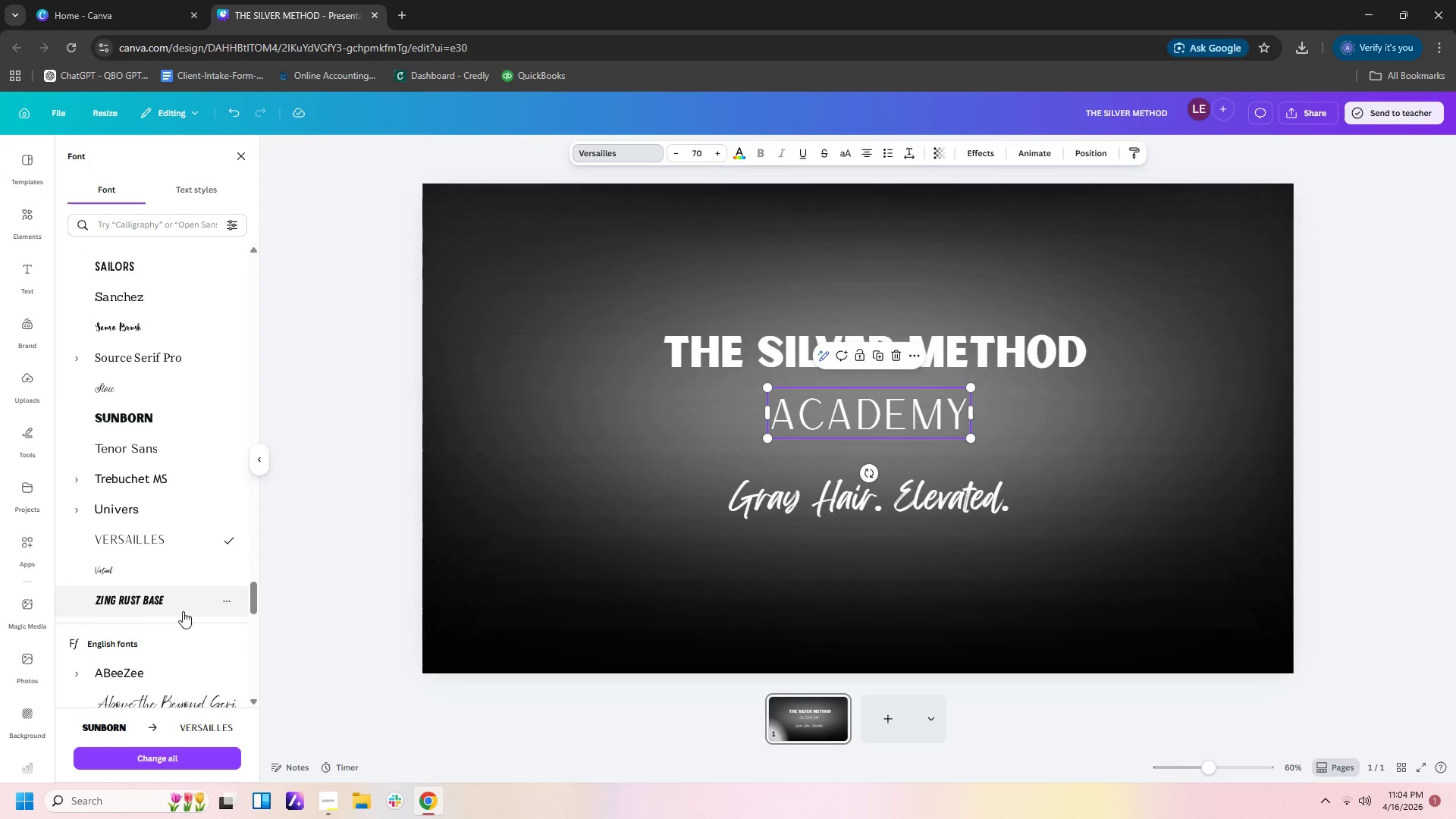 
left_click([183, 611])
 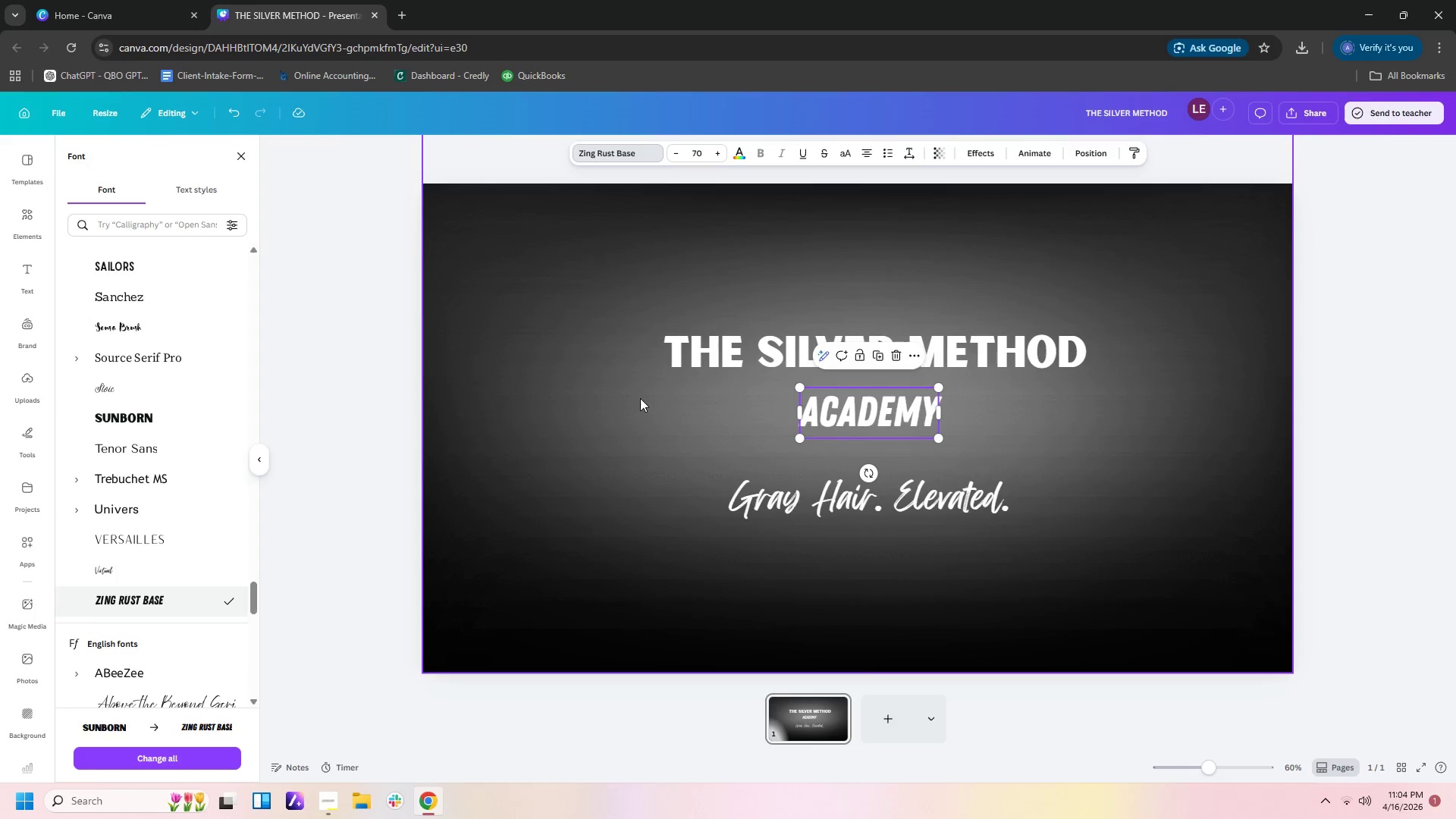 
left_click([697, 347])
 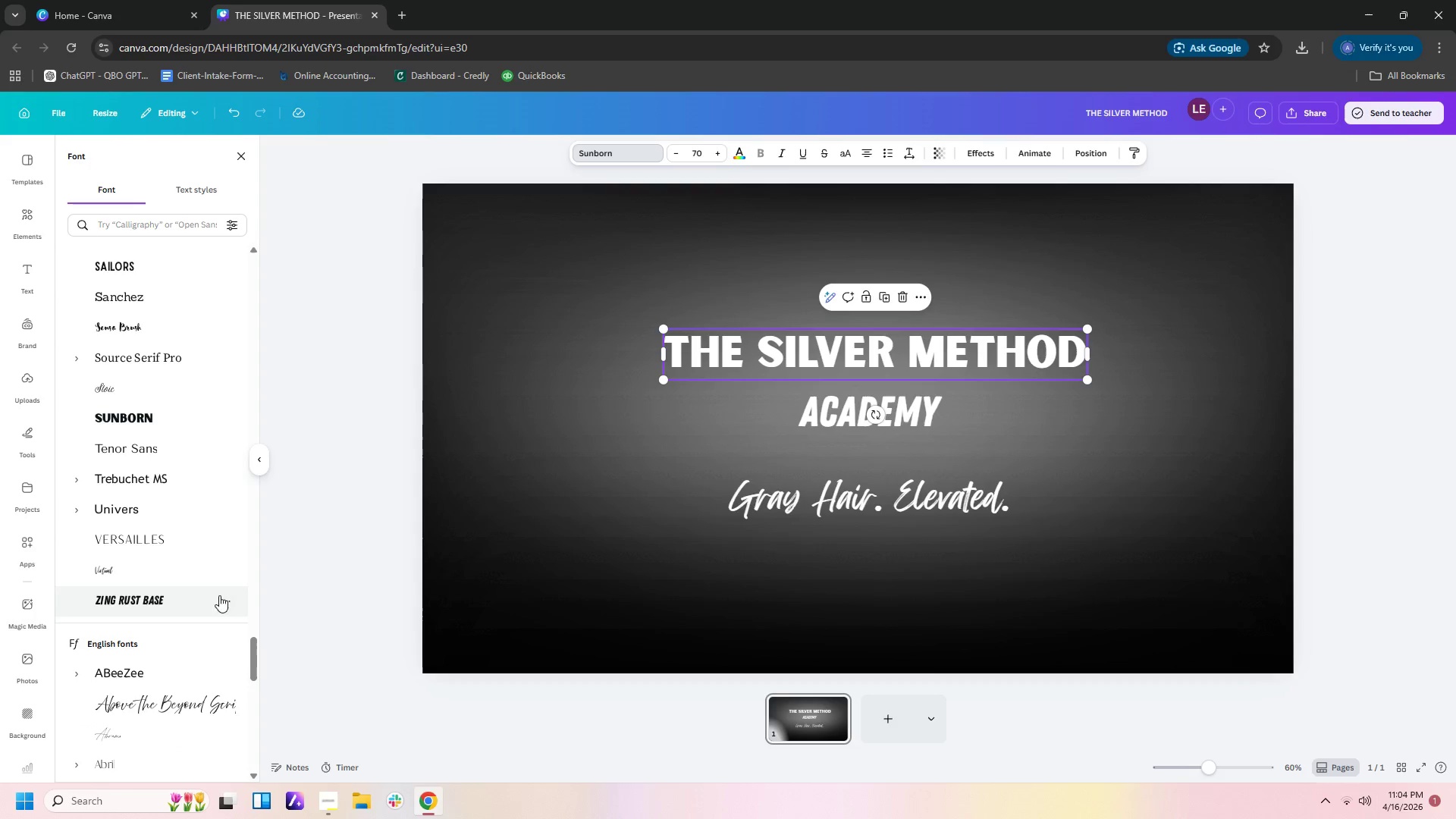 
left_click([201, 602])
 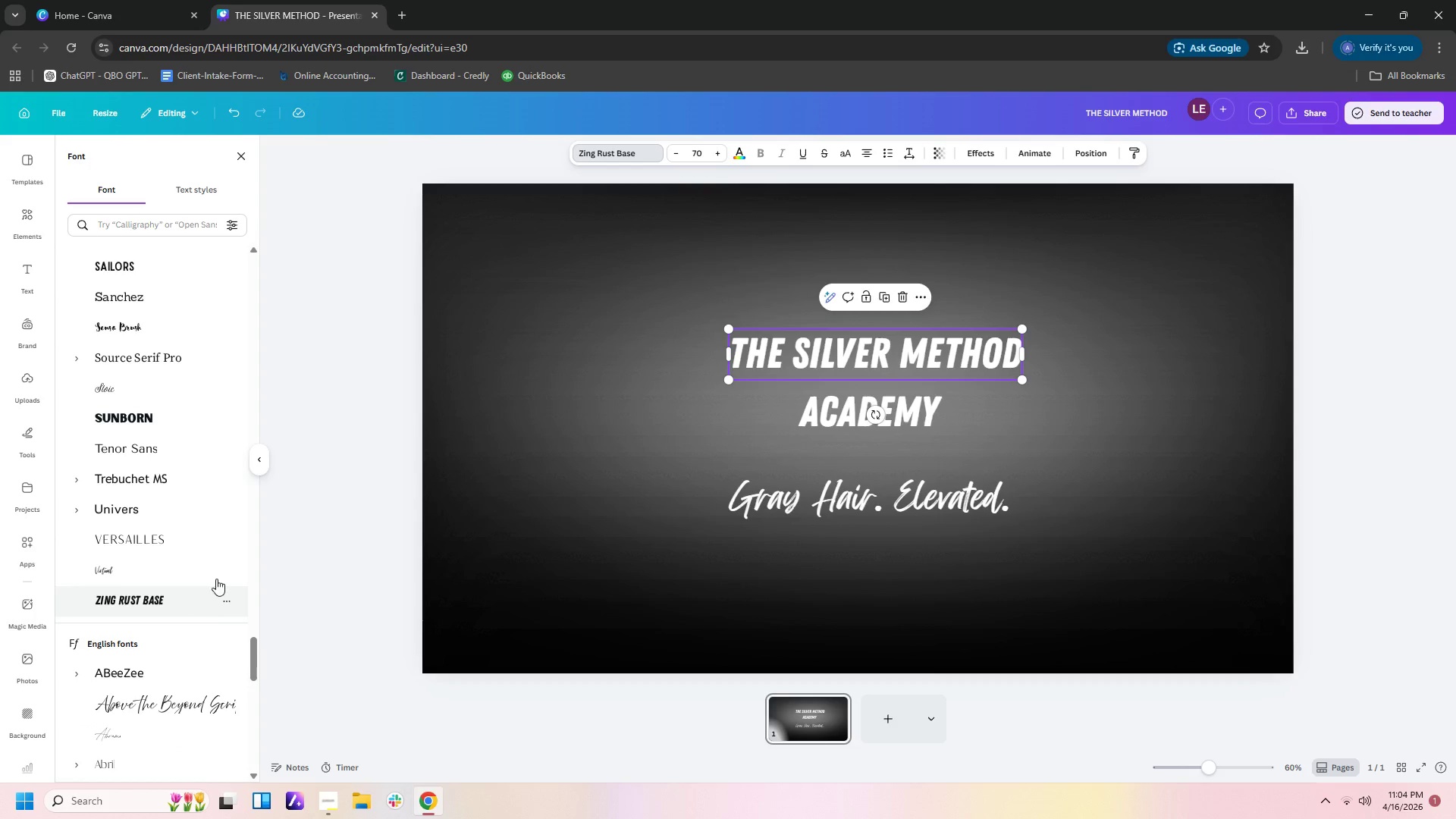 
scroll: coordinate [215, 535], scroll_direction: down, amount: 7.0
 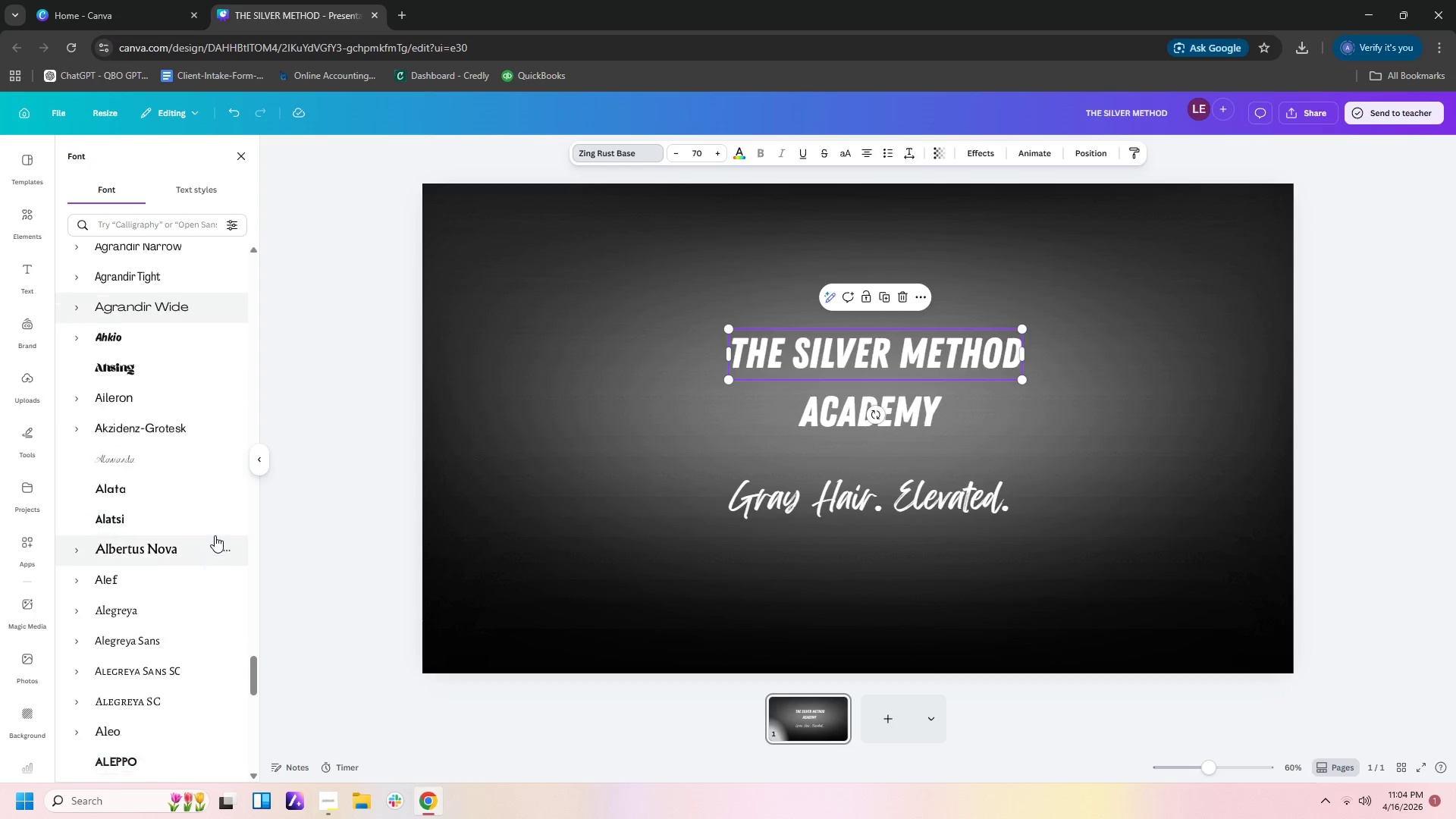 
left_click([206, 538])
 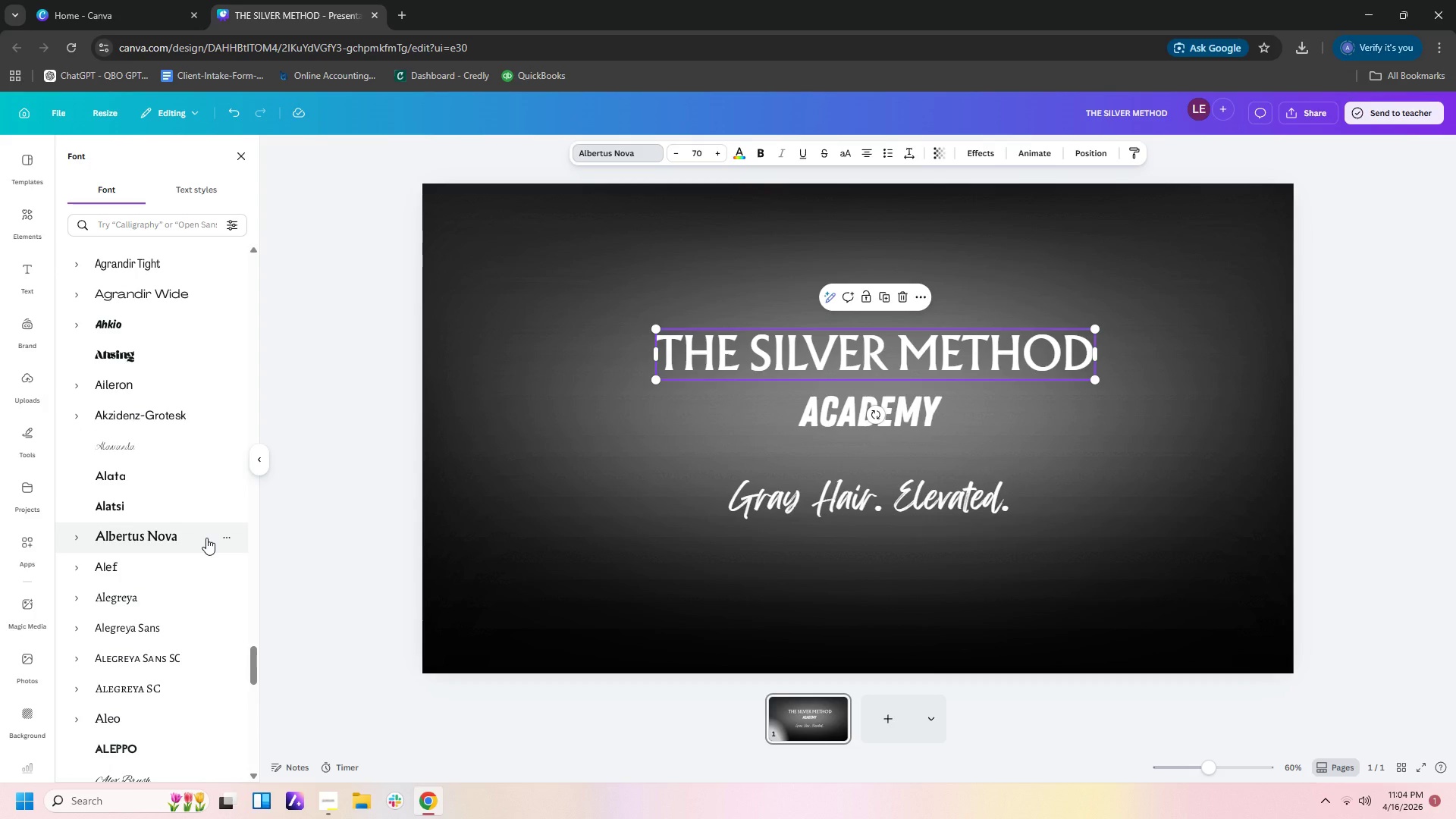 
scroll: coordinate [206, 538], scroll_direction: down, amount: 3.0
 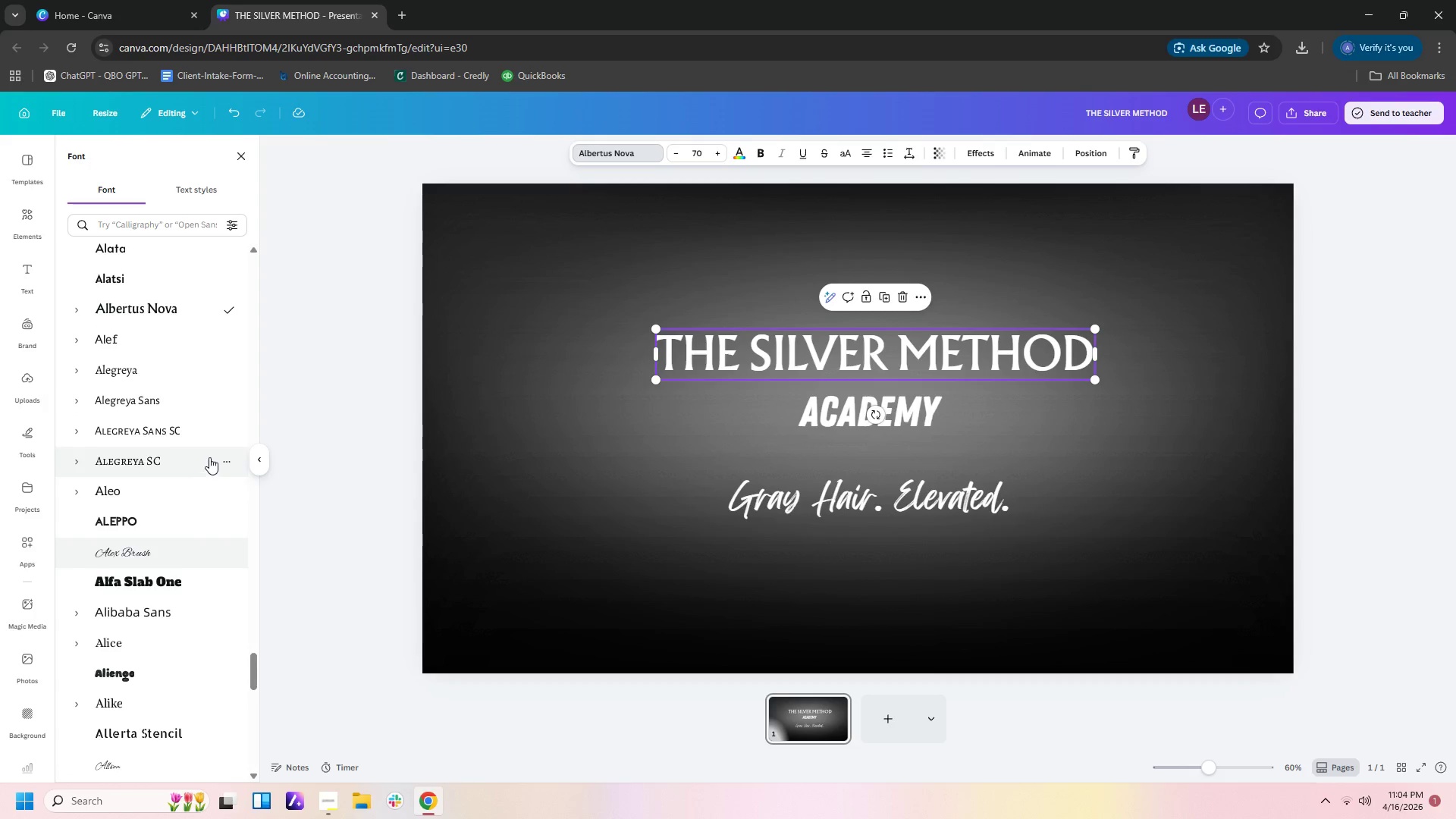 
left_click([206, 435])
 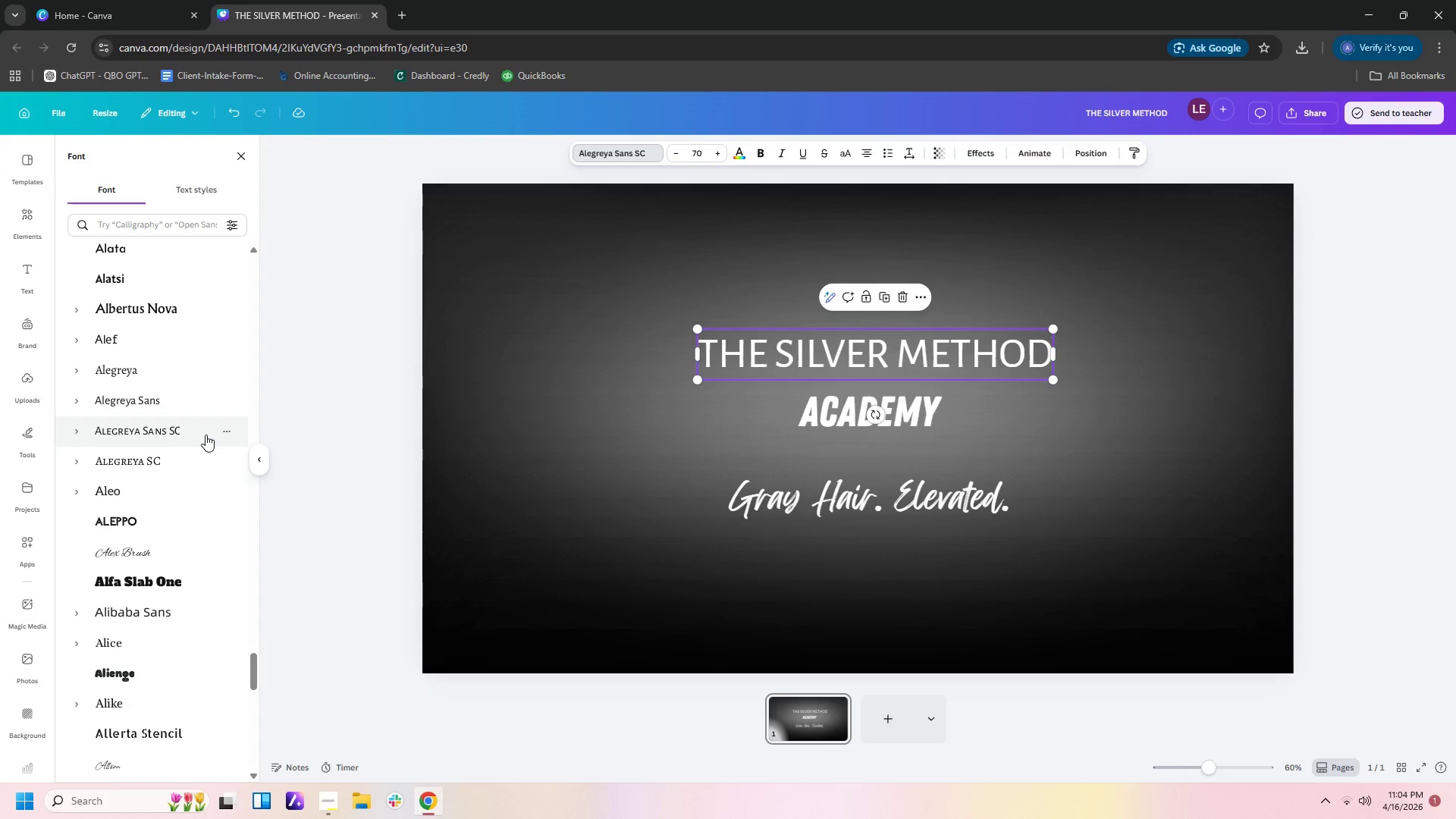 
scroll: coordinate [206, 435], scroll_direction: down, amount: 3.0
 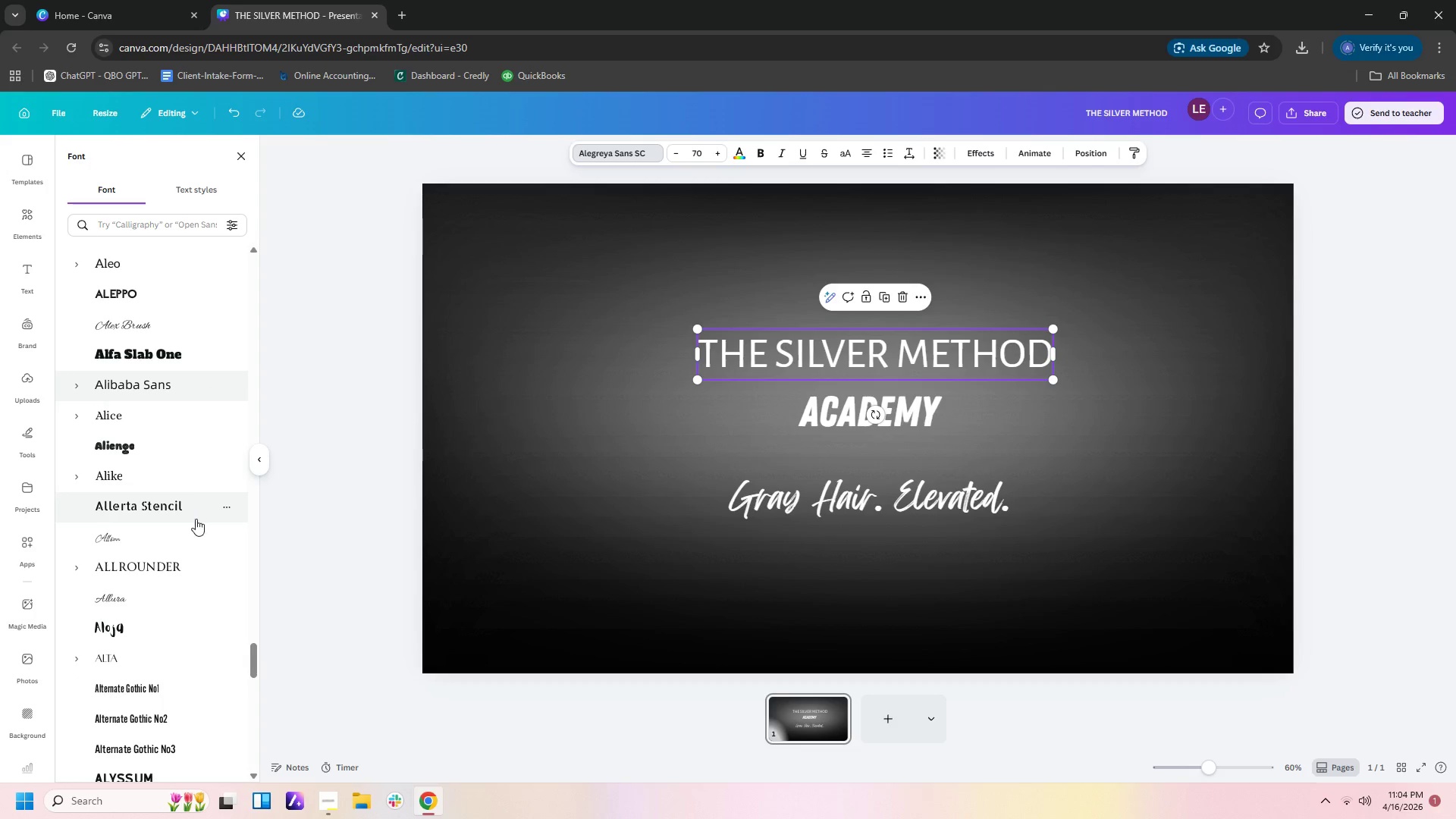 
left_click([188, 560])
 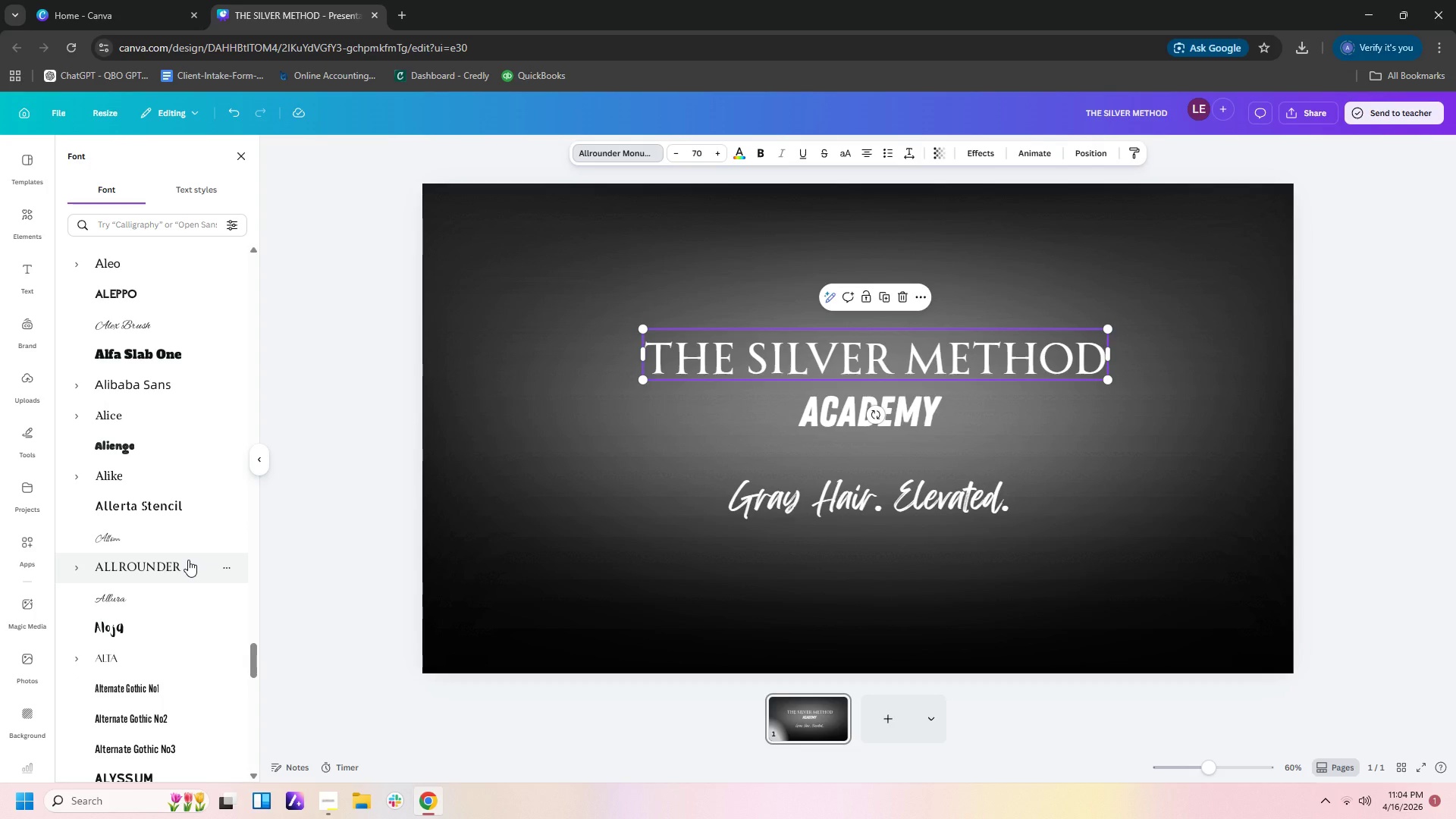 
wait(21.52)
 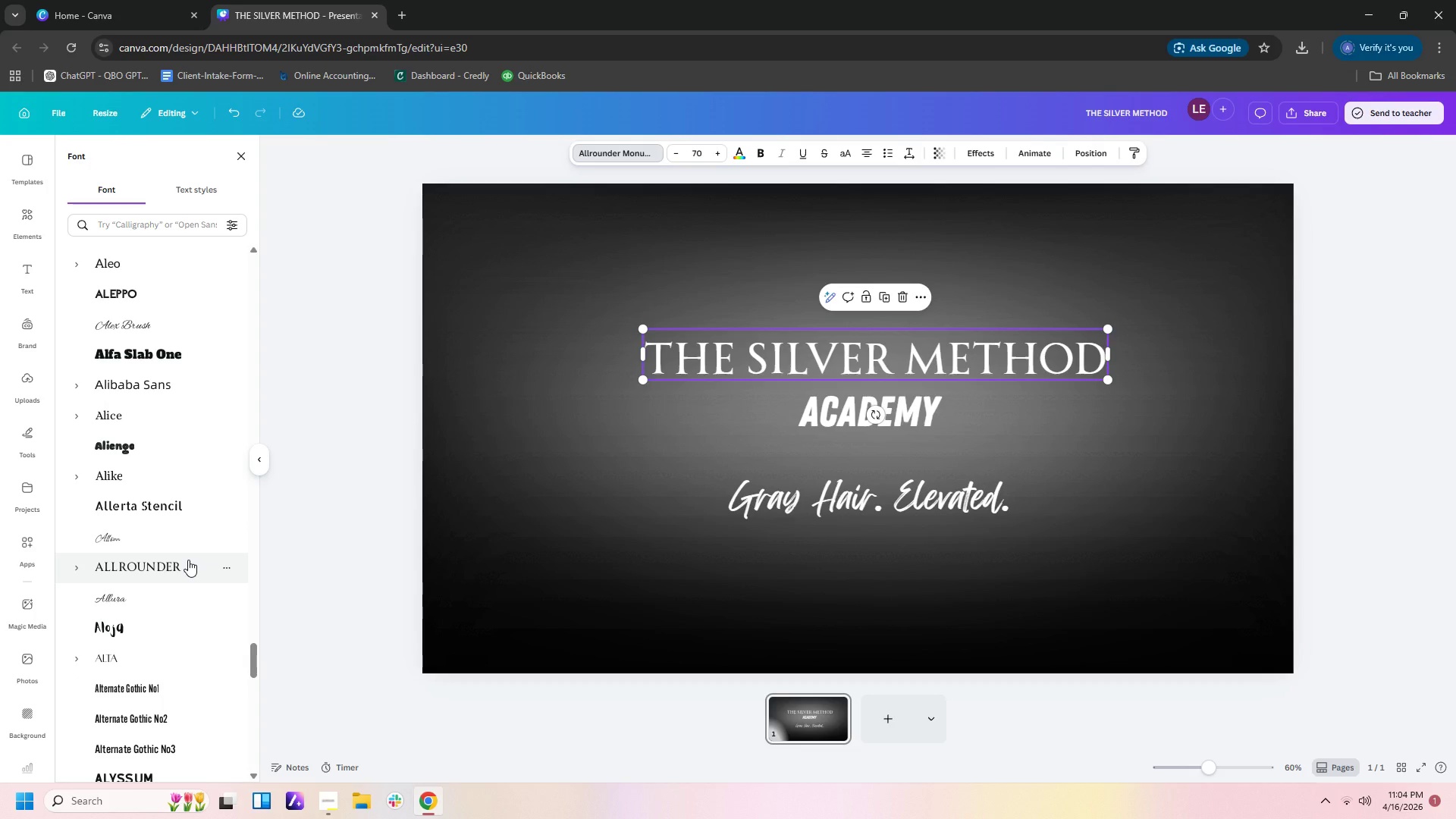 
left_click([190, 664])
 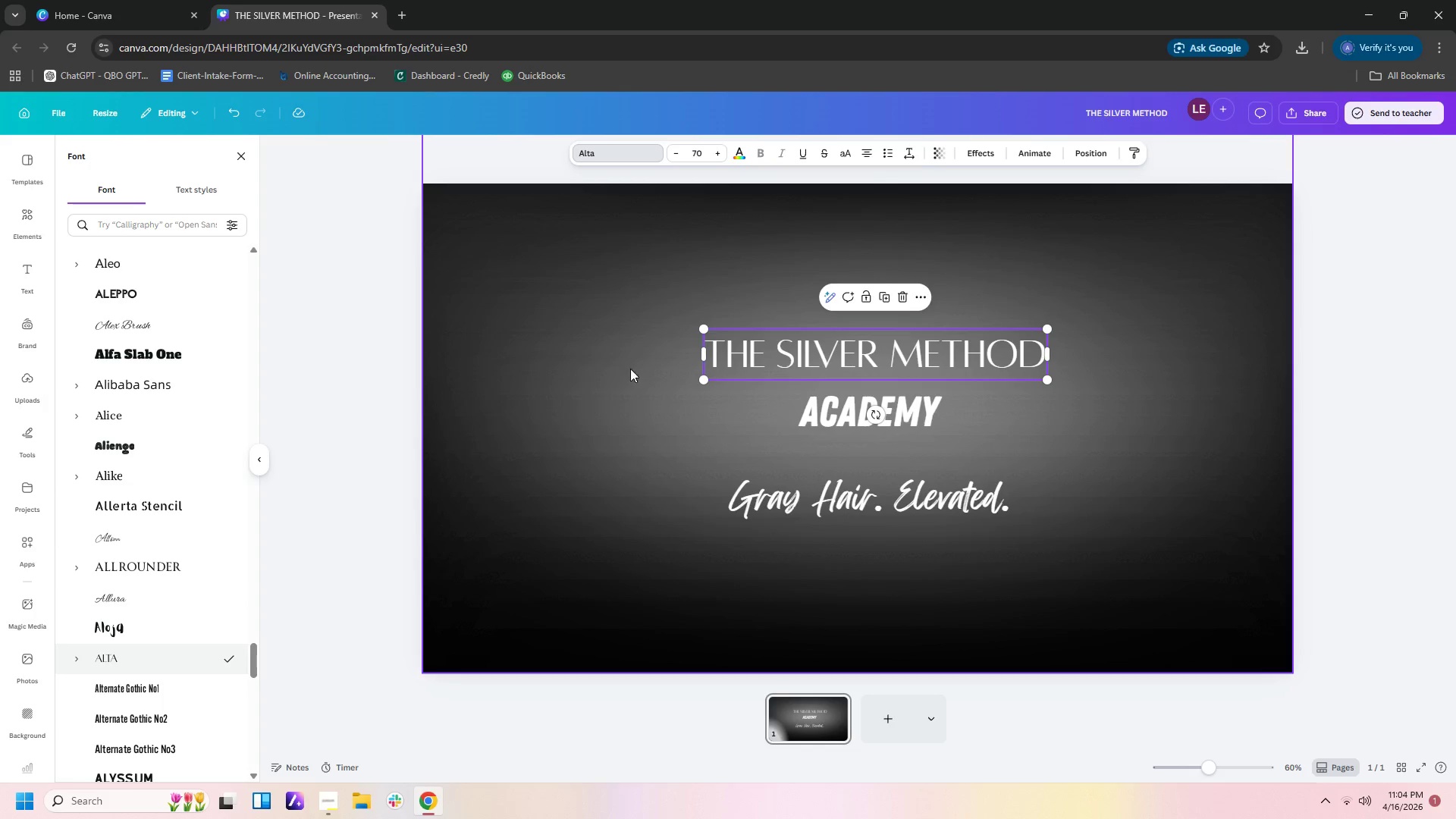 
wait(6.16)
 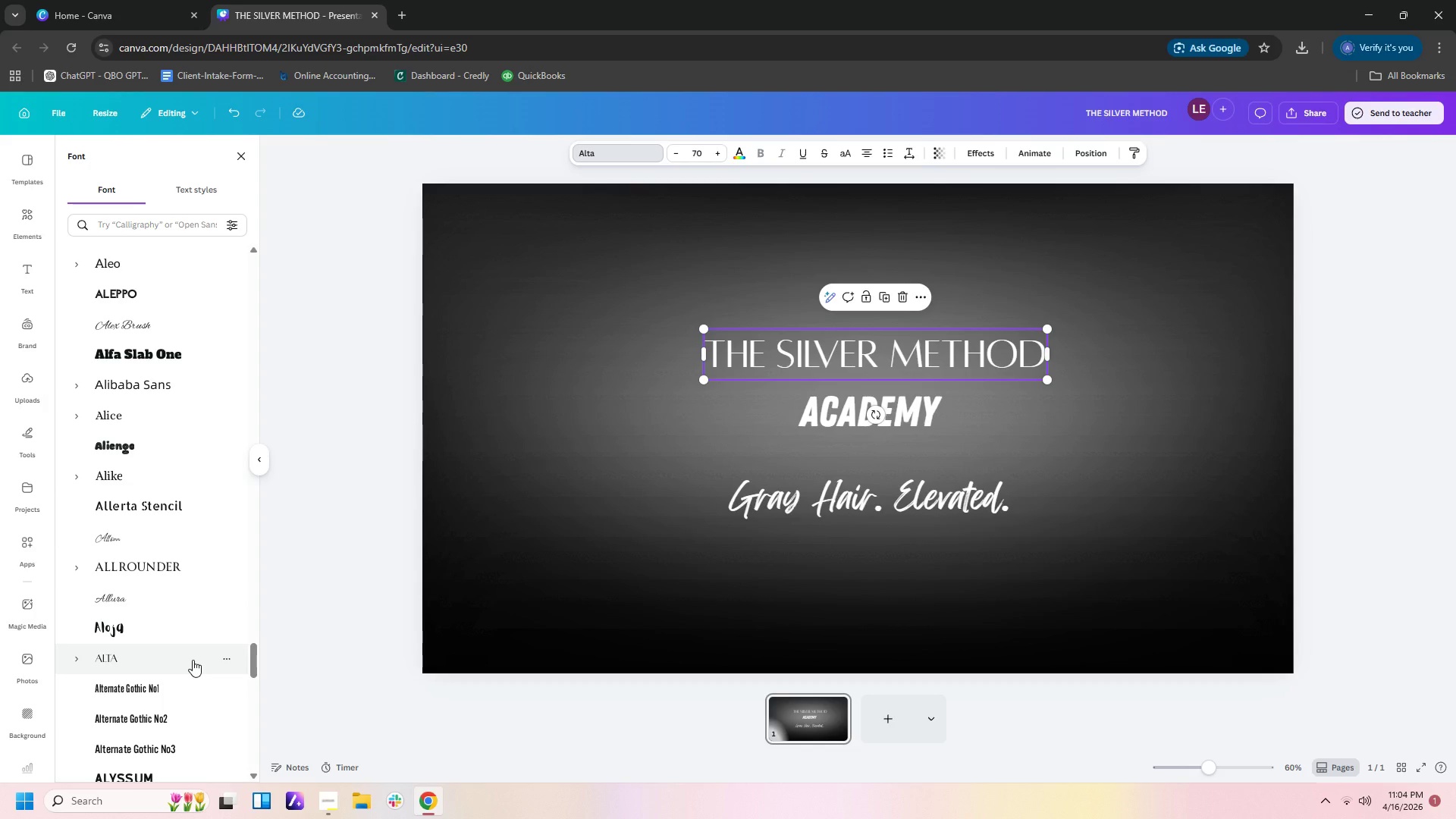 
scroll: coordinate [191, 480], scroll_direction: down, amount: 3.0
 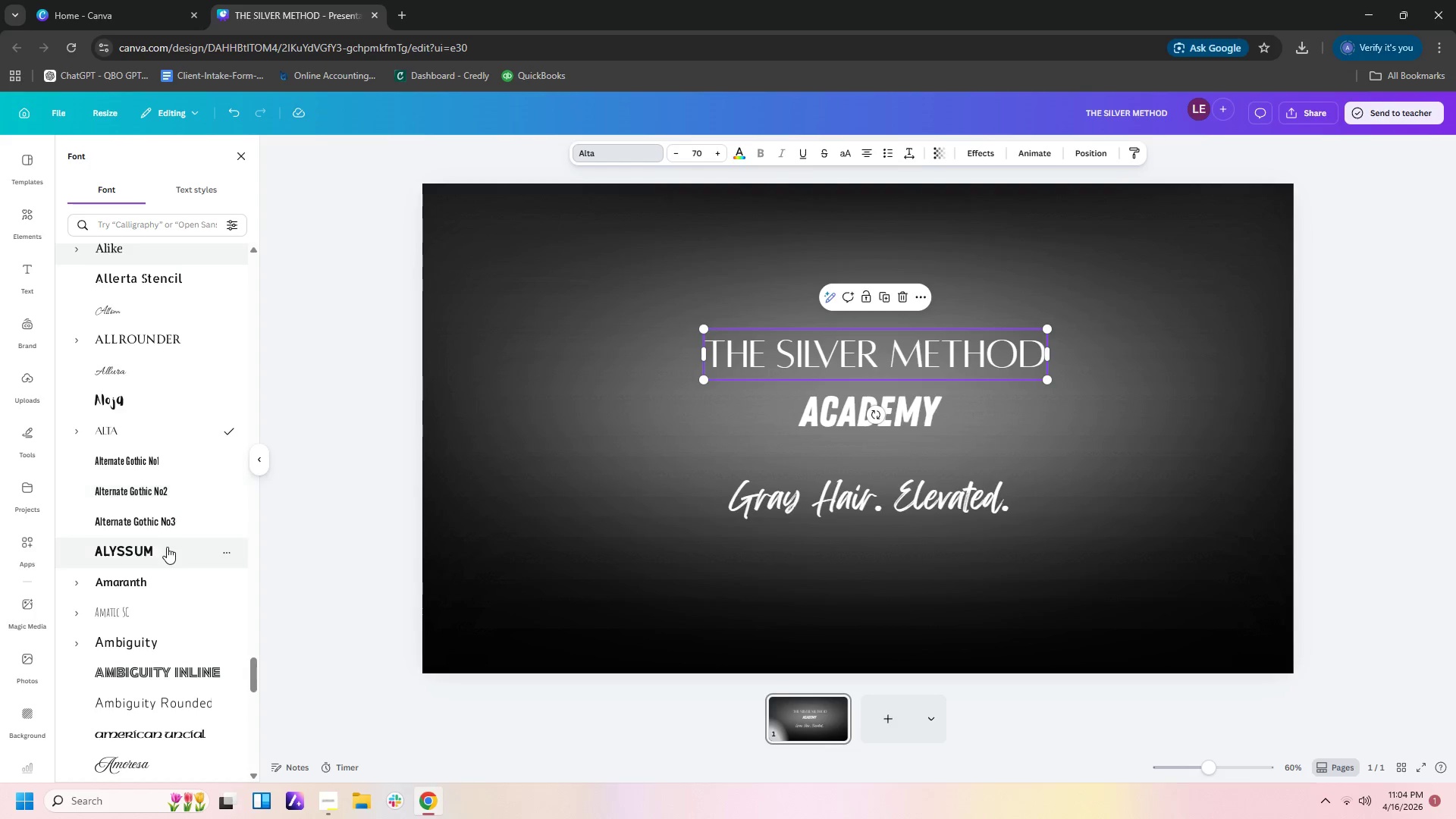 
left_click([167, 548])
 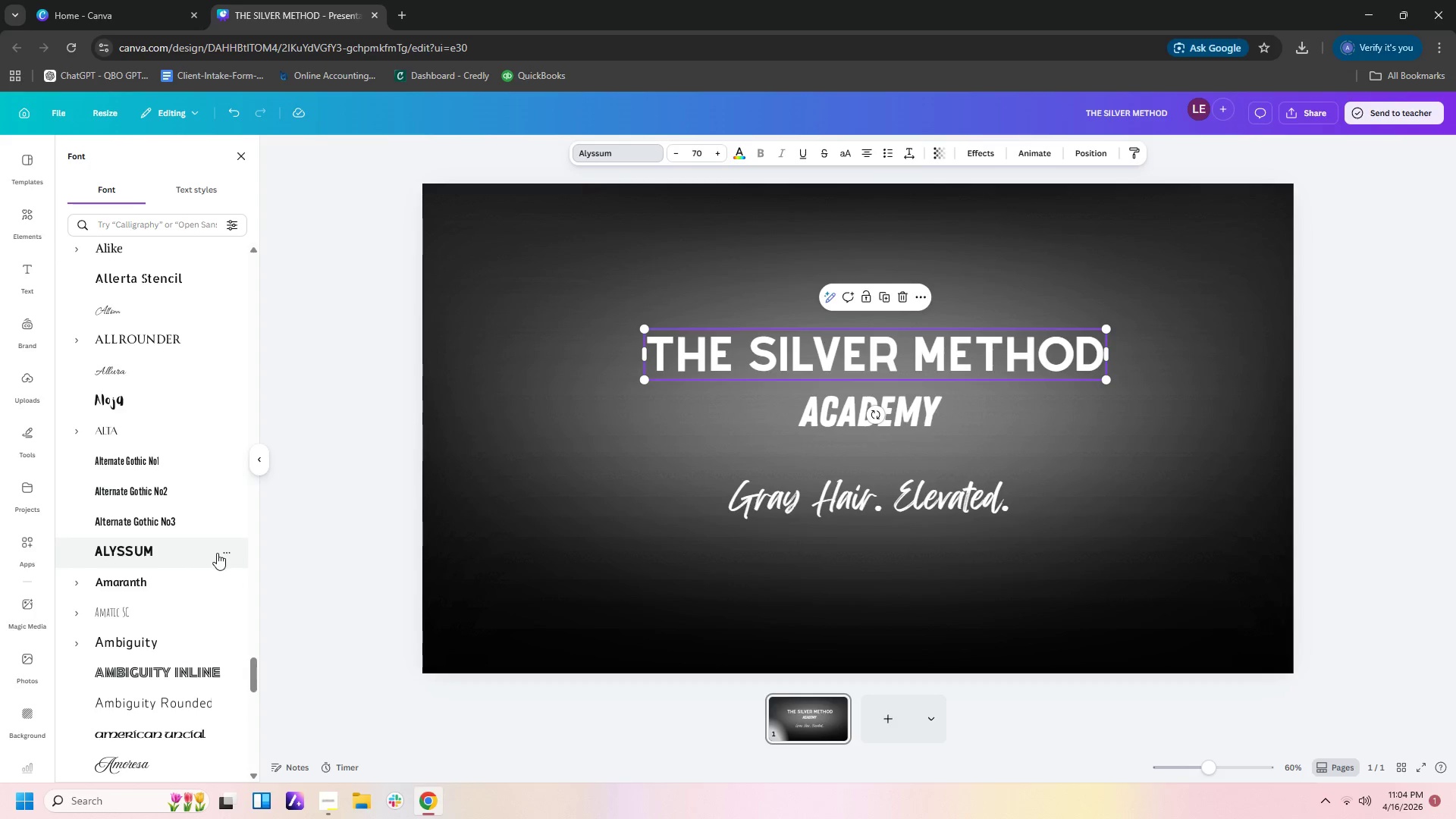 
scroll: coordinate [197, 676], scroll_direction: down, amount: 9.0
 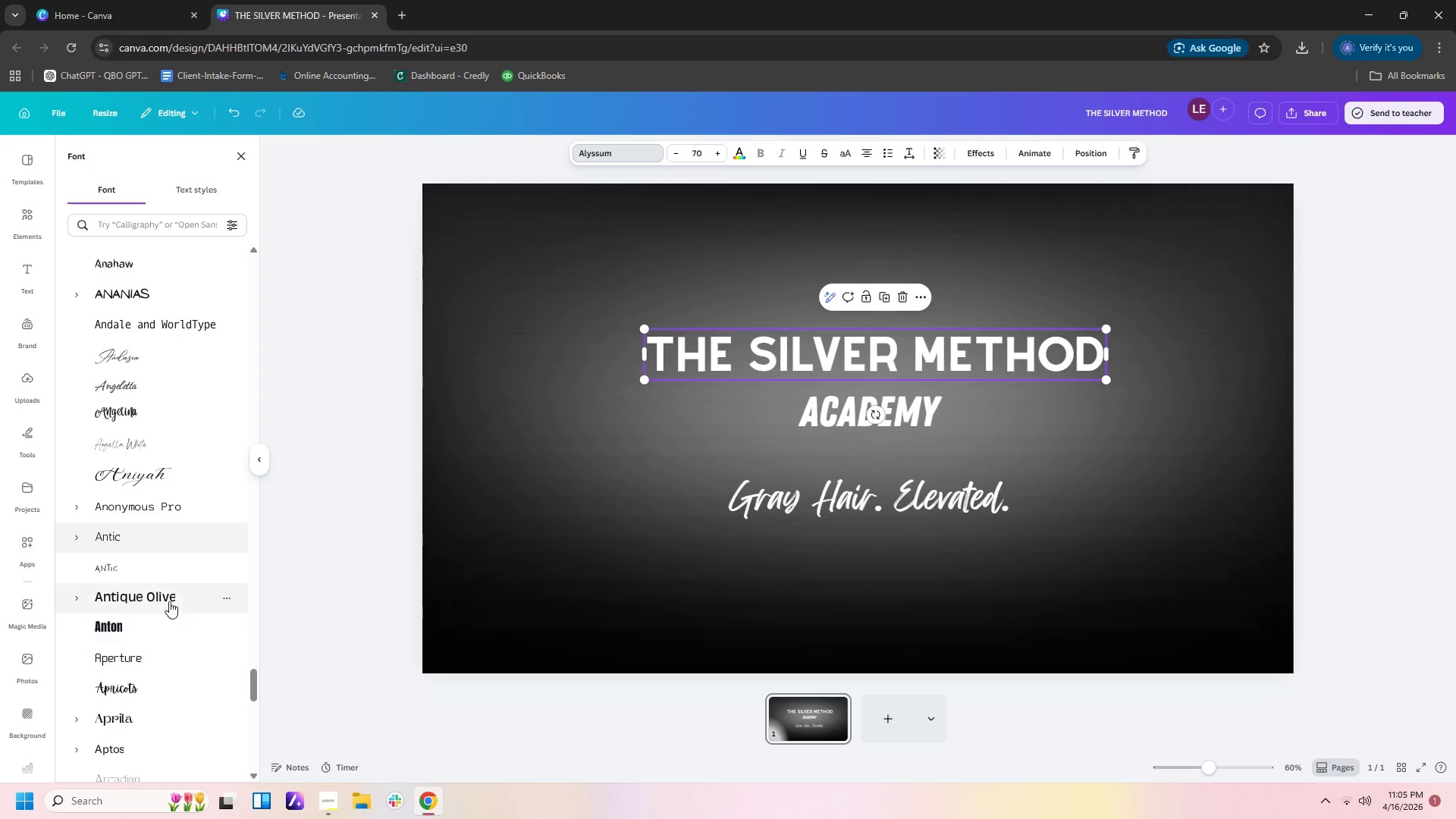 
left_click([169, 600])
 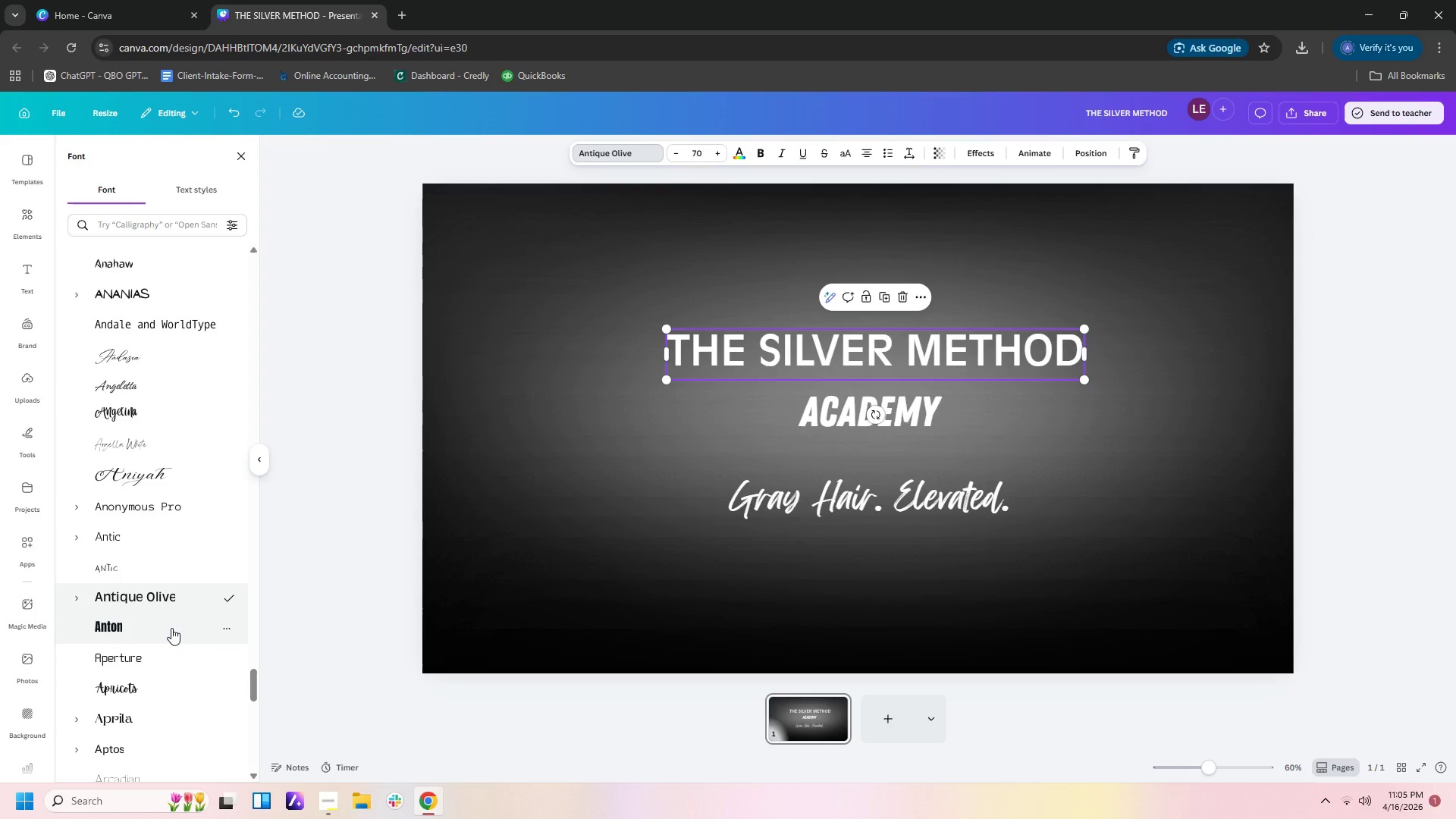 
scroll: coordinate [190, 607], scroll_direction: down, amount: 9.0
 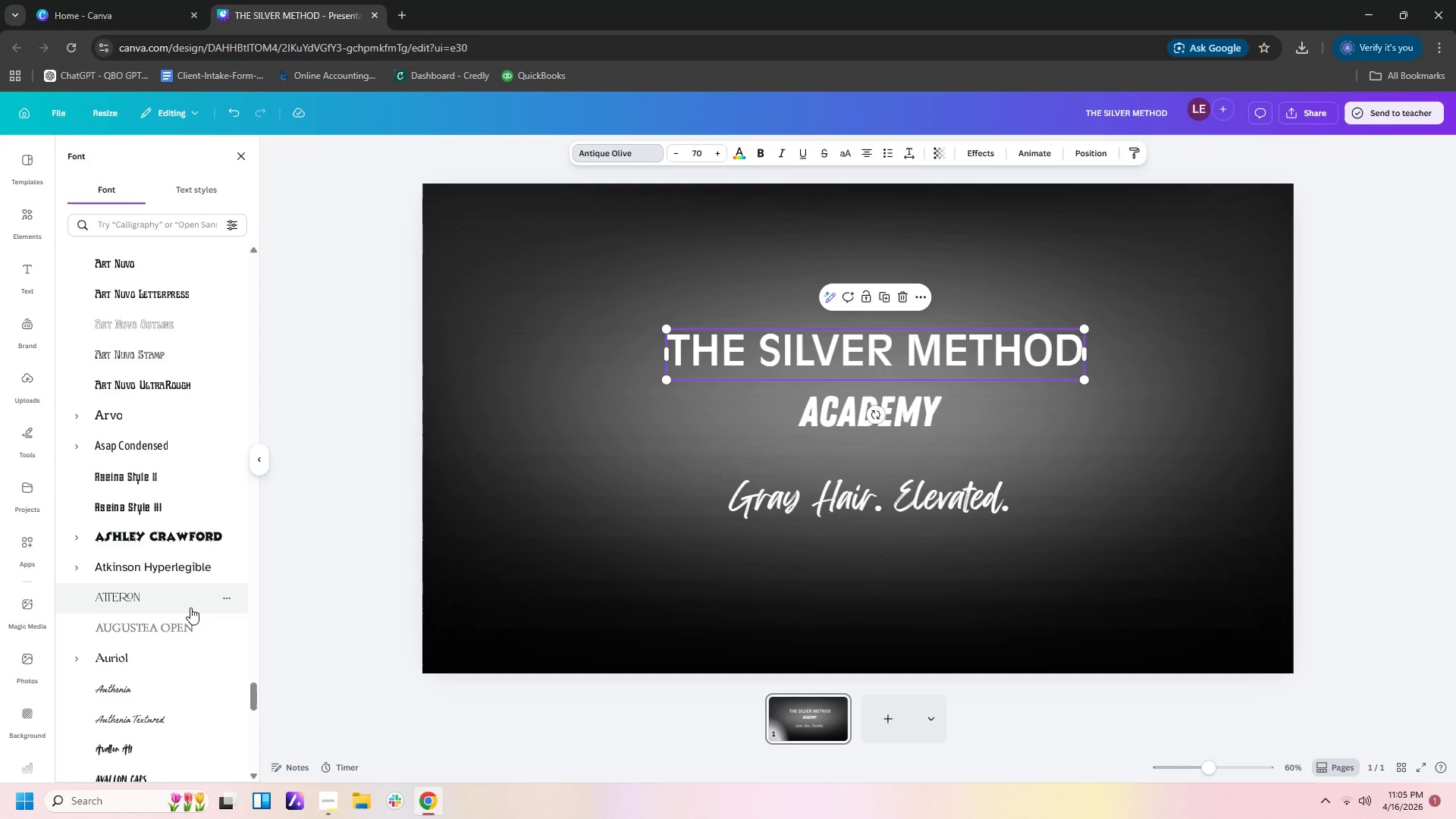 
left_click([191, 570])
 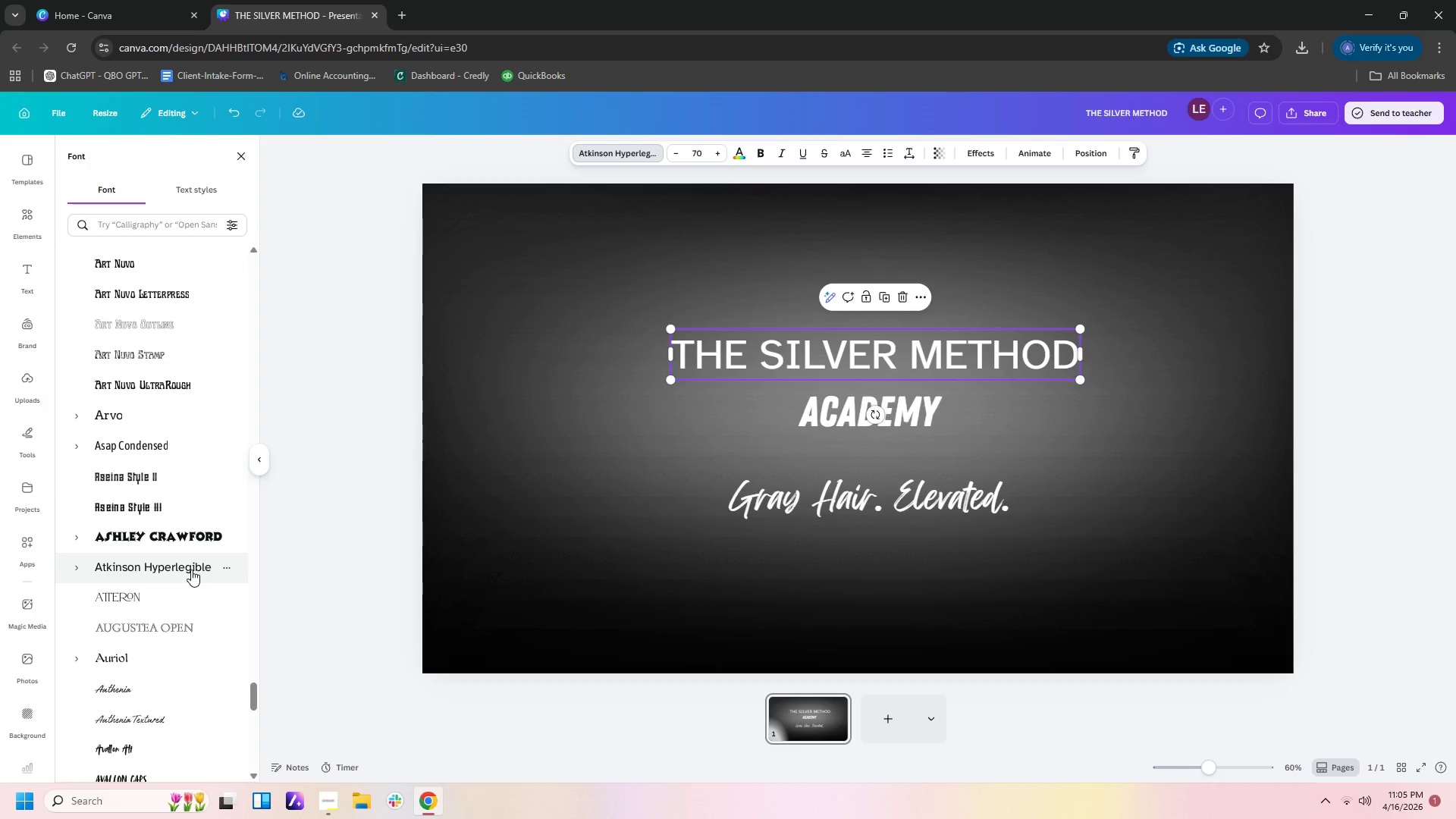 
left_click([186, 637])
 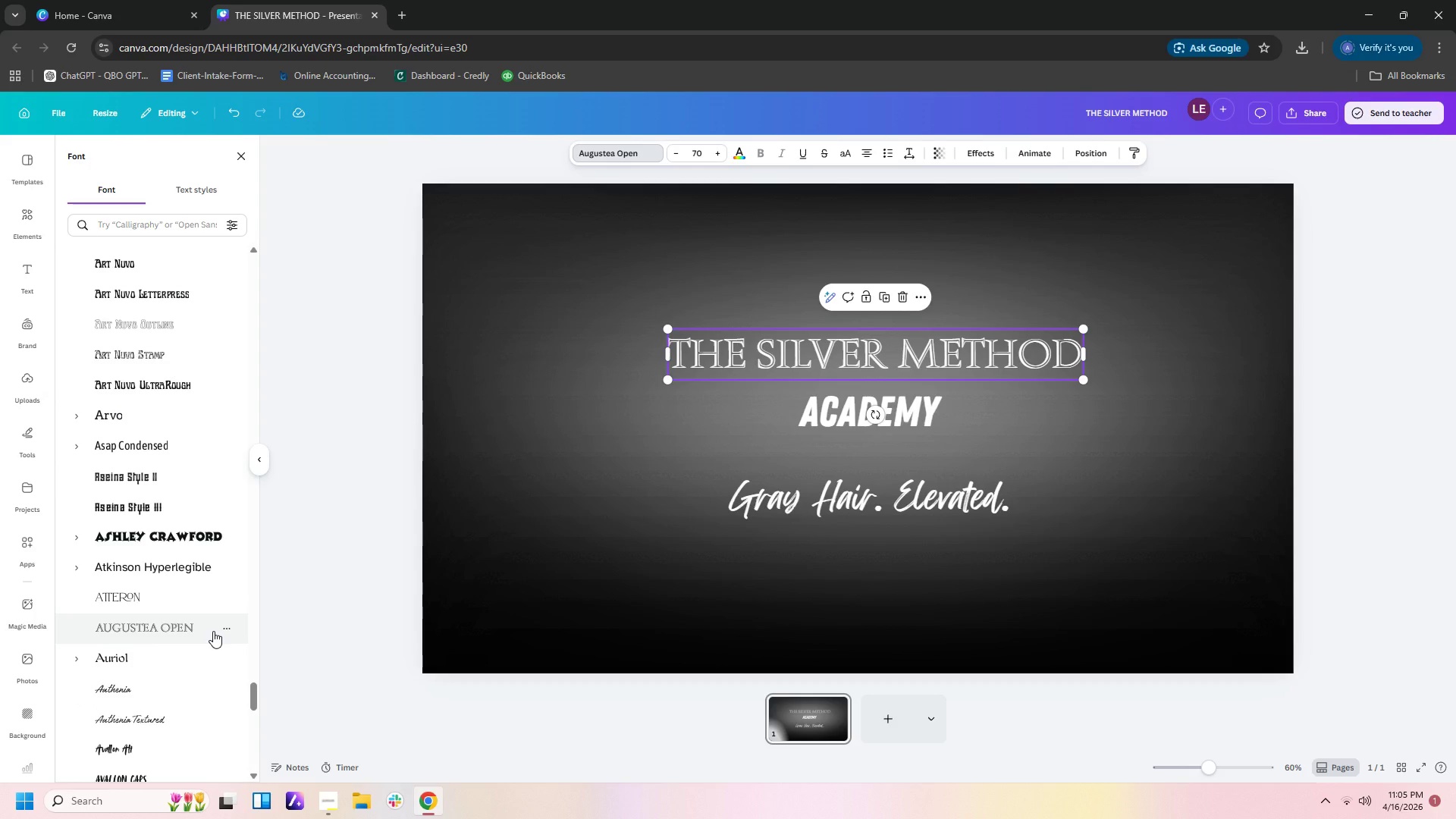 
scroll: coordinate [213, 631], scroll_direction: down, amount: 2.0
 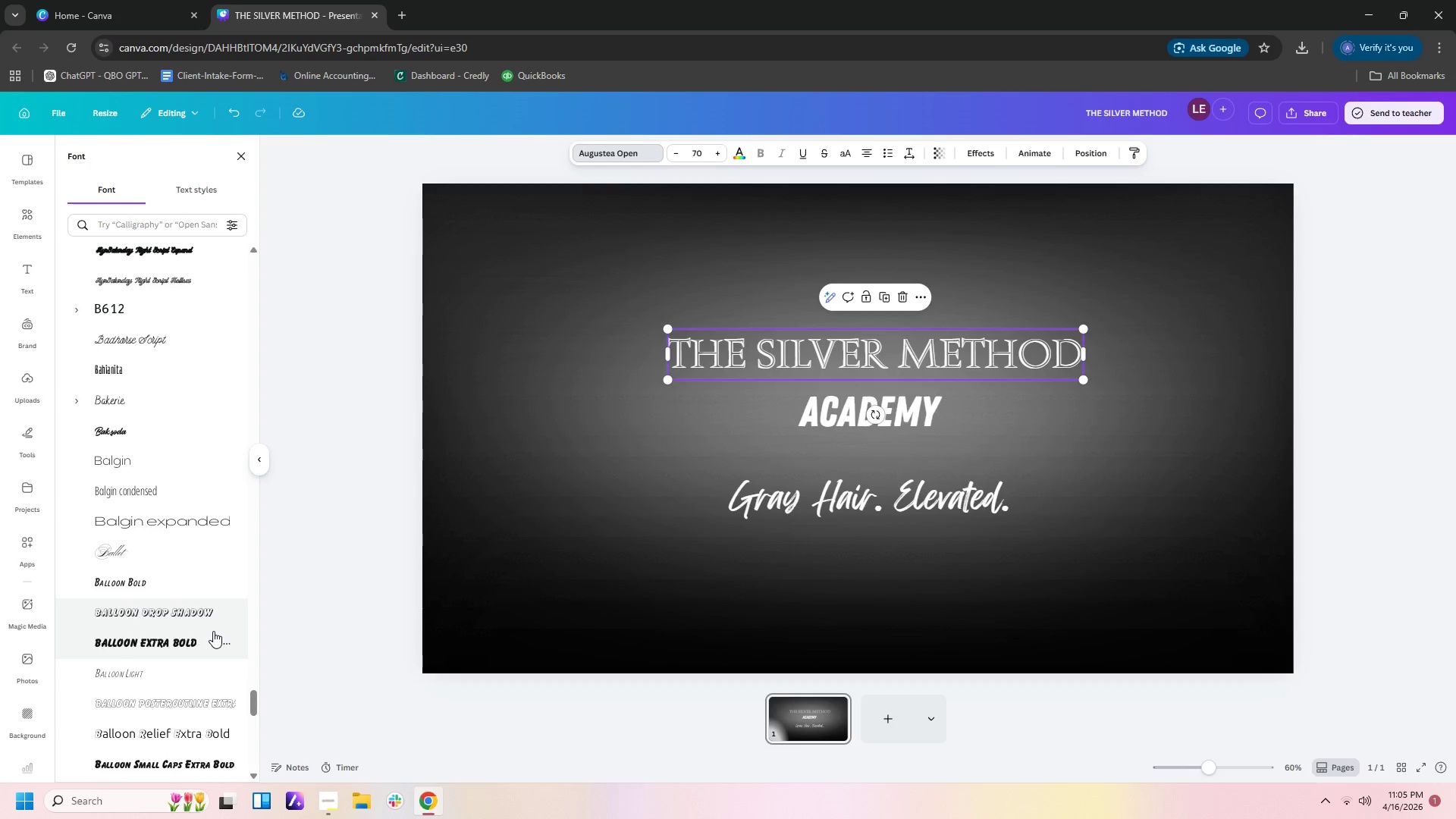 
left_click([168, 309])
 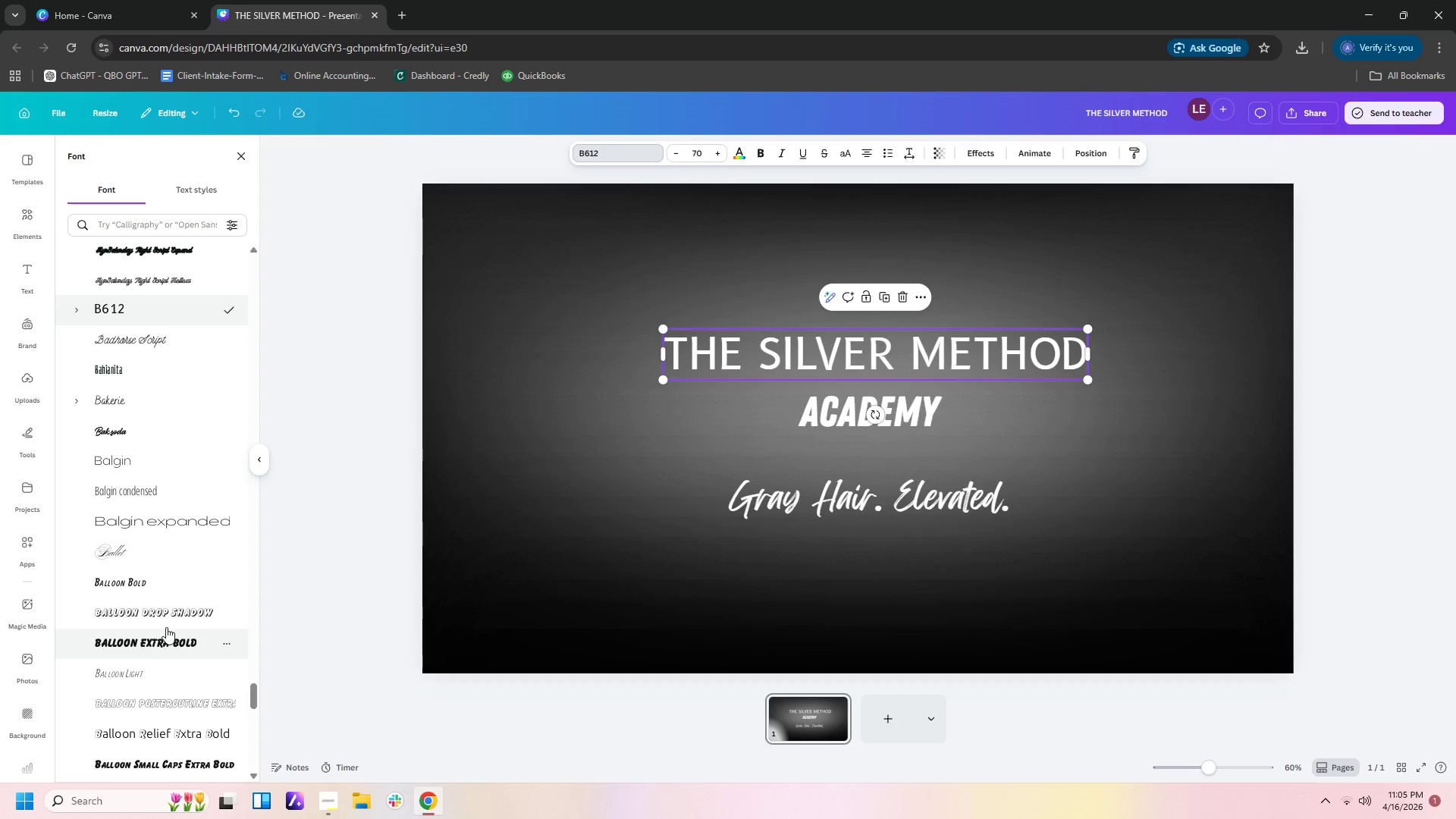 
scroll: coordinate [191, 532], scroll_direction: down, amount: 7.0
 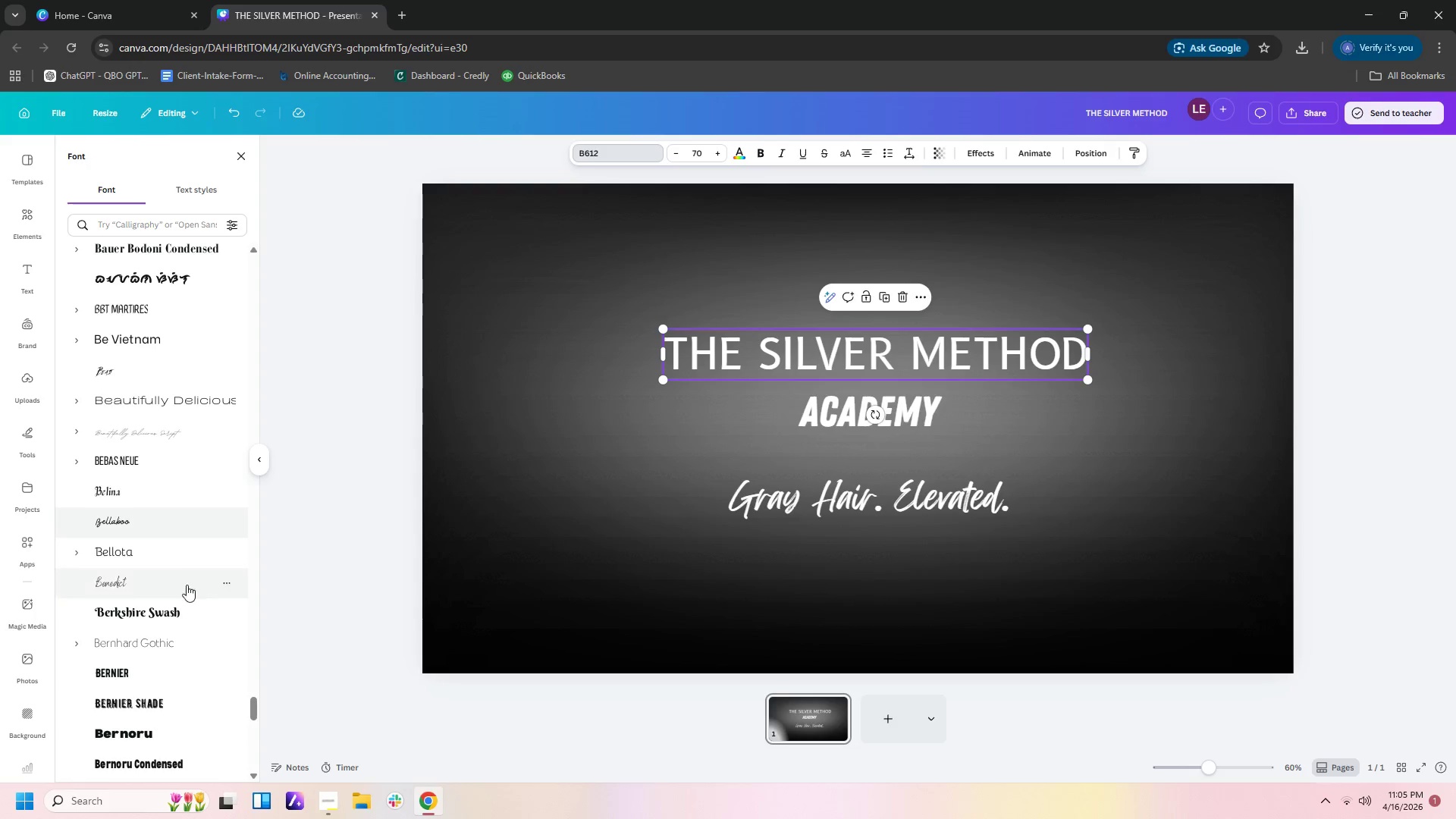 
left_click([184, 613])
 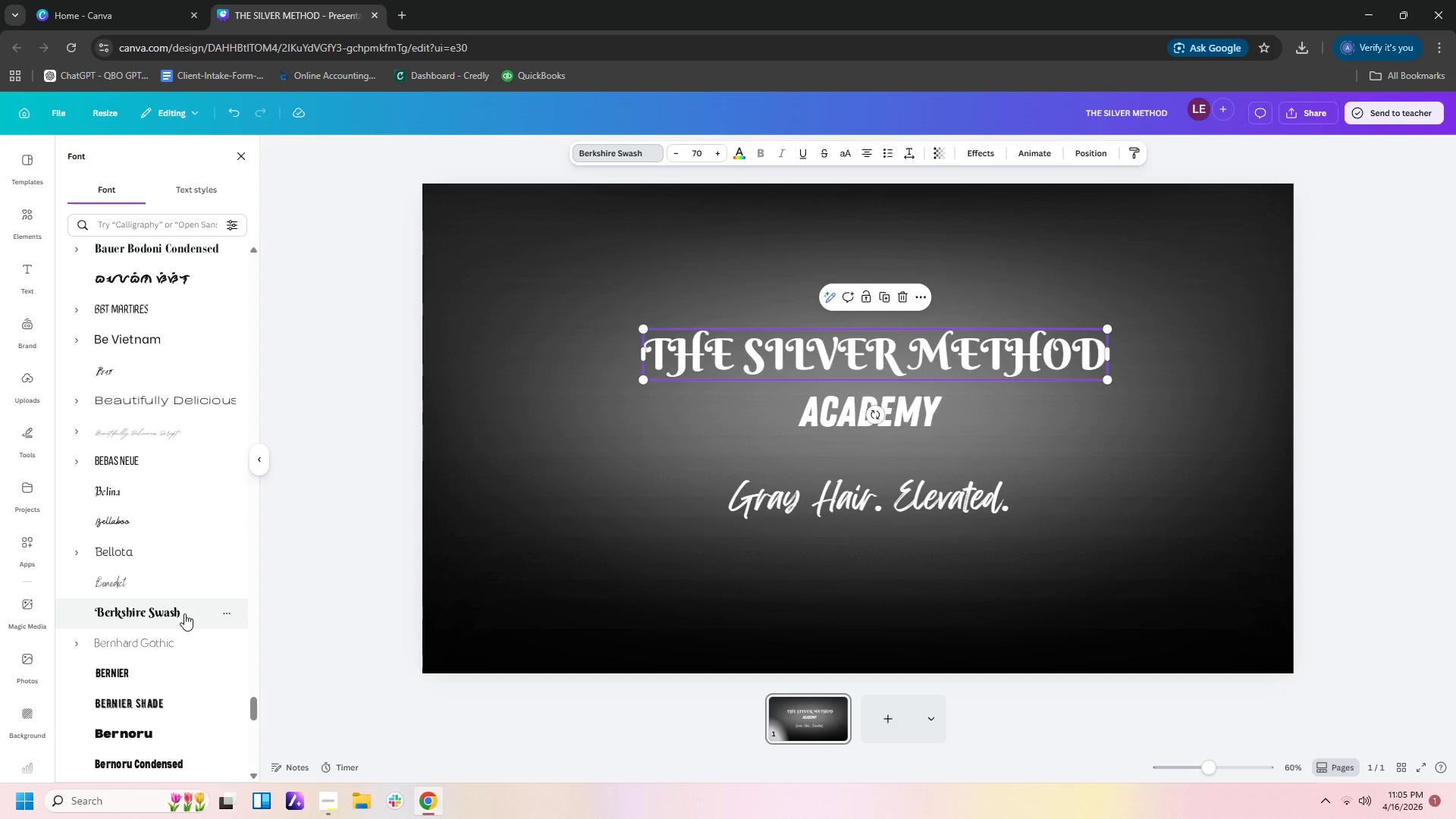 
scroll: coordinate [184, 611], scroll_direction: down, amount: 11.0
 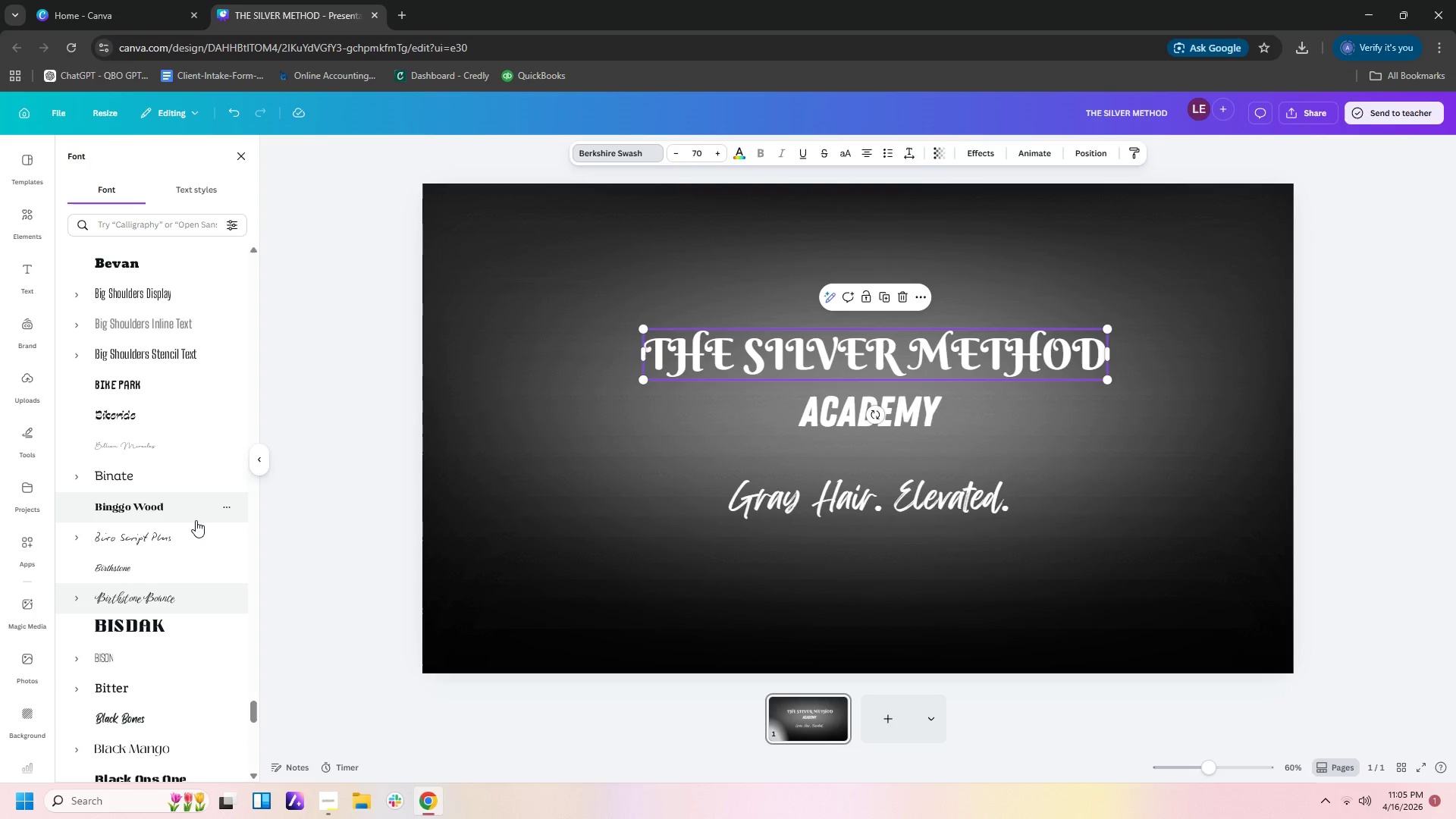 
left_click([196, 511])
 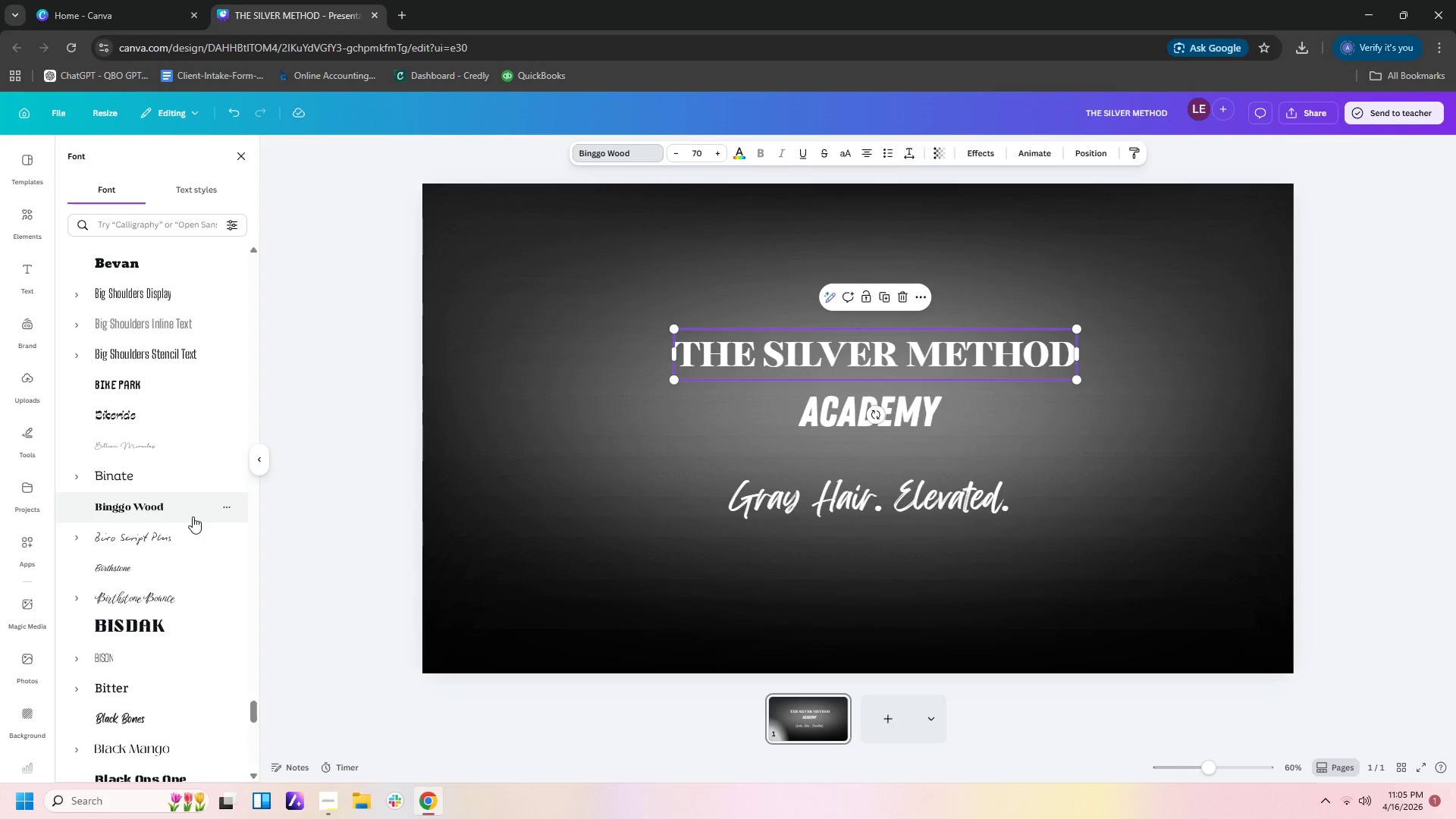 
scroll: coordinate [192, 522], scroll_direction: down, amount: 8.0
 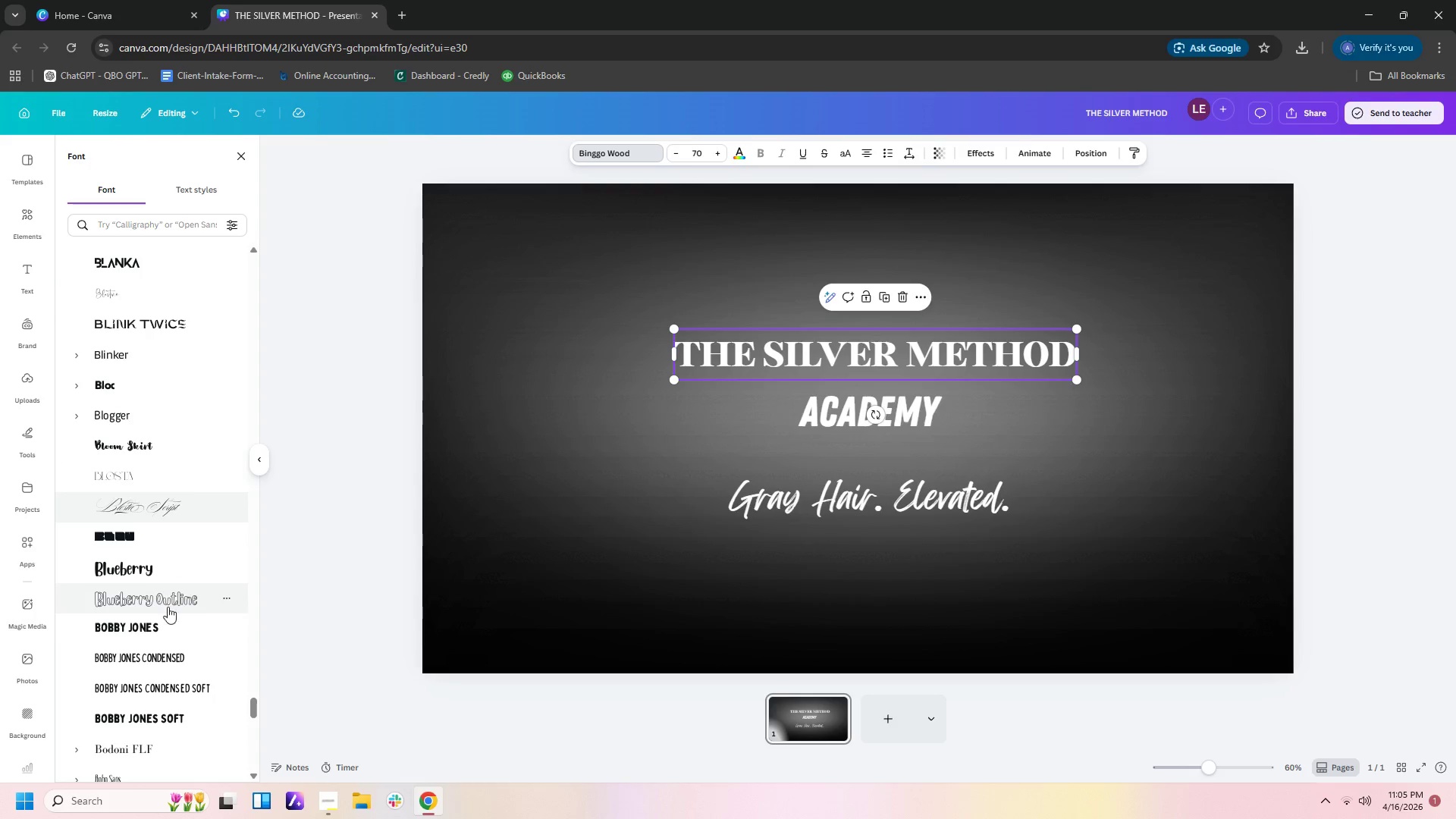 
left_click([175, 623])
 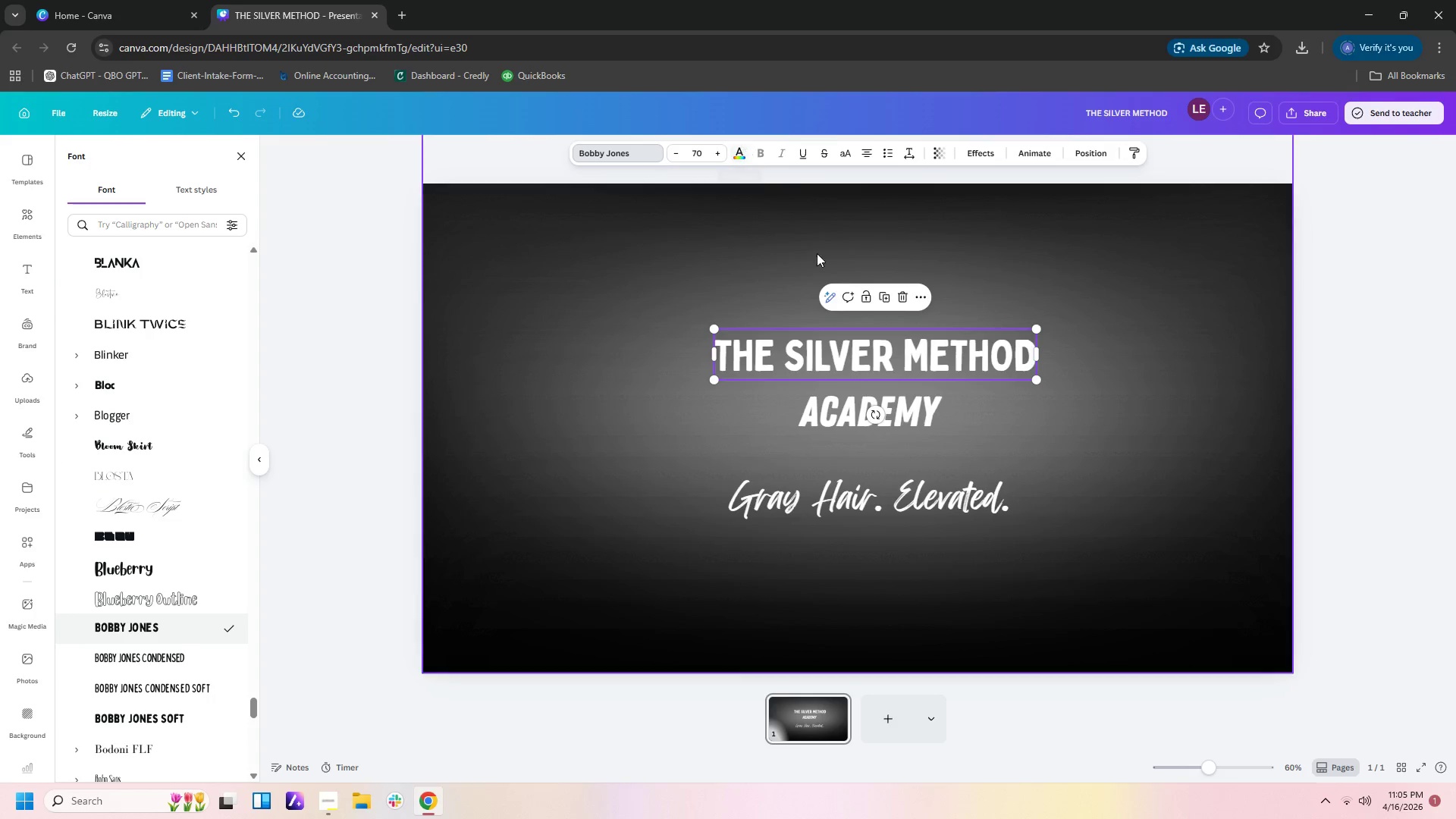 
scroll: coordinate [156, 683], scroll_direction: down, amount: 1.0
 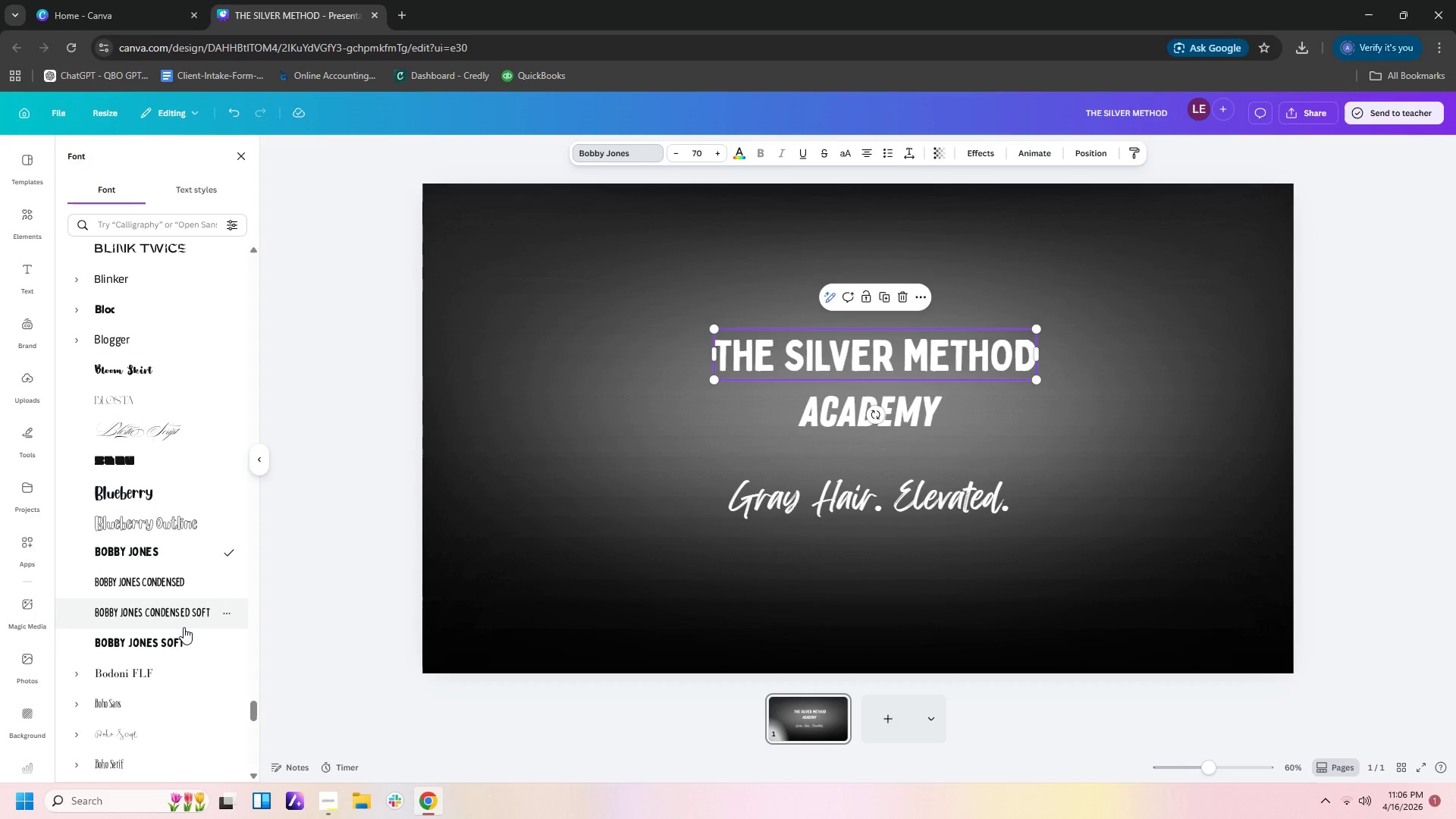 
left_click([181, 638])
 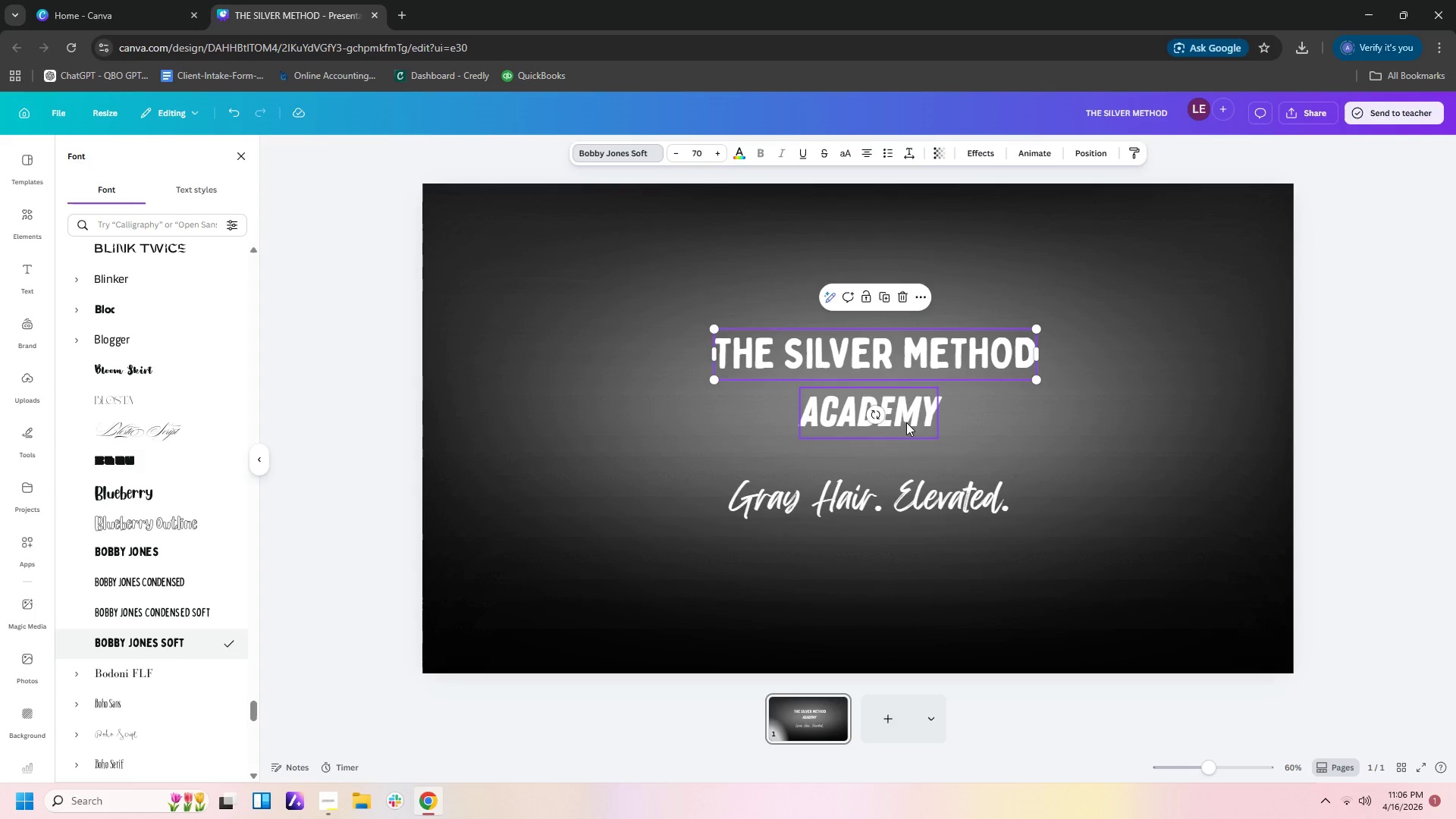 
left_click([851, 403])
 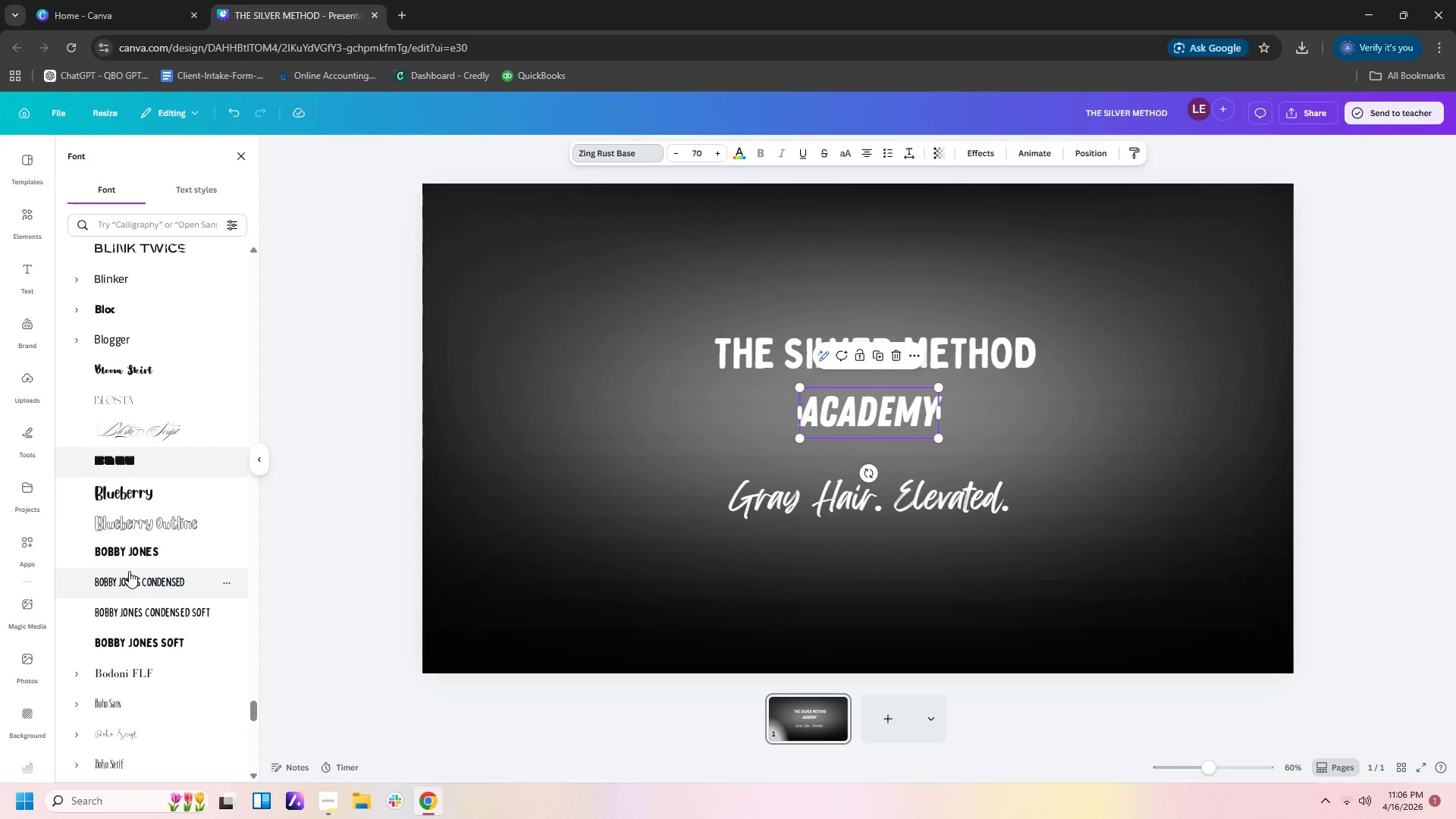 
left_click([133, 551])
 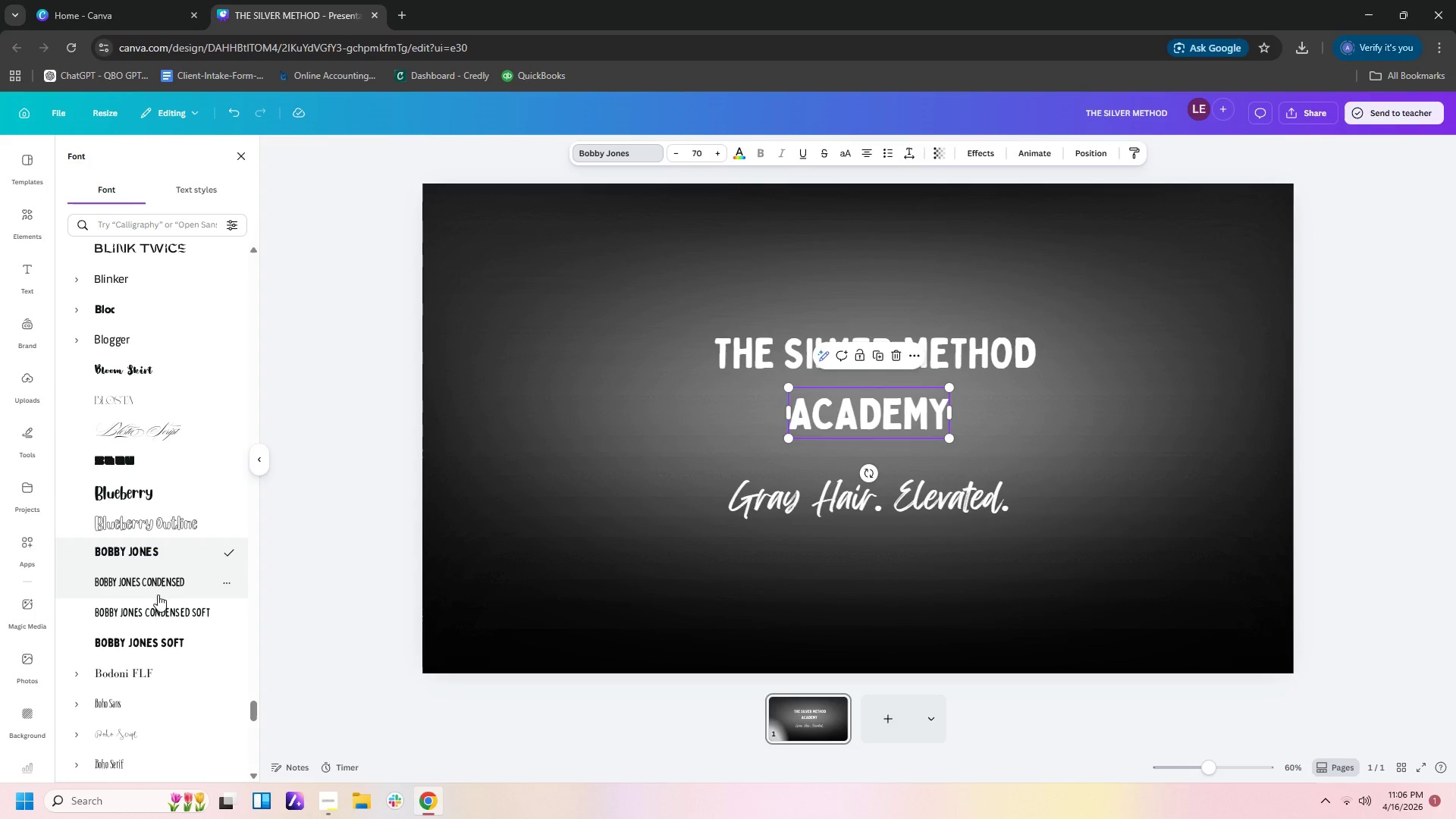 
left_click([160, 579])
 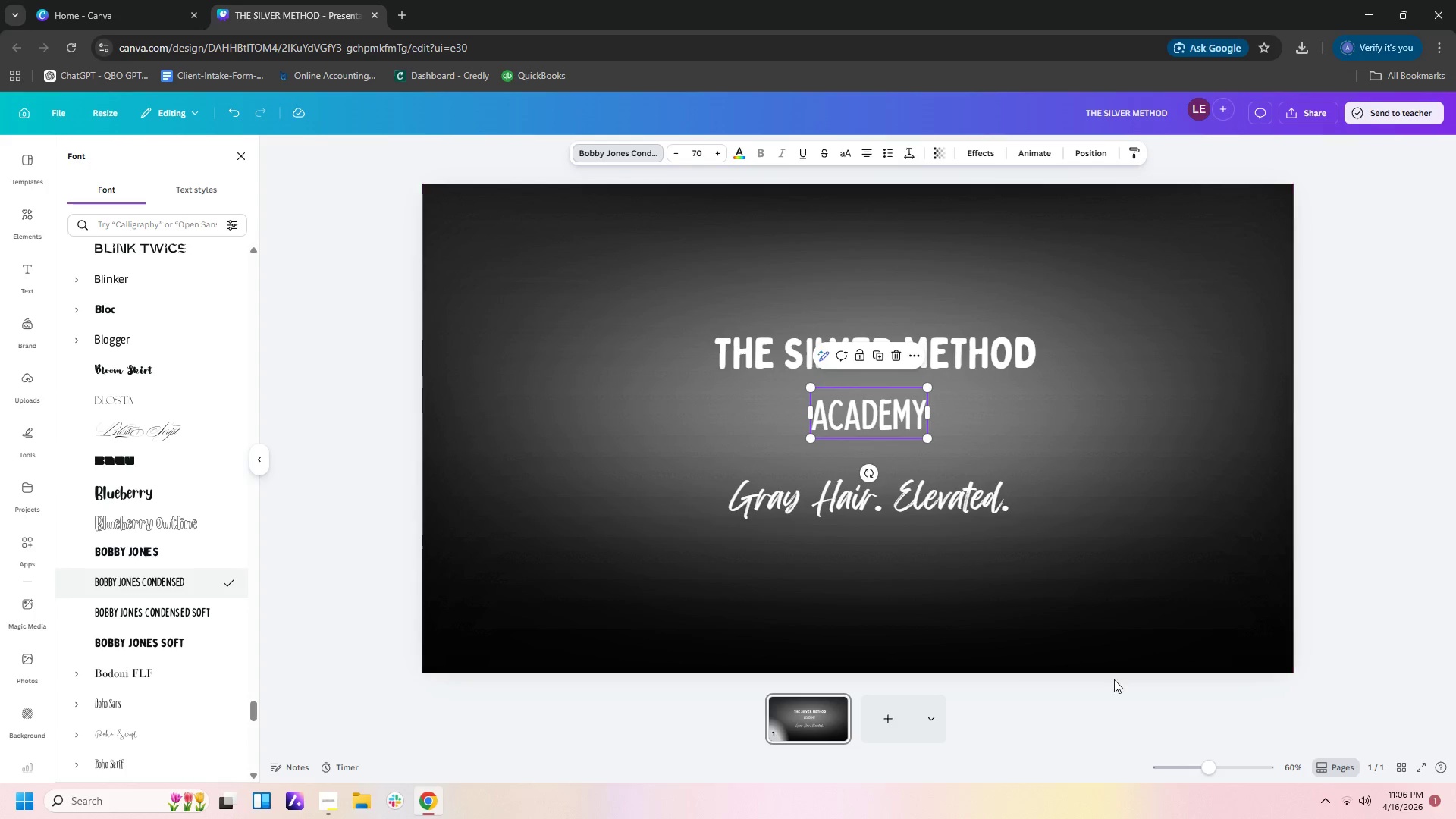 
left_click([1147, 502])
 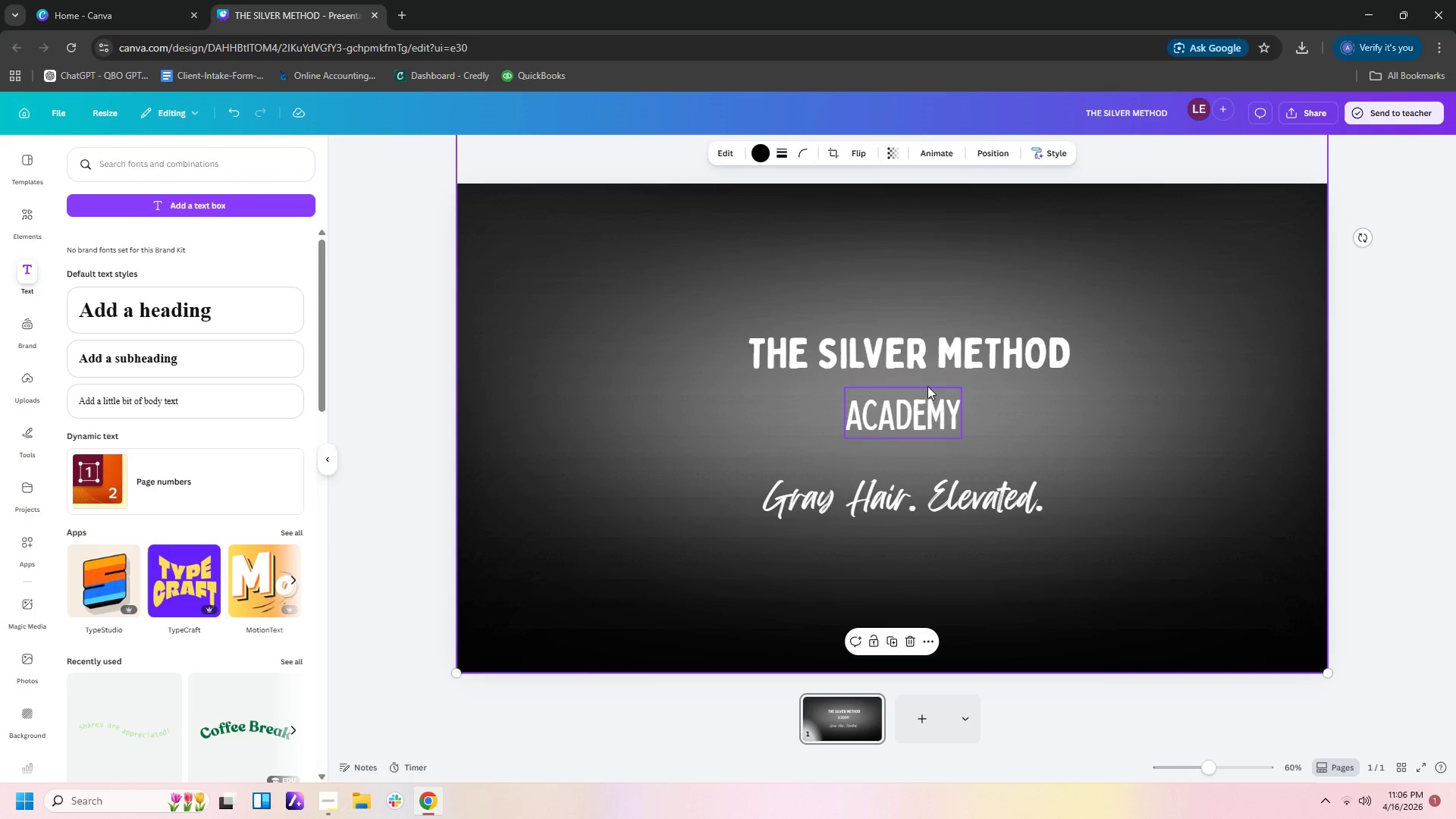 
left_click([927, 356])
 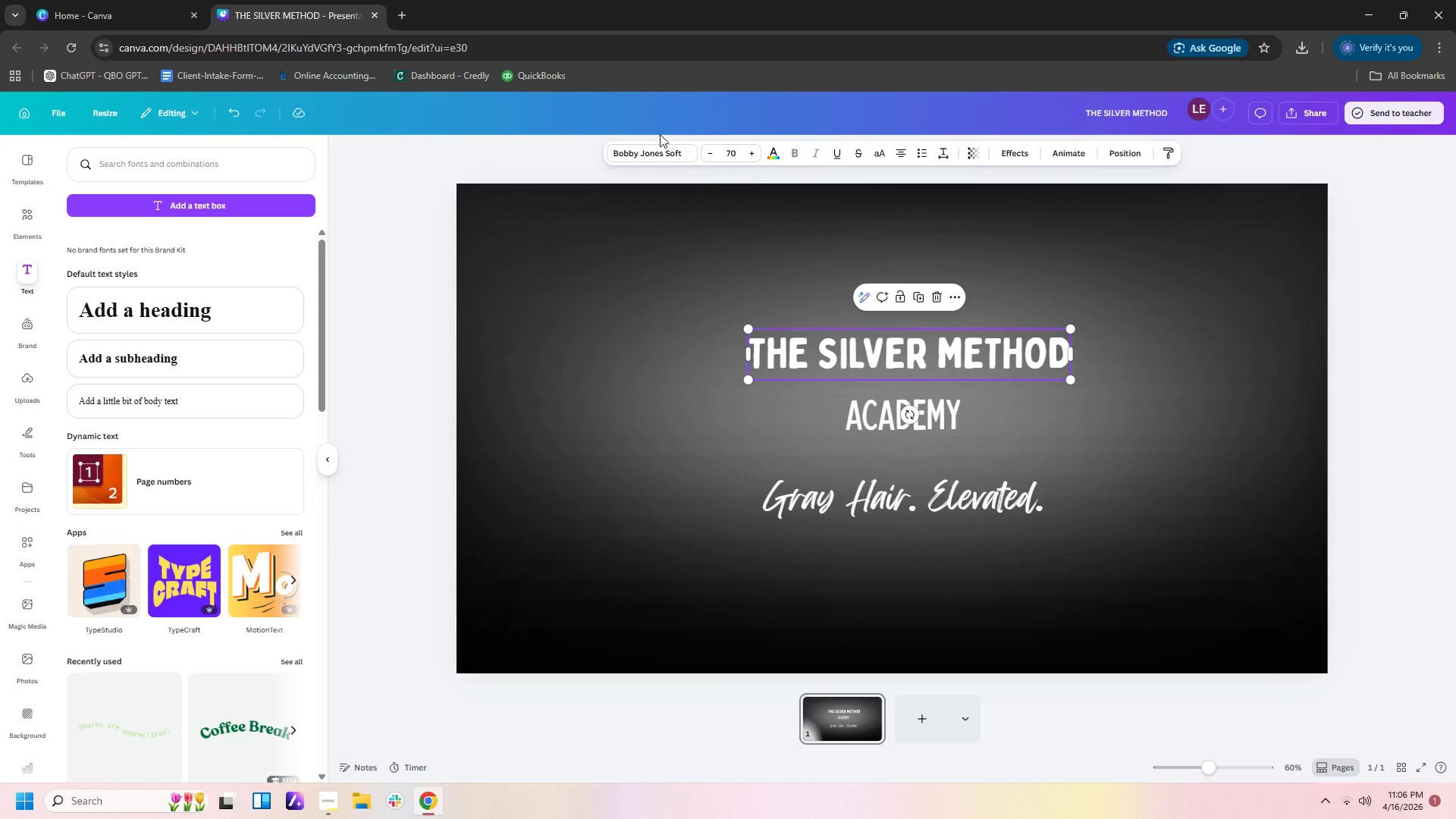 
left_click([659, 158])
 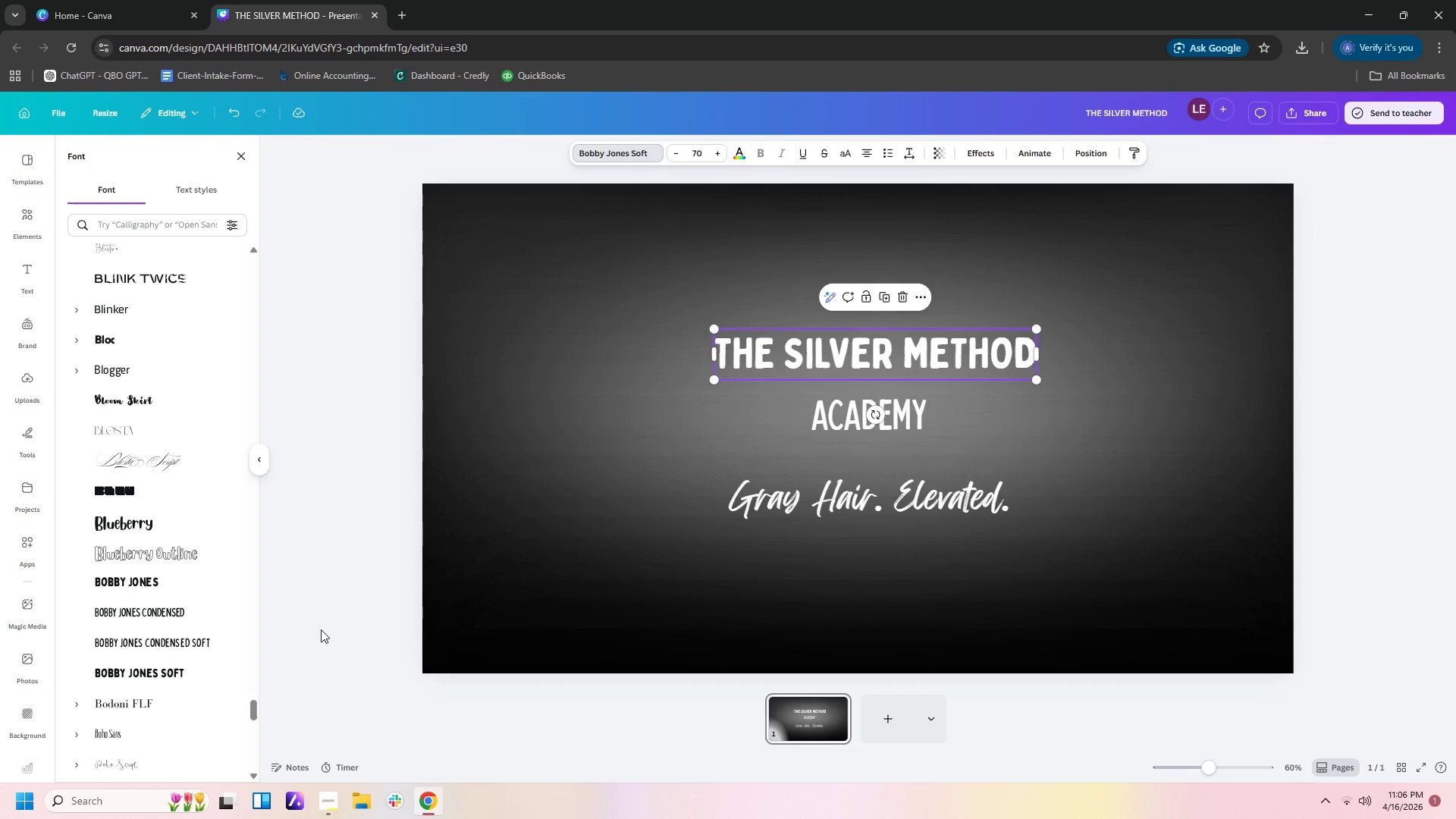 
left_click([134, 579])
 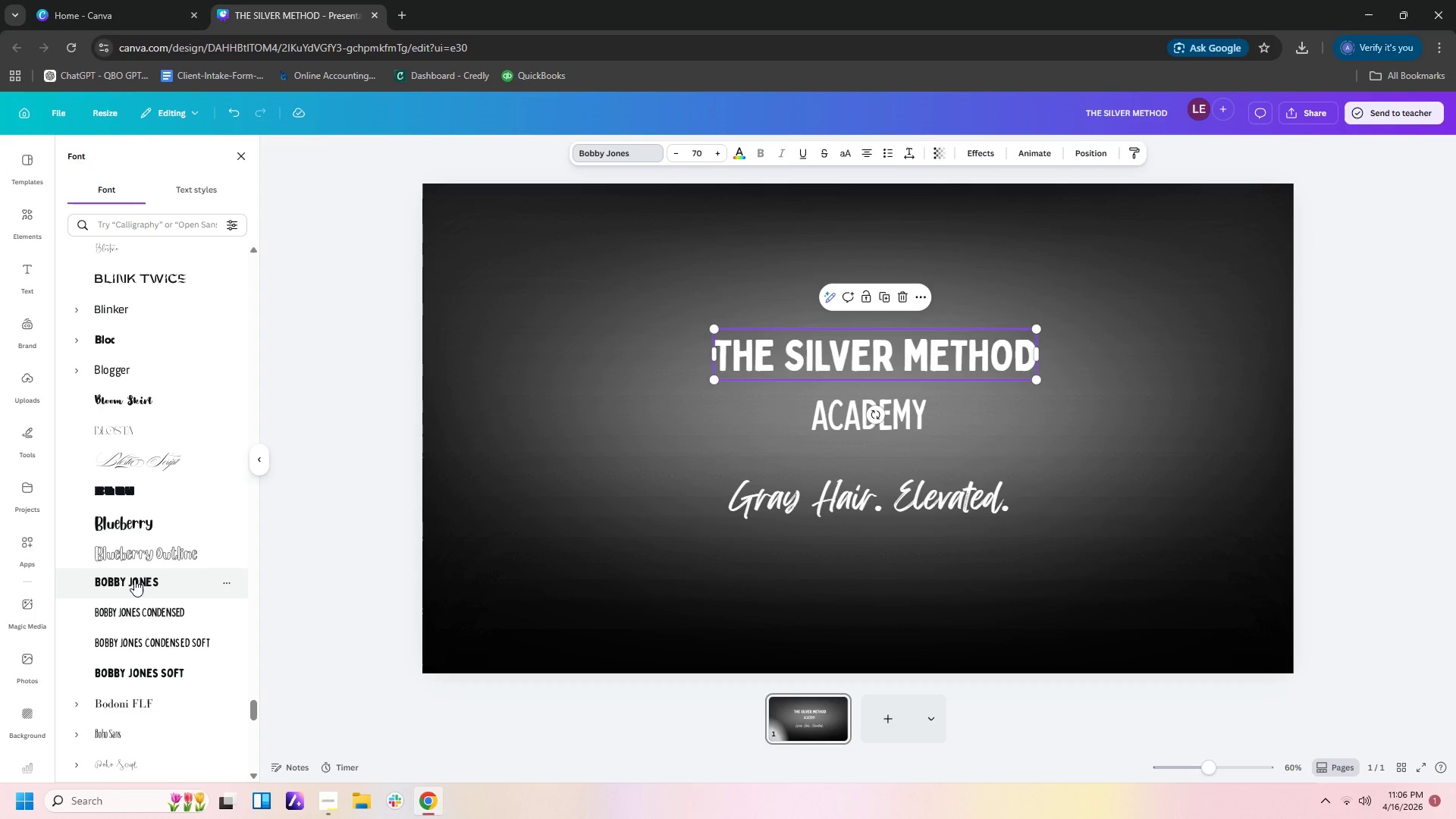 
scroll: coordinate [134, 579], scroll_direction: down, amount: 8.0
 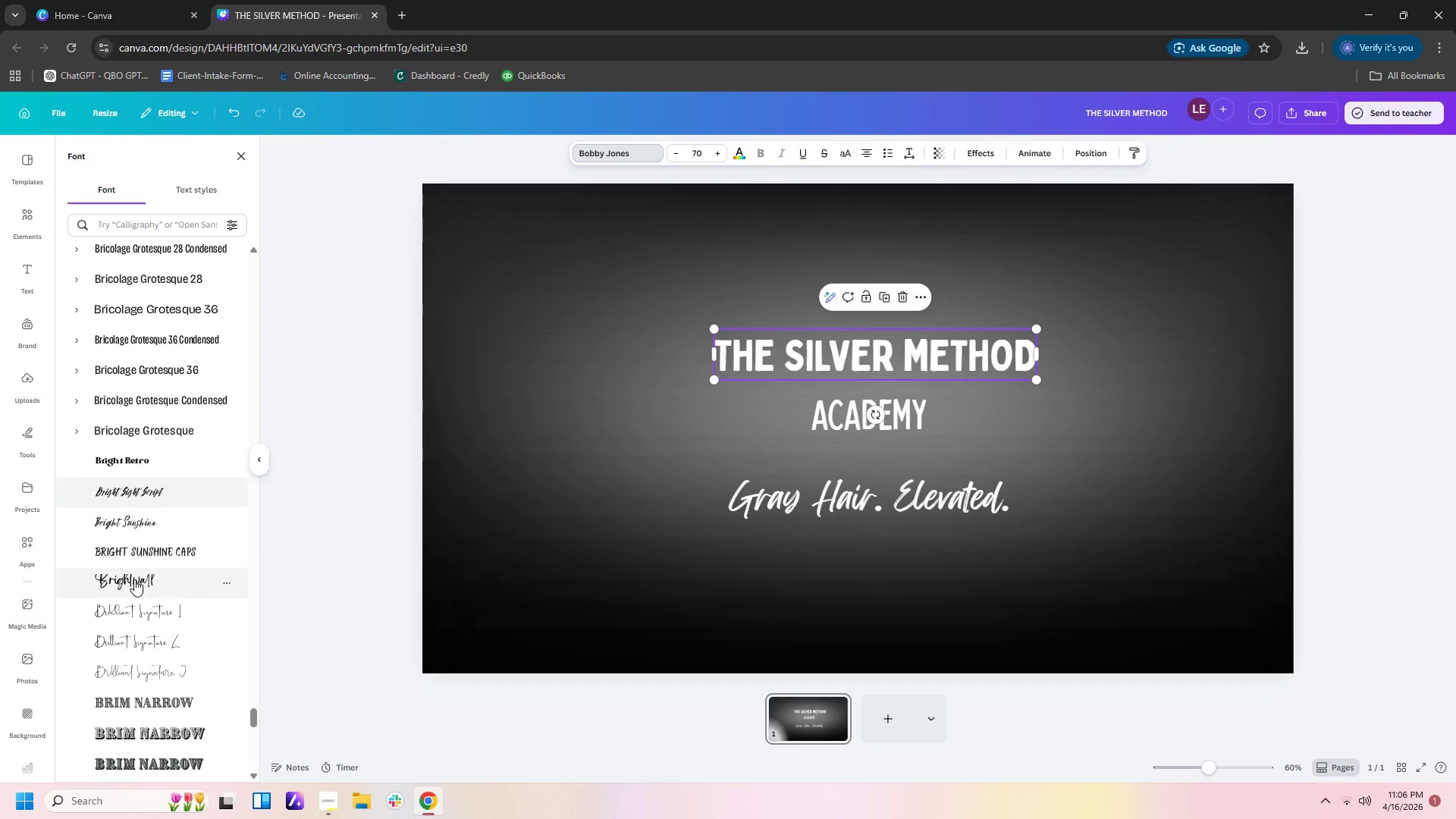 
left_click([158, 545])
 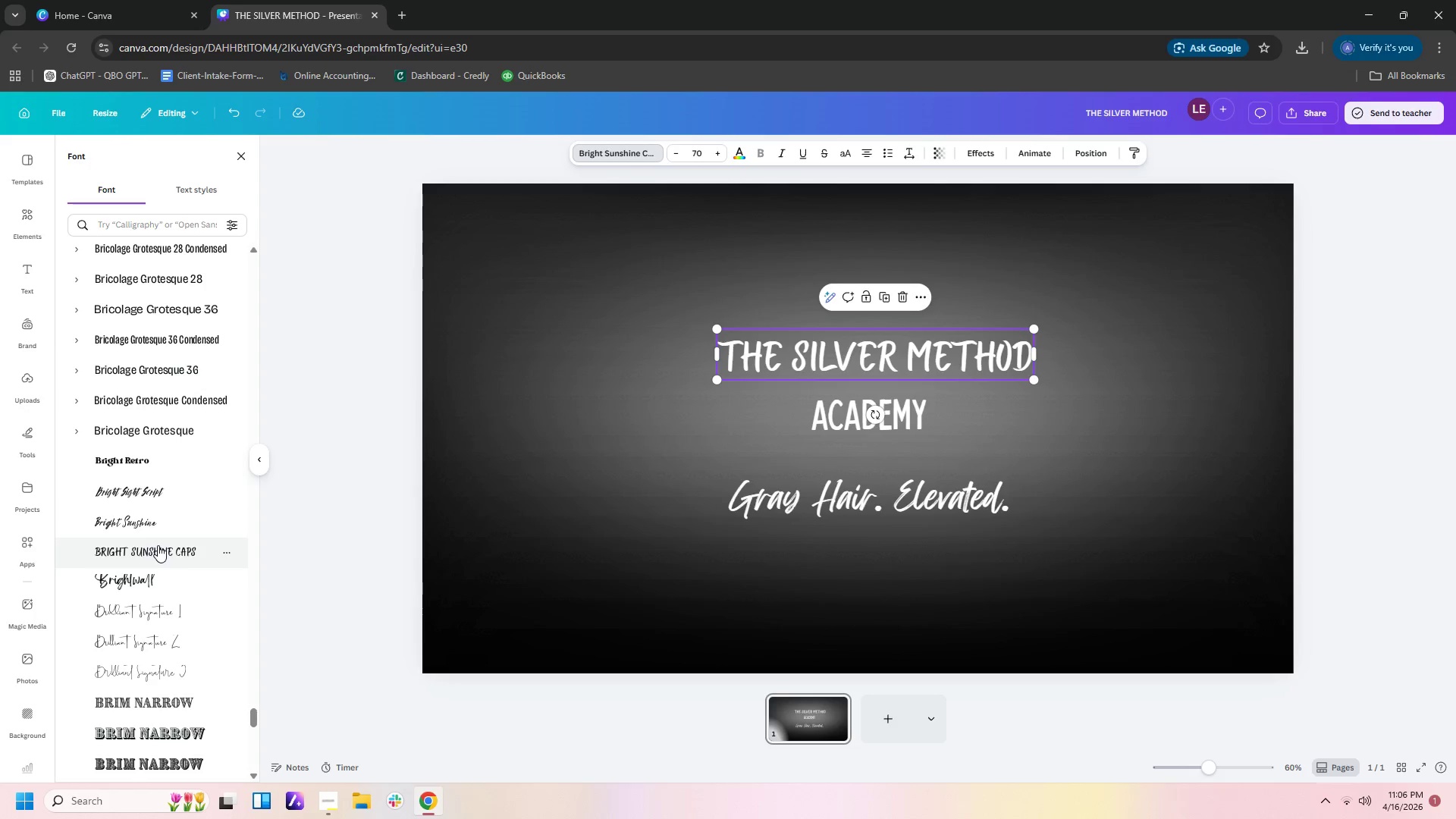 
scroll: coordinate [187, 428], scroll_direction: down, amount: 10.0
 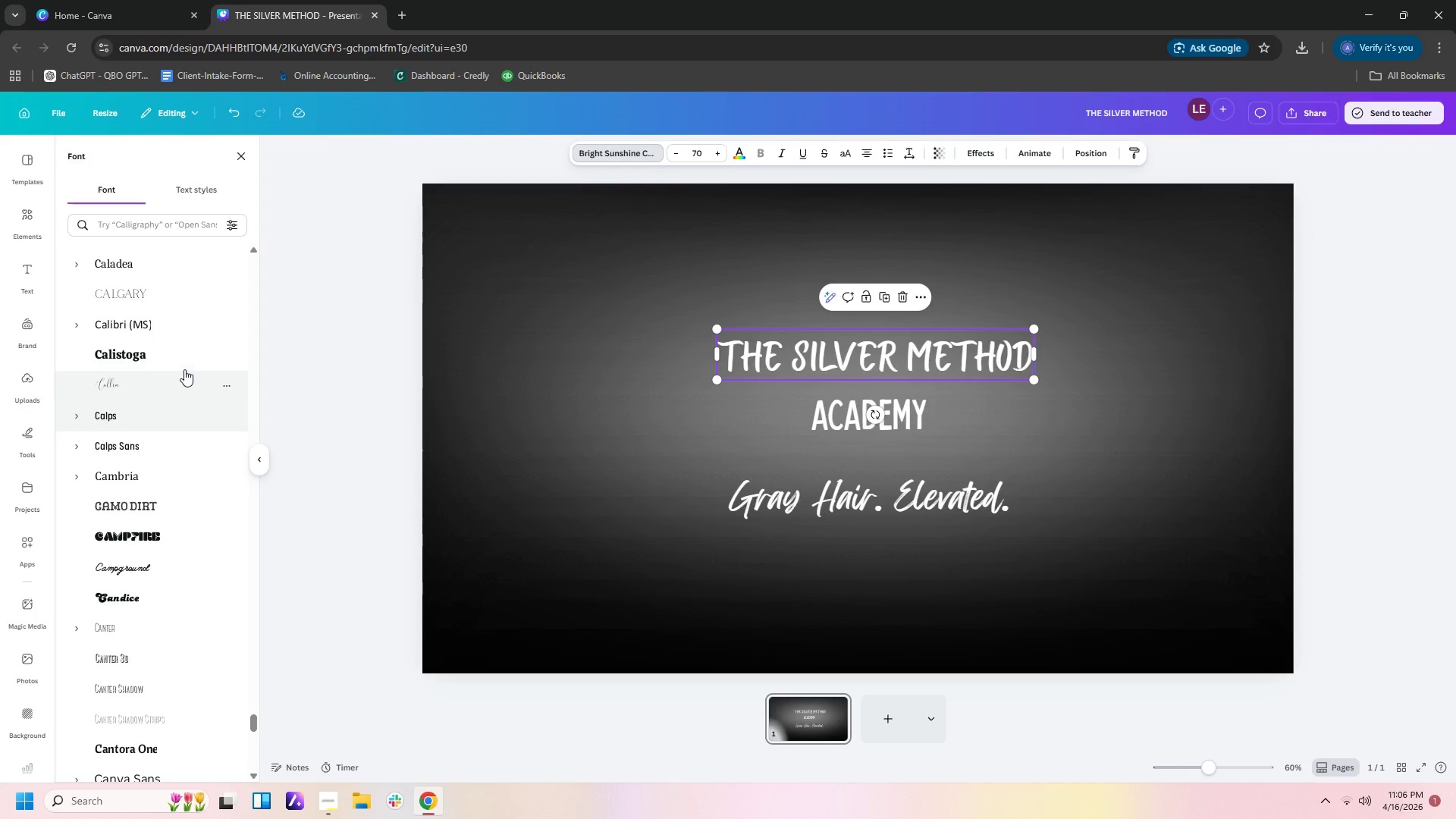 
left_click([187, 356])
 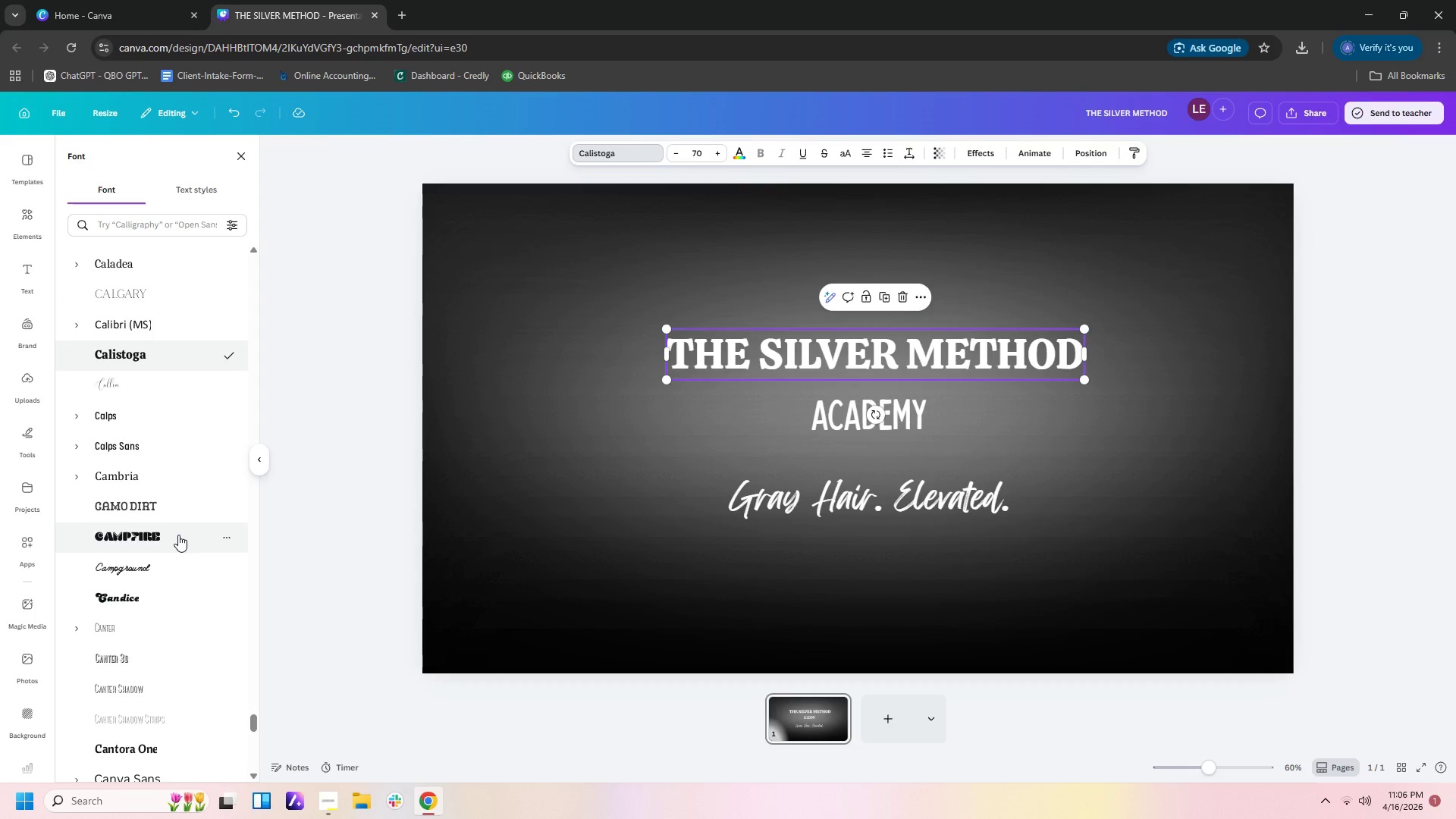 
left_click([179, 514])
 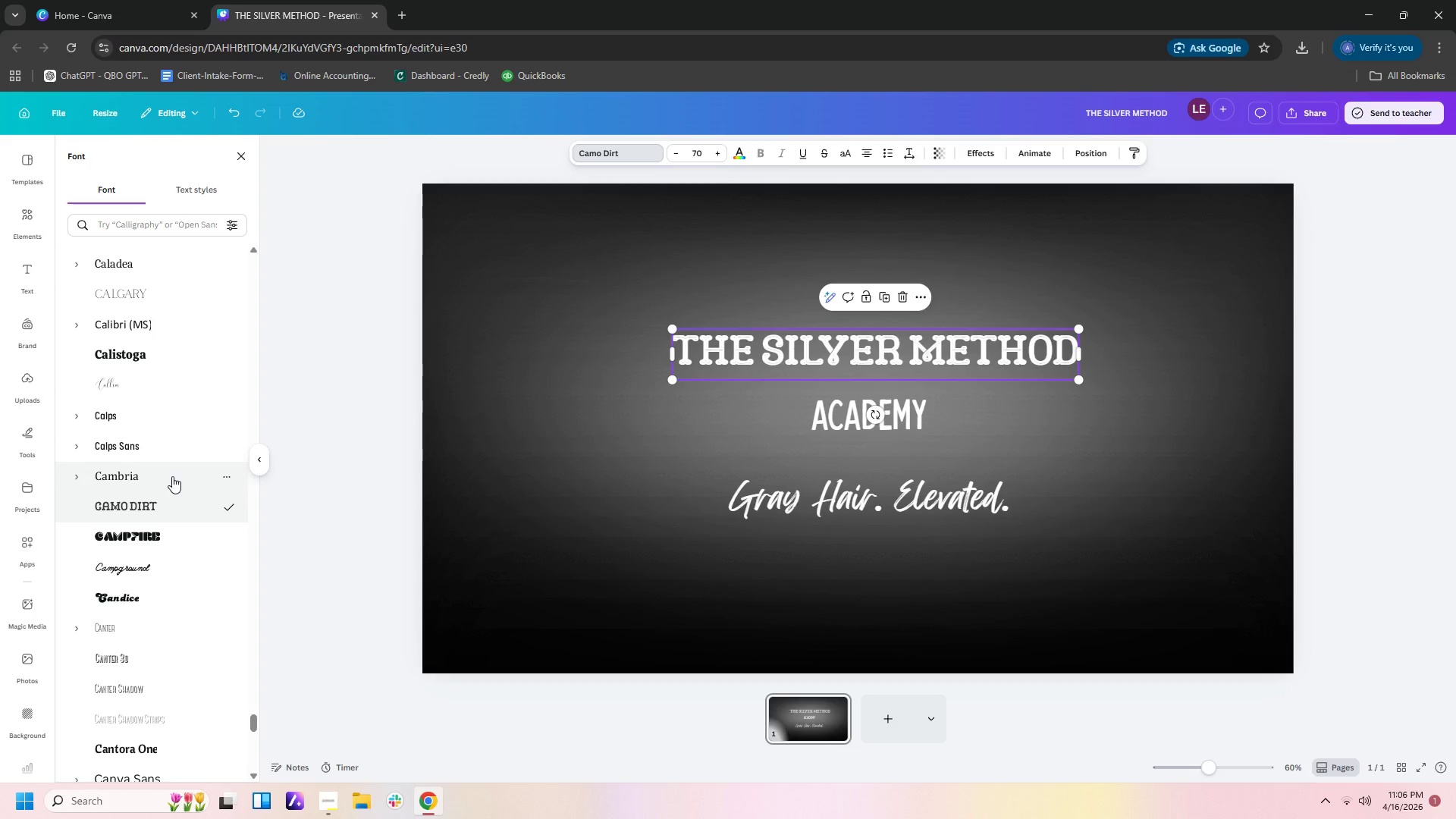 
scroll: coordinate [178, 571], scroll_direction: down, amount: 6.0
 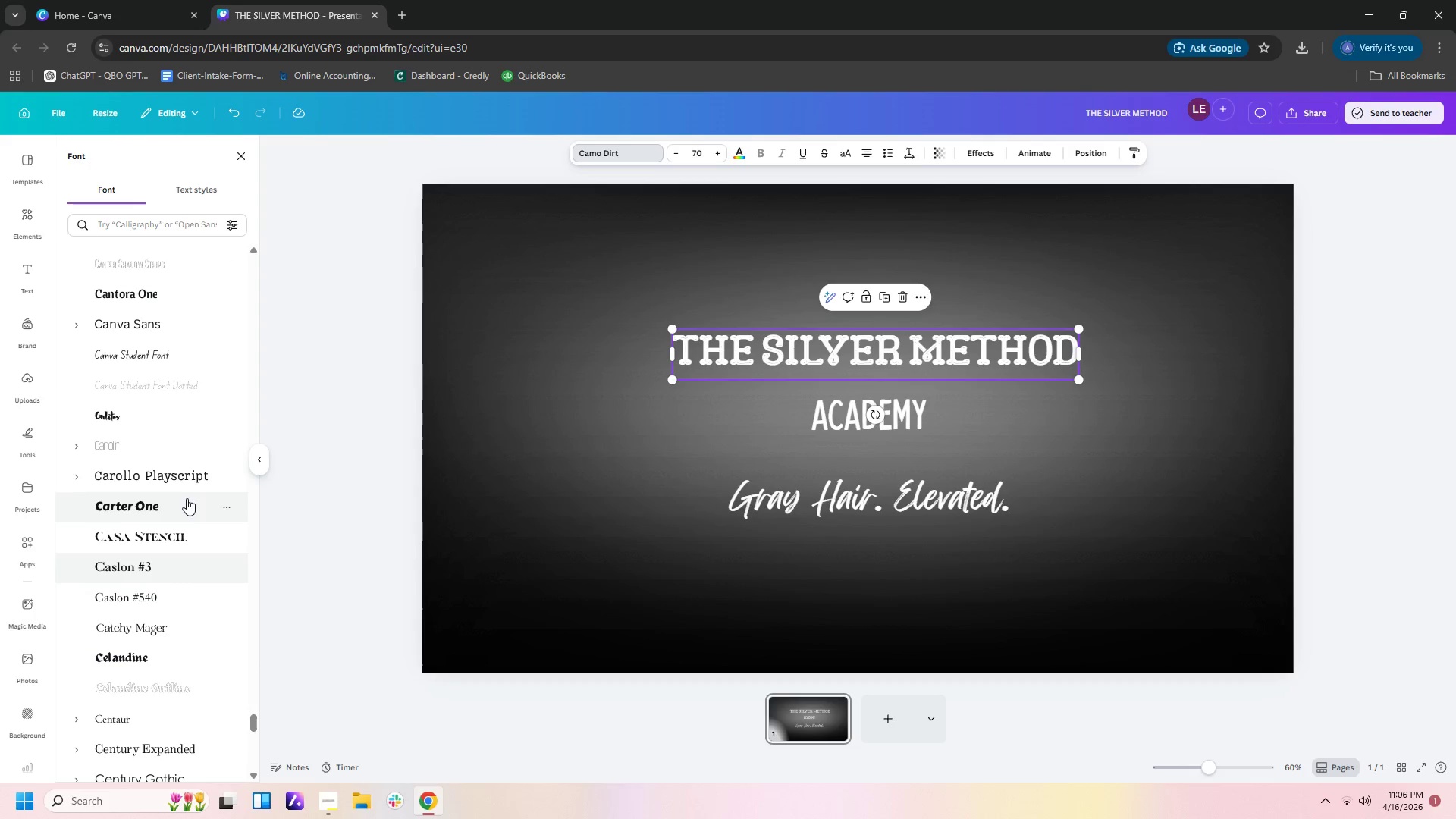 
left_click([187, 481])
 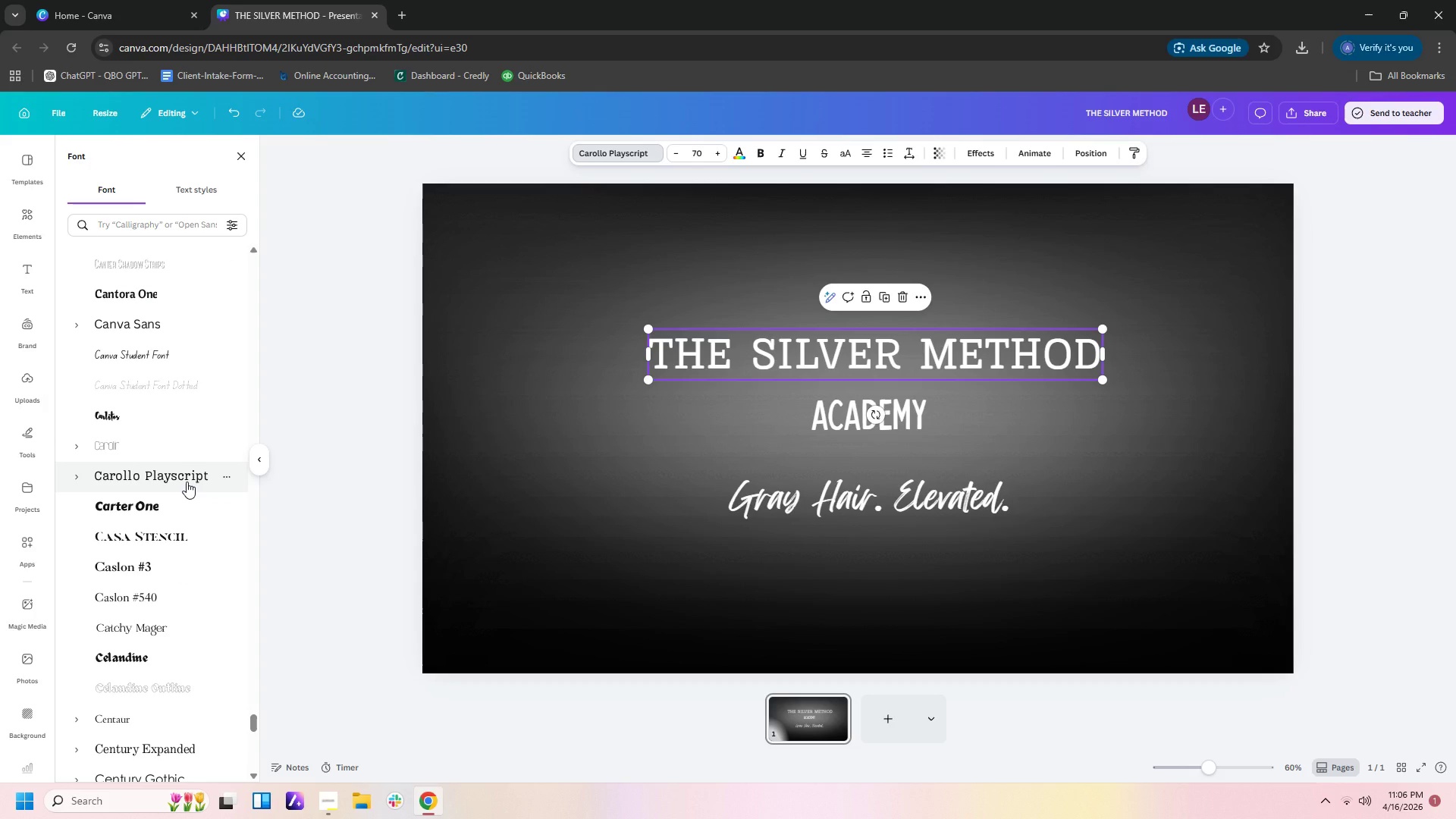 
scroll: coordinate [187, 482], scroll_direction: down, amount: 6.0
 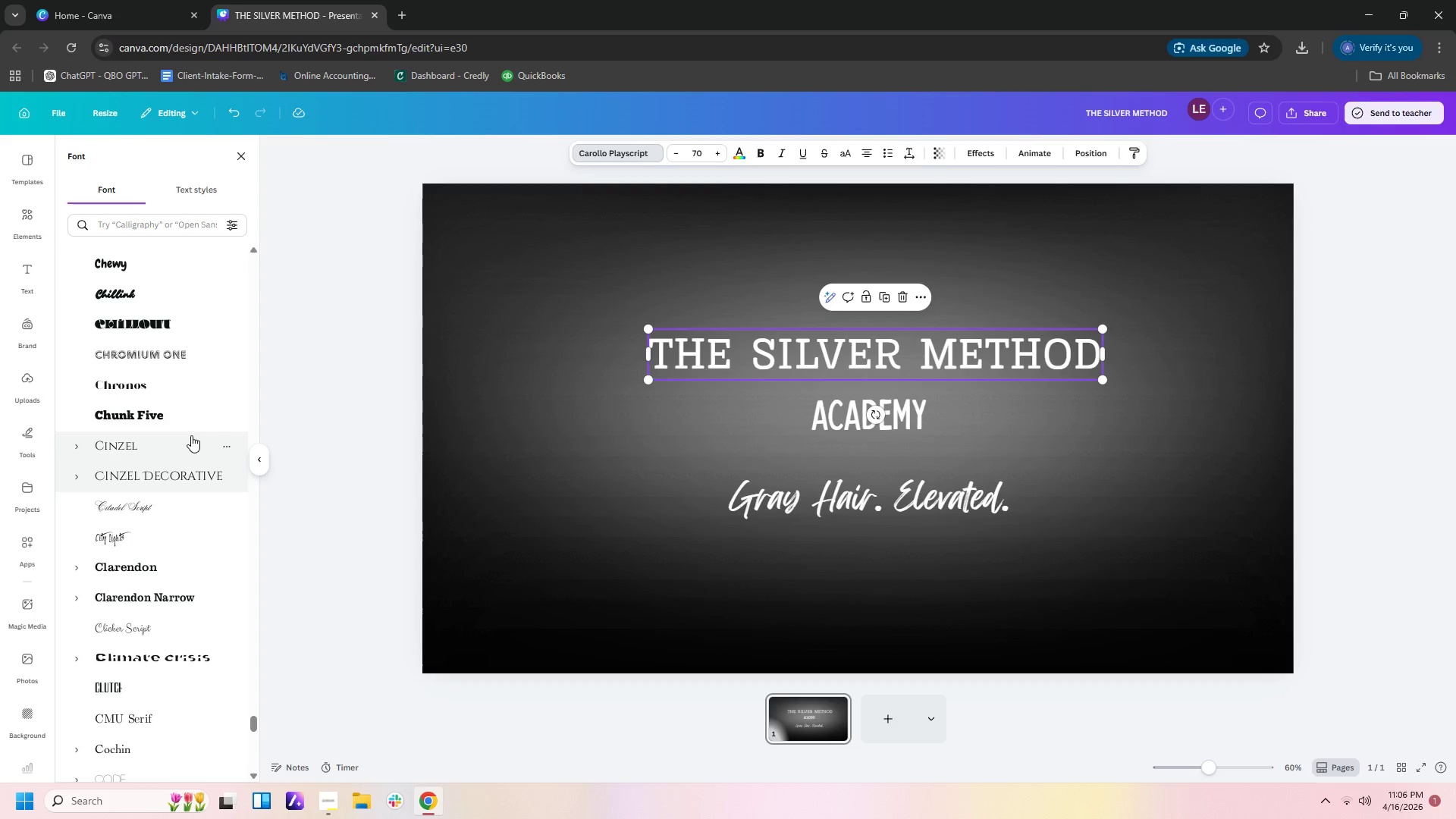 
left_click([194, 419])
 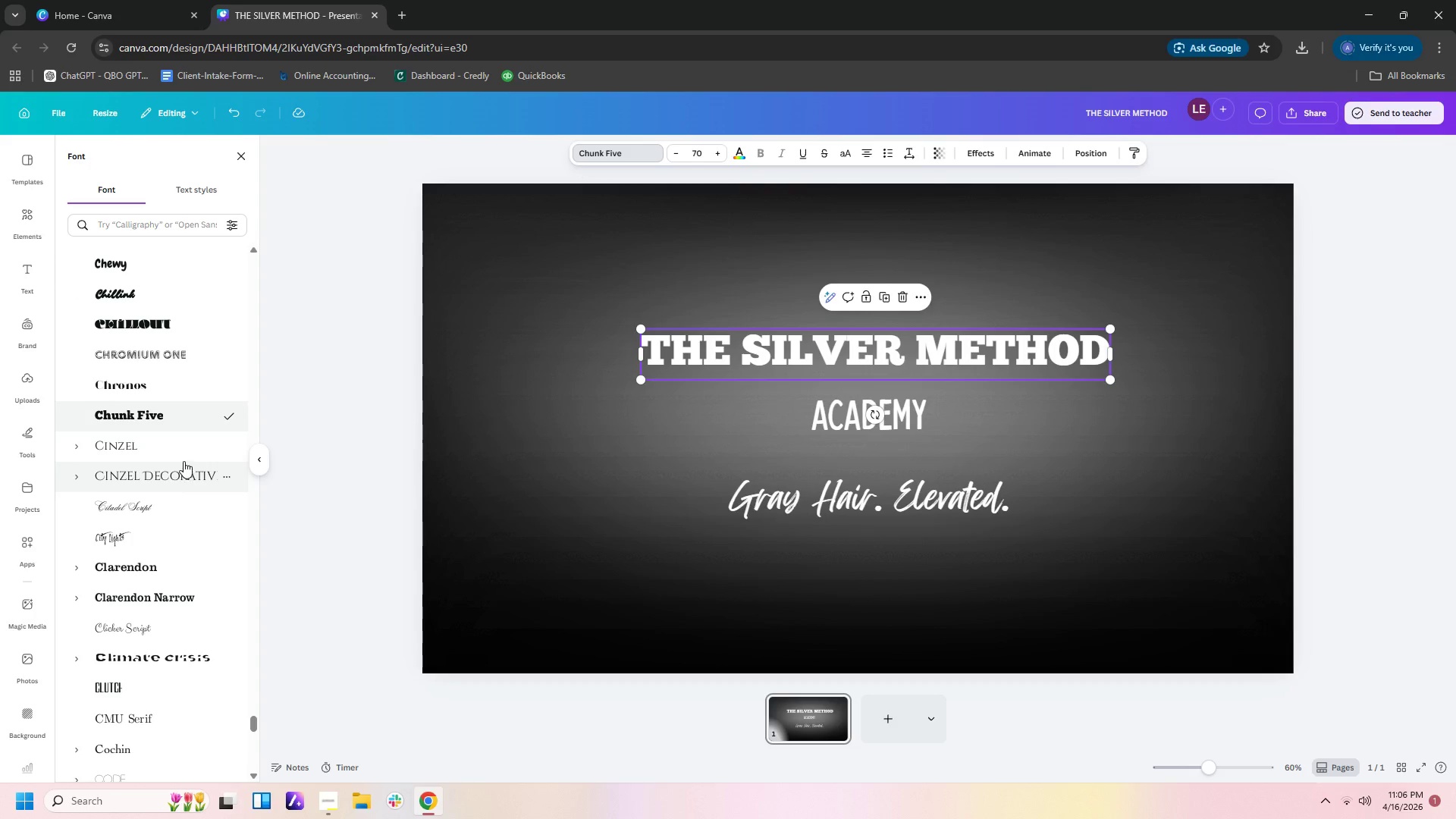 
left_click([184, 456])
 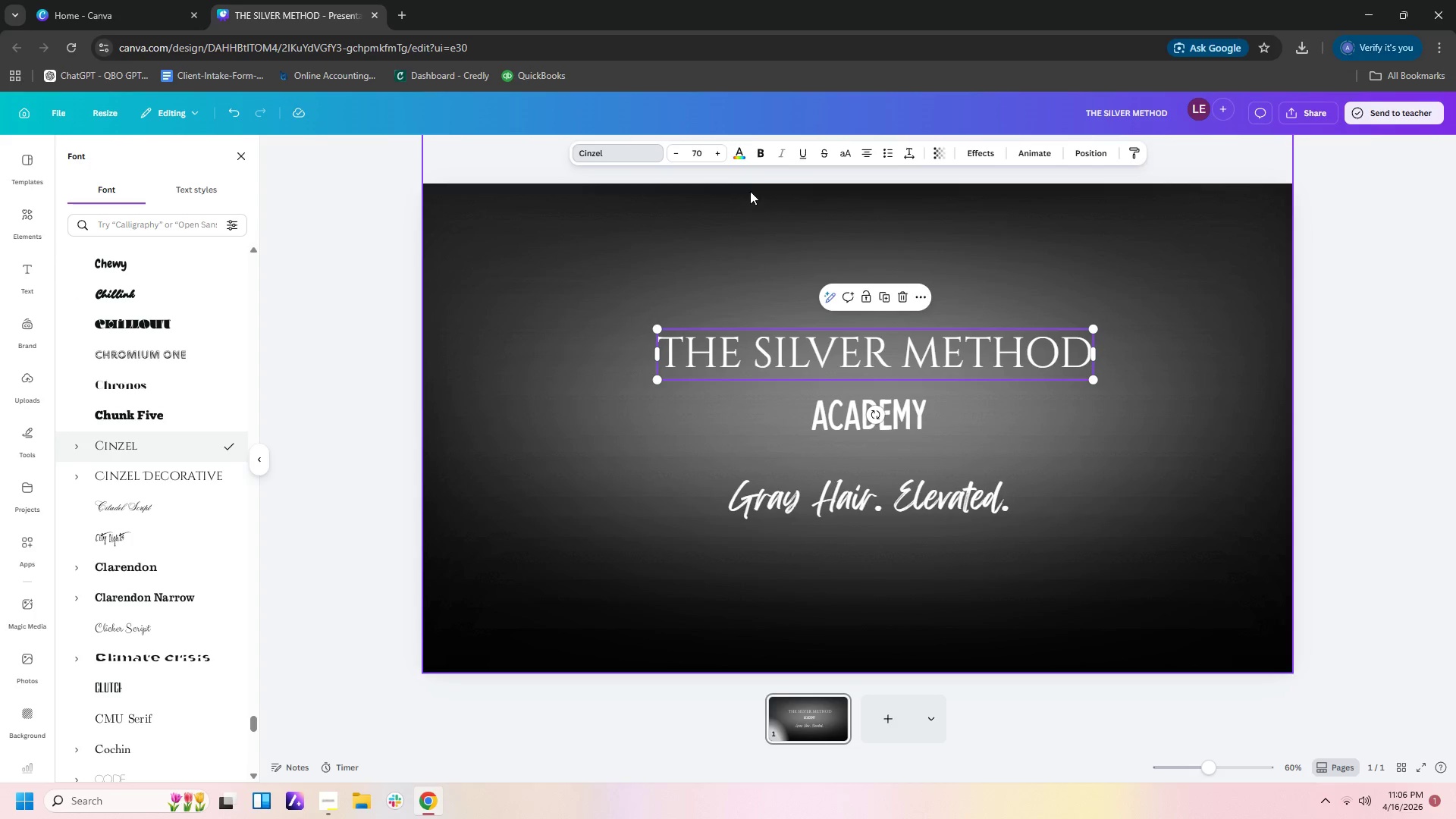 
left_click([761, 154])
 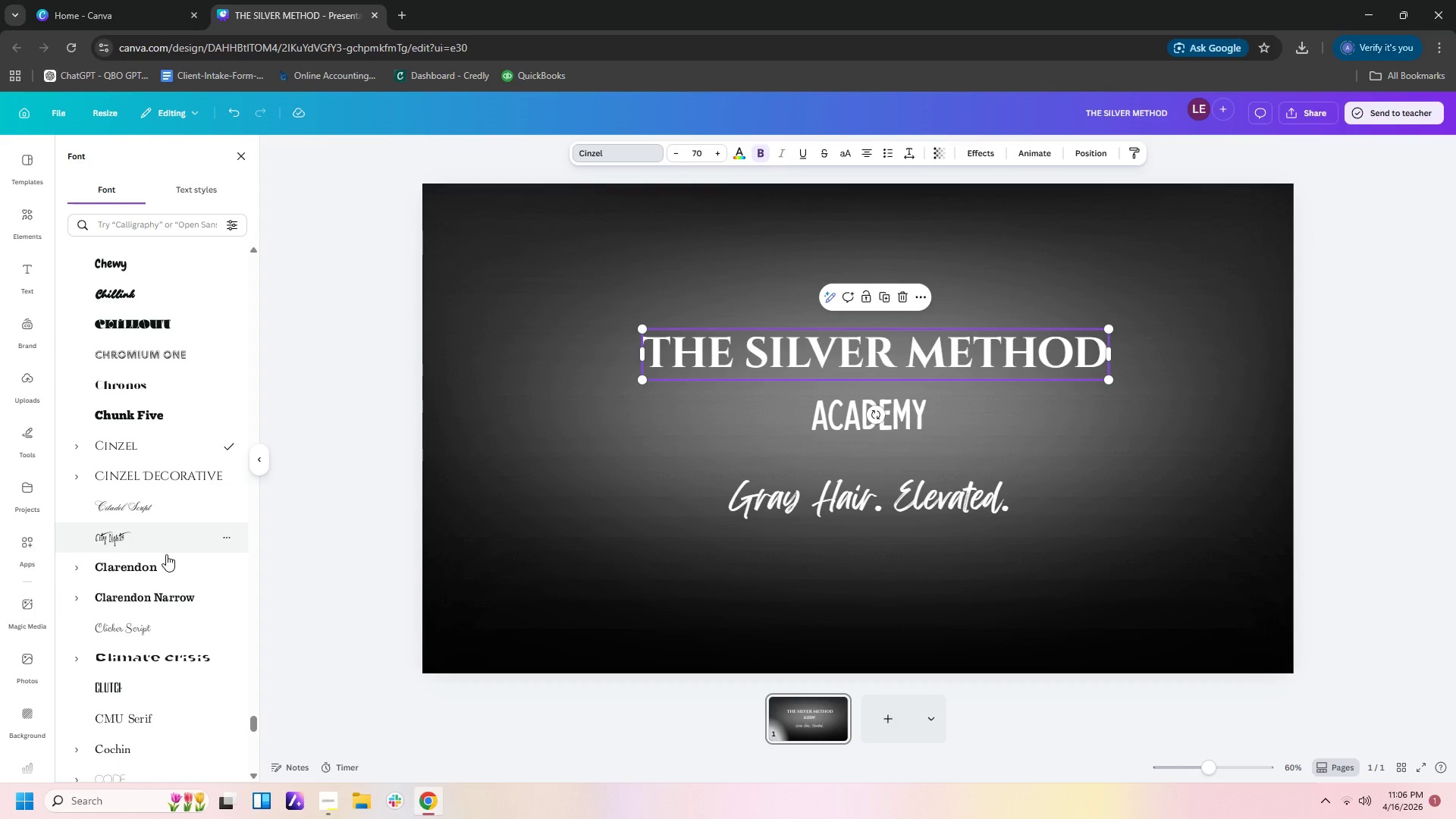 
scroll: coordinate [158, 617], scroll_direction: down, amount: 9.0
 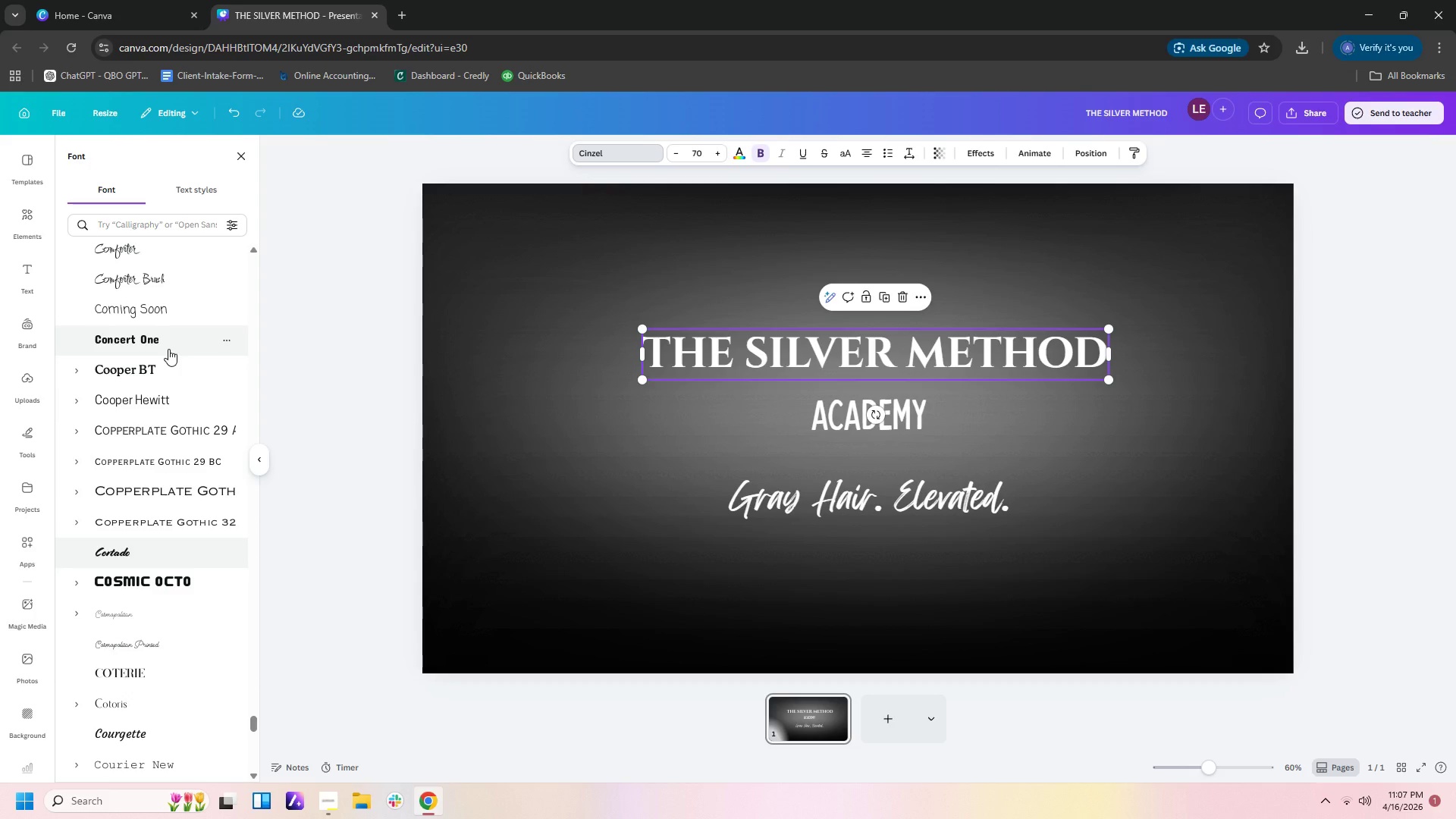 
left_click([172, 376])
 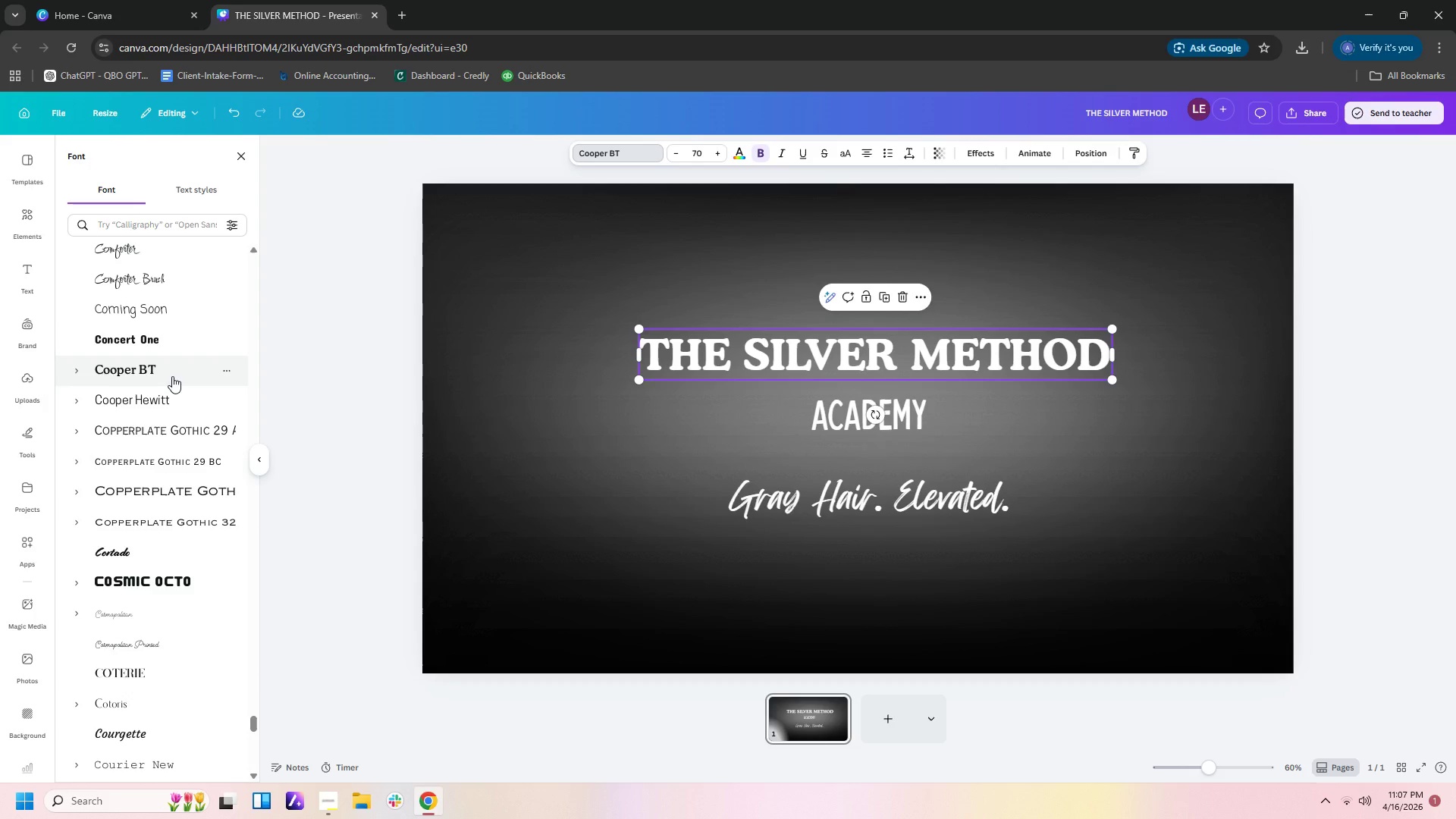 
scroll: coordinate [161, 502], scroll_direction: down, amount: 6.0
 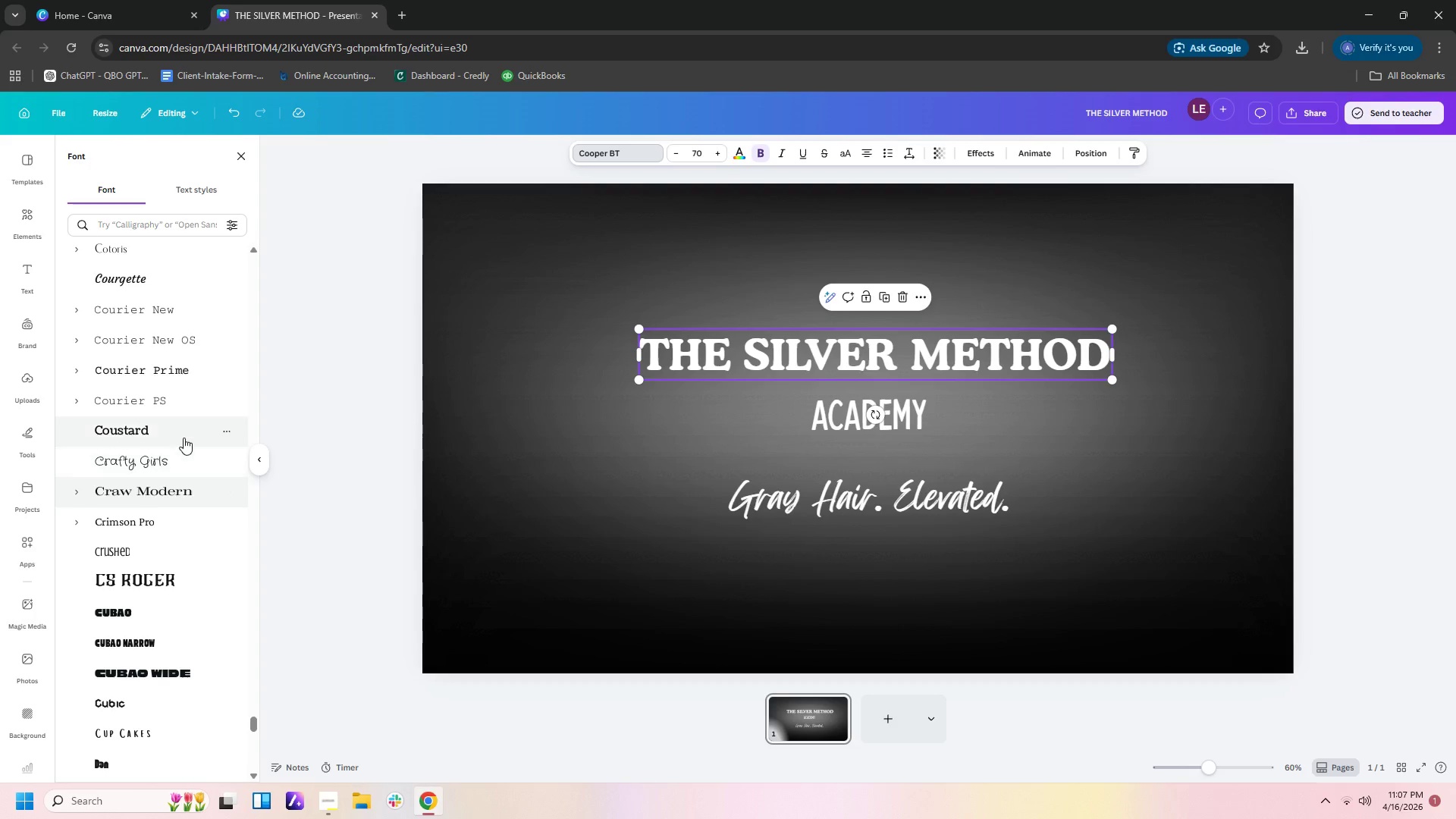 
left_click([184, 425])
 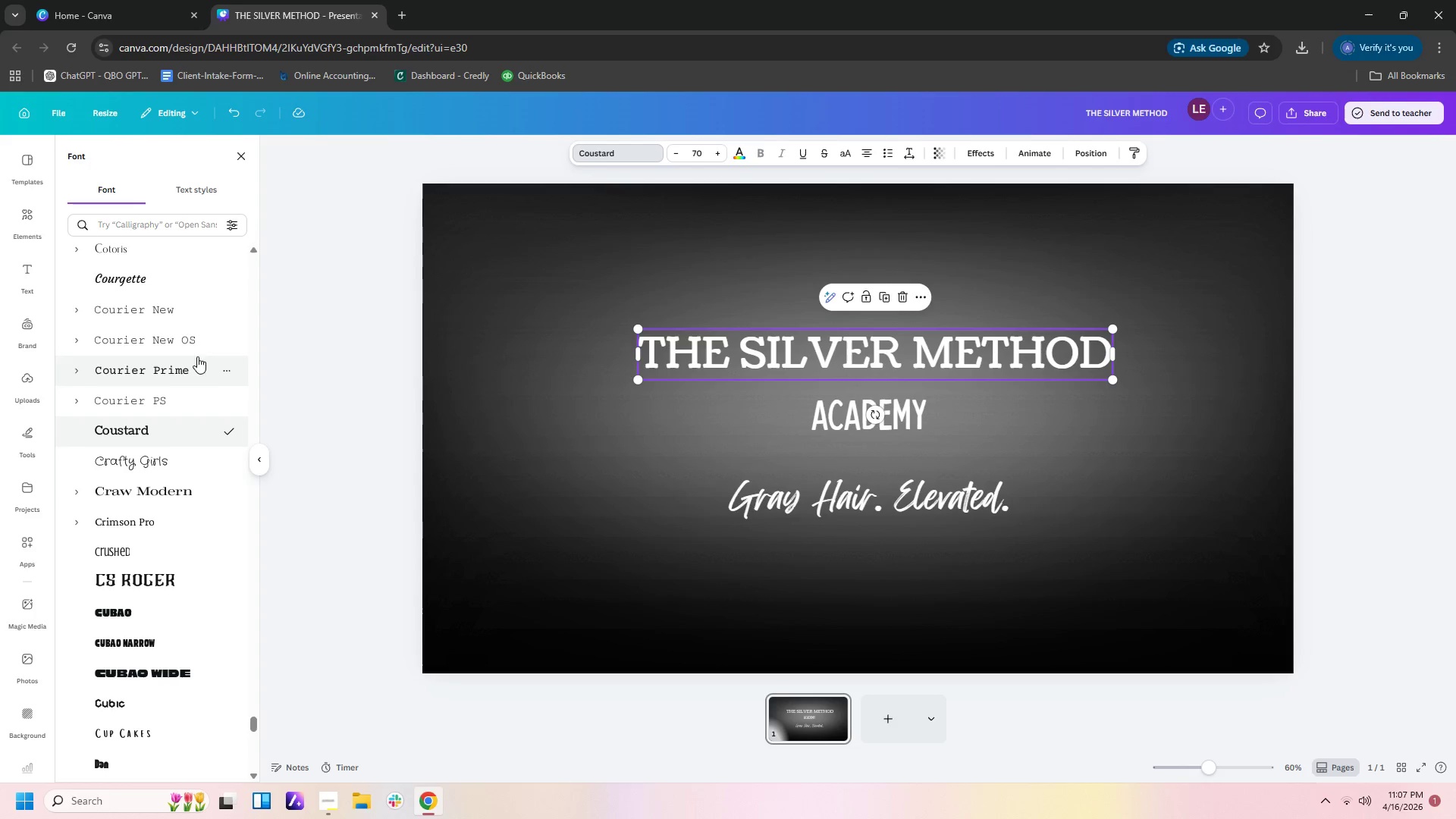 
scroll: coordinate [175, 544], scroll_direction: down, amount: 4.0
 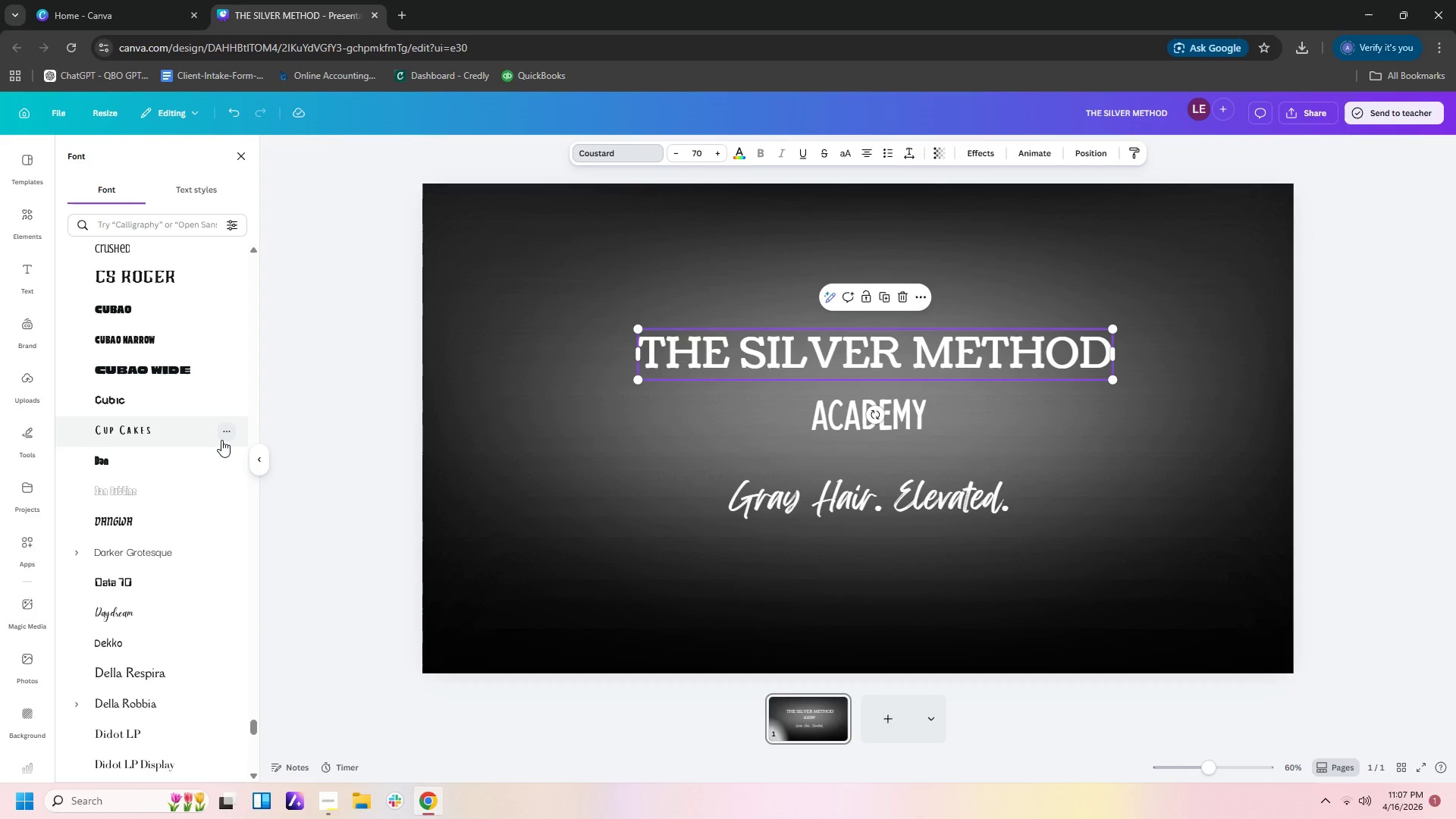 
left_click([192, 437])
 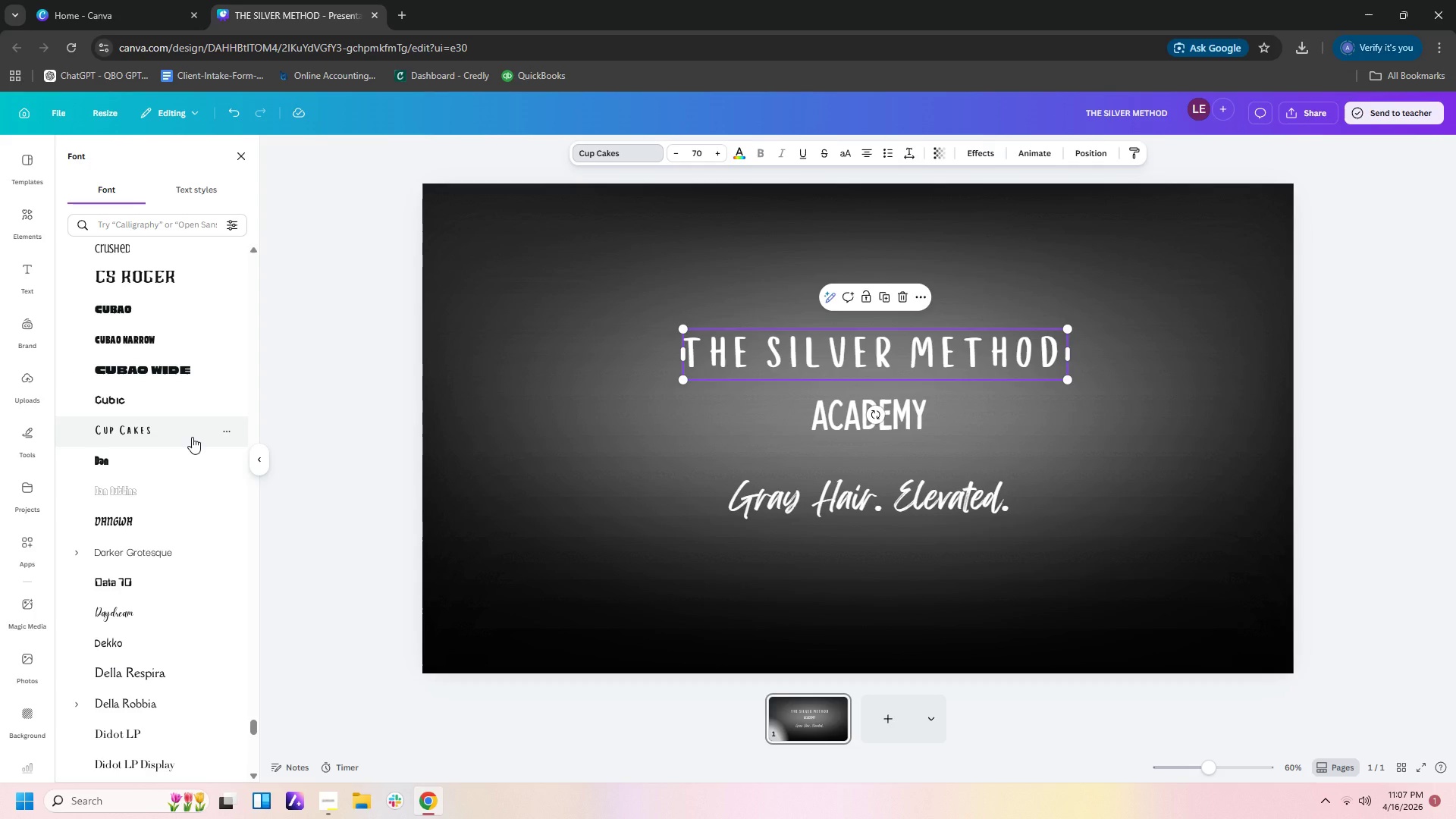 
scroll: coordinate [192, 437], scroll_direction: down, amount: 5.0
 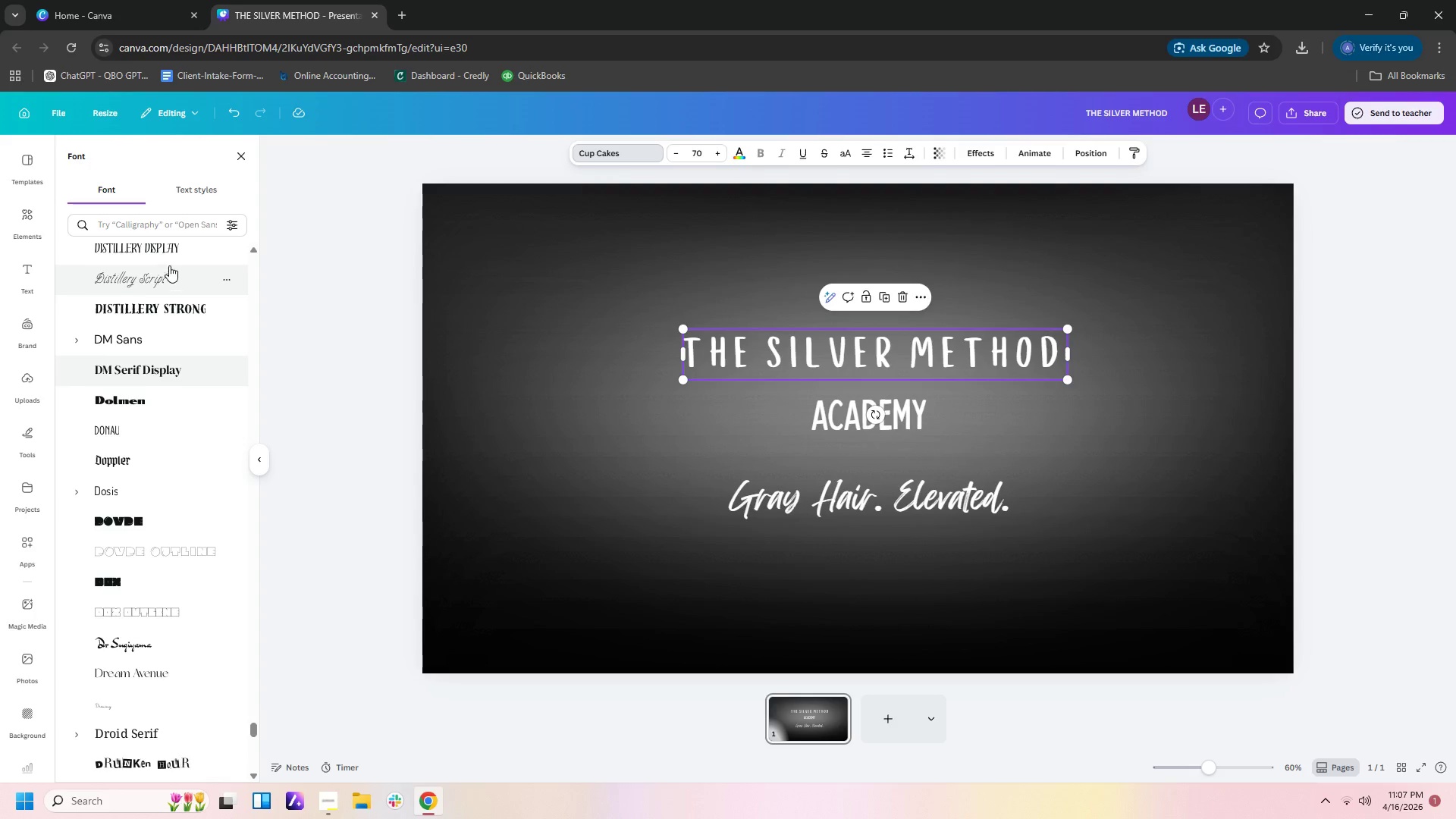 
left_click([174, 255])
 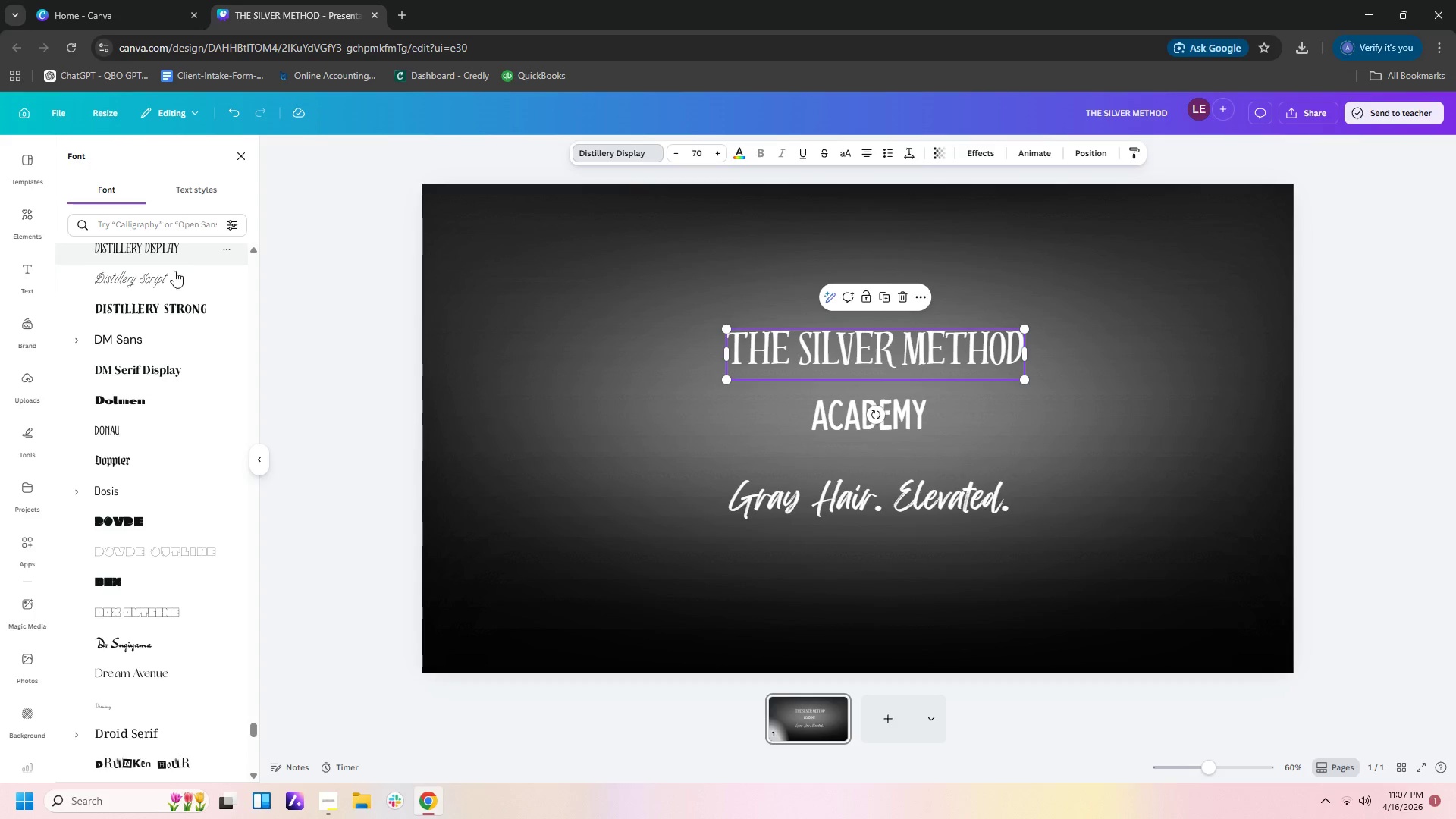 
scroll: coordinate [187, 347], scroll_direction: down, amount: 5.0
 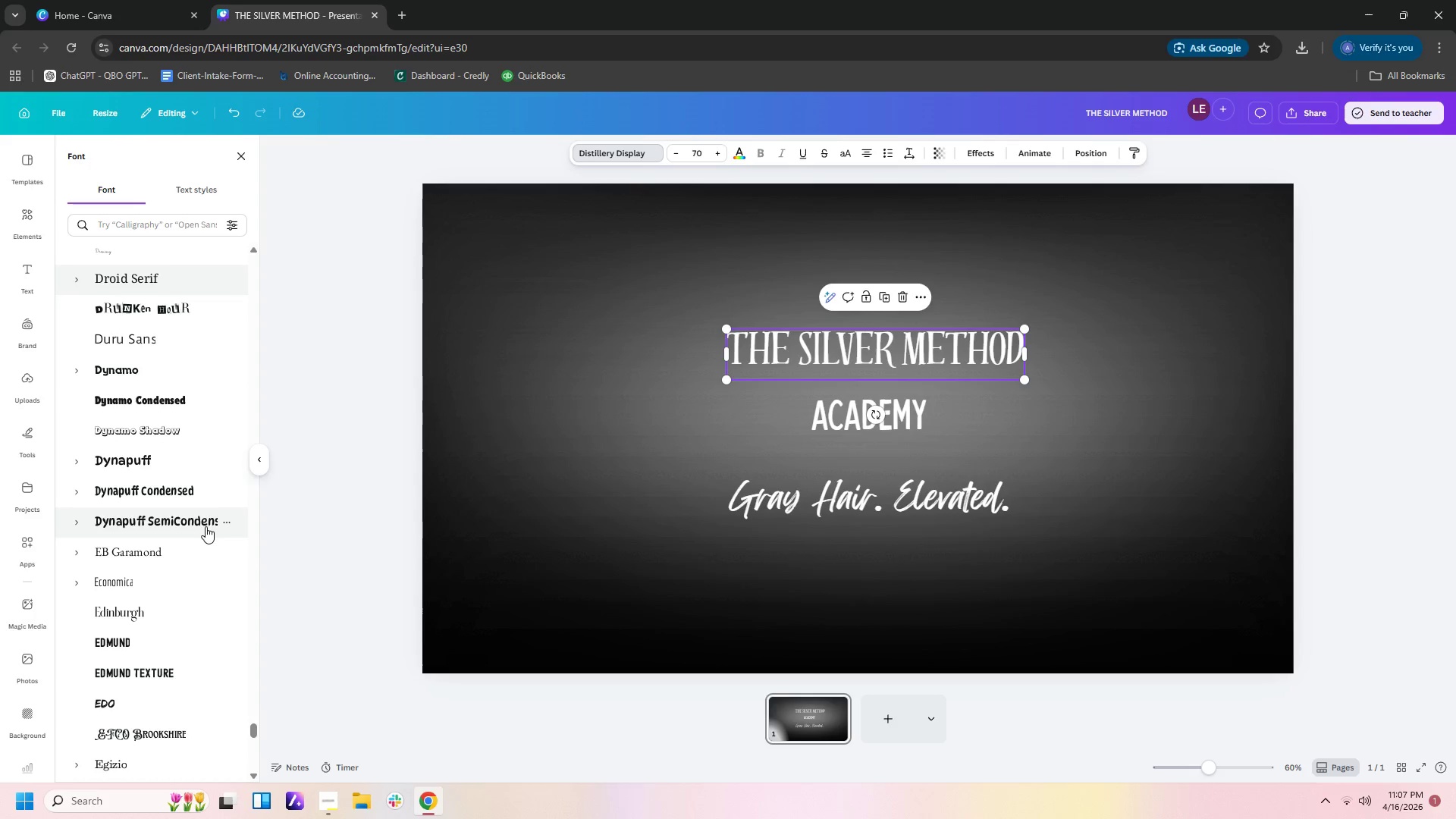 
left_click([205, 524])
 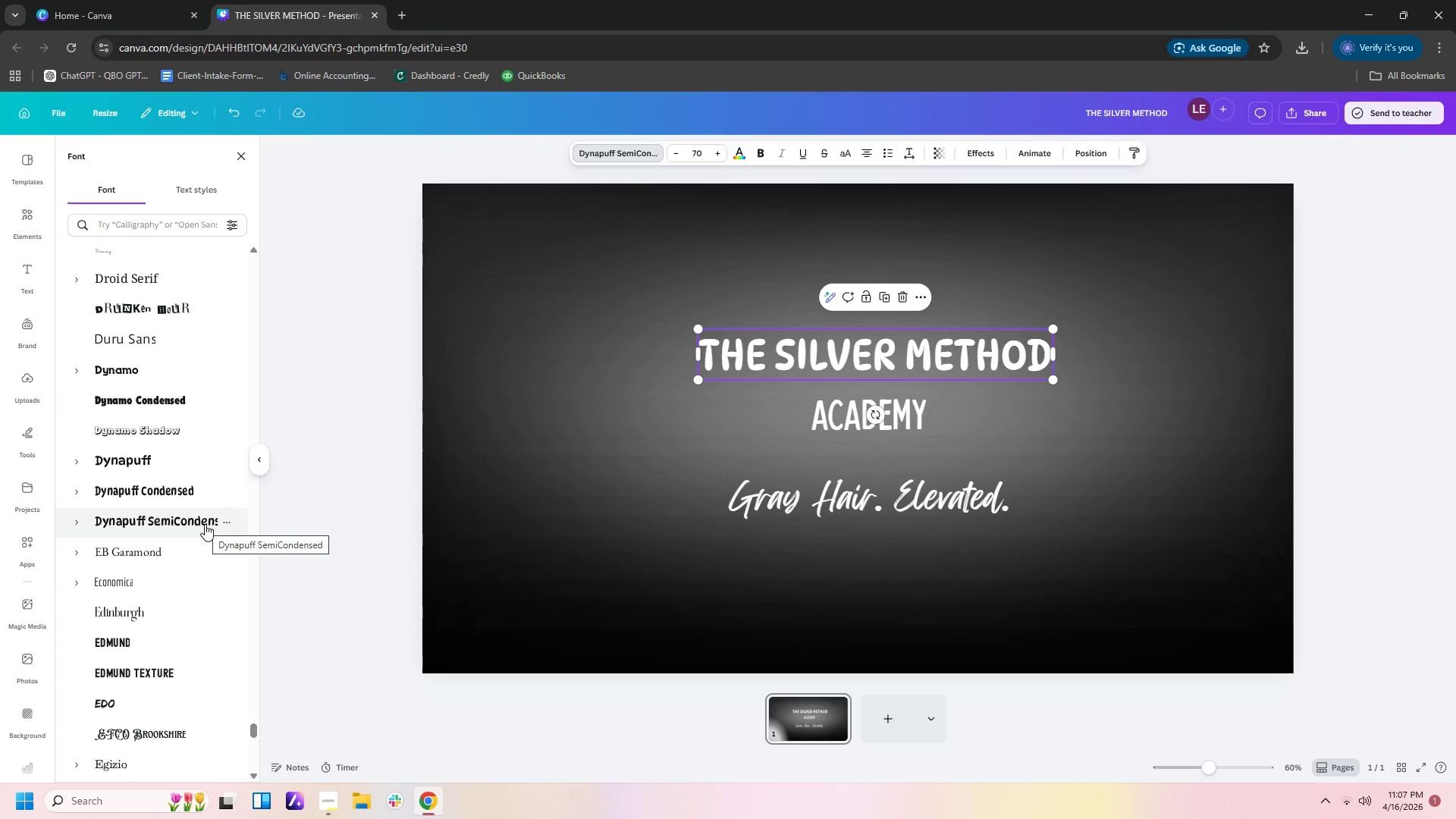 
left_click([202, 491])
 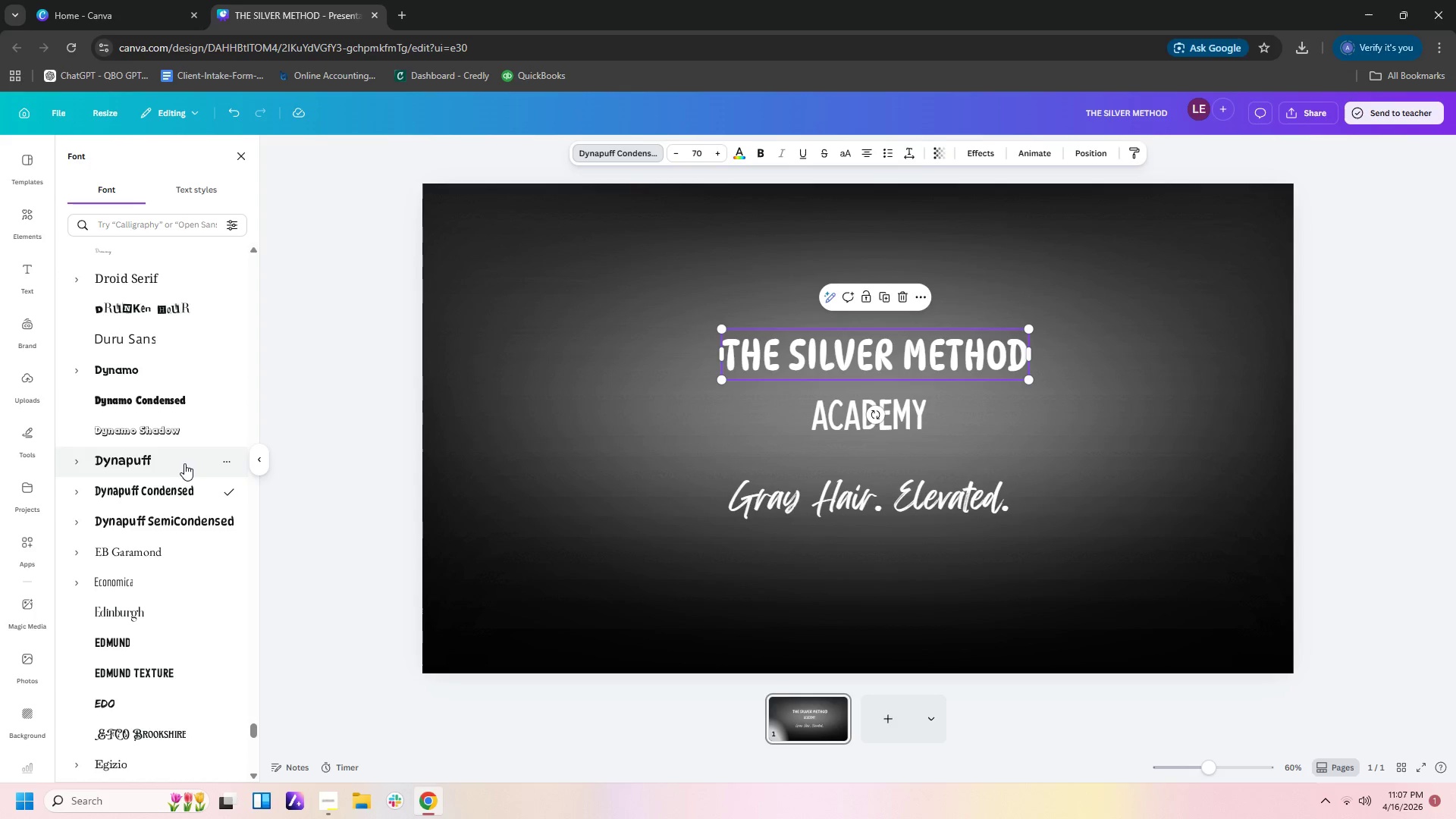 
left_click([184, 463])
 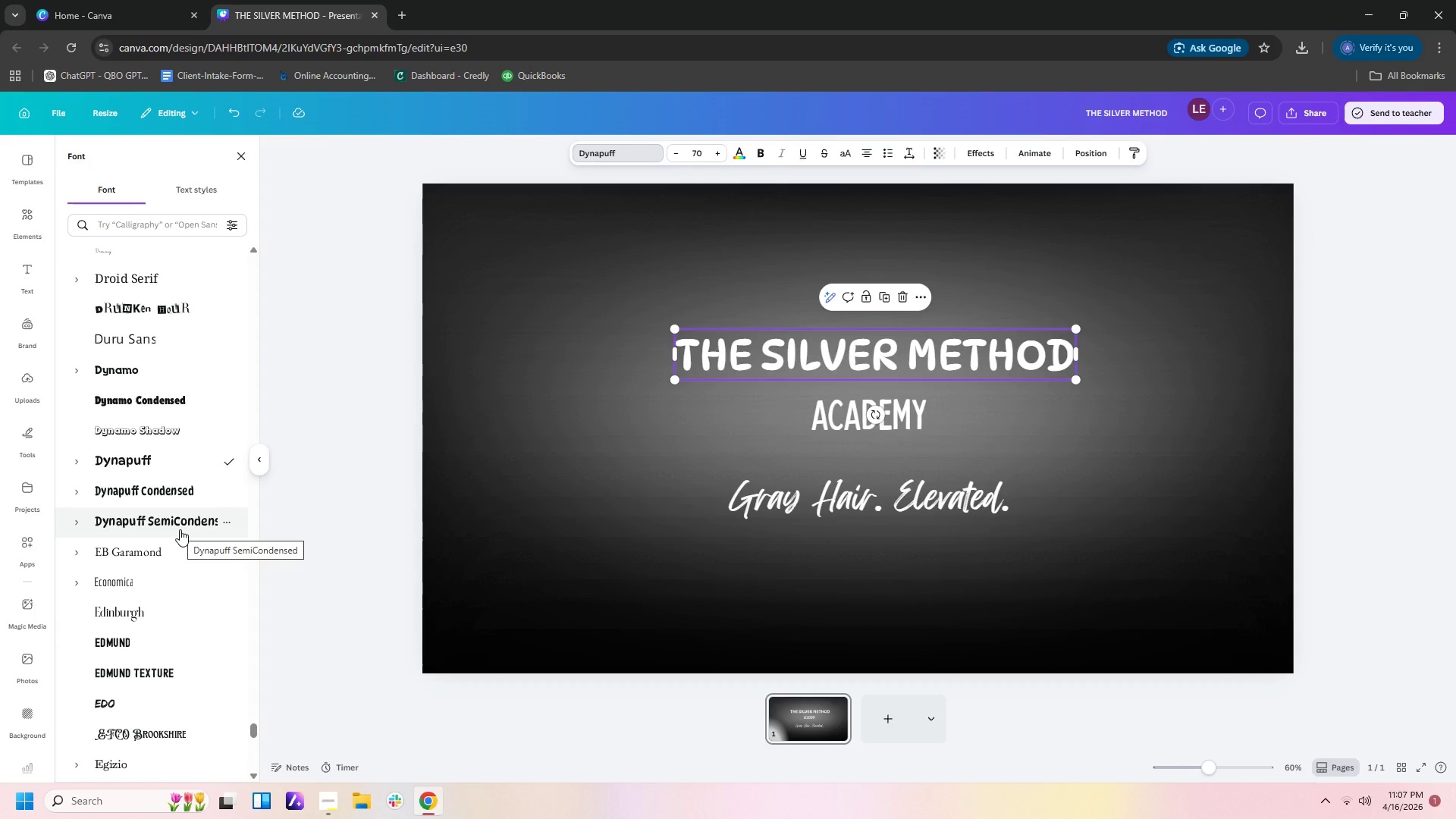 
scroll: coordinate [200, 433], scroll_direction: down, amount: 13.0
 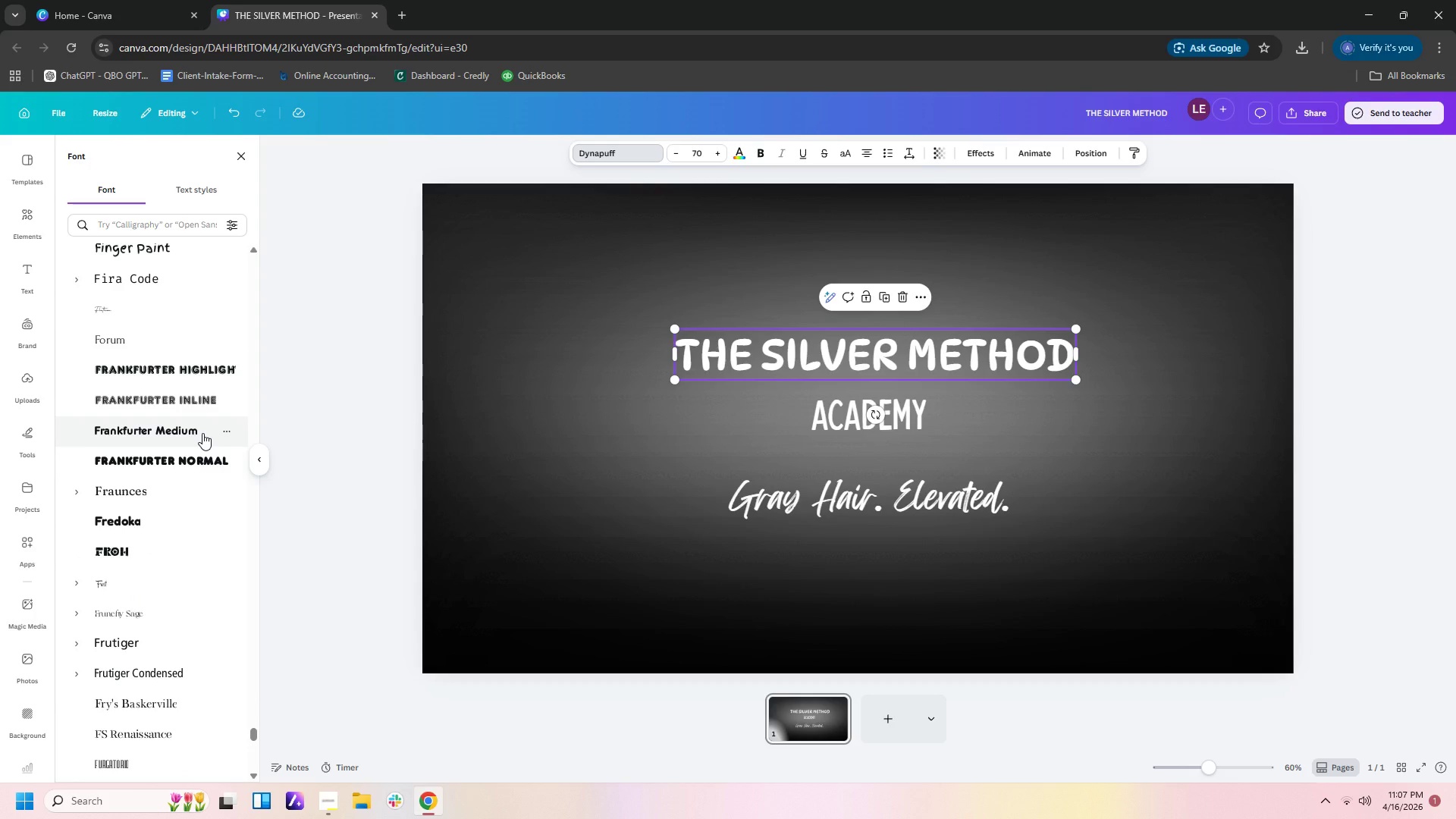 
scroll: coordinate [202, 433], scroll_direction: down, amount: 2.0
 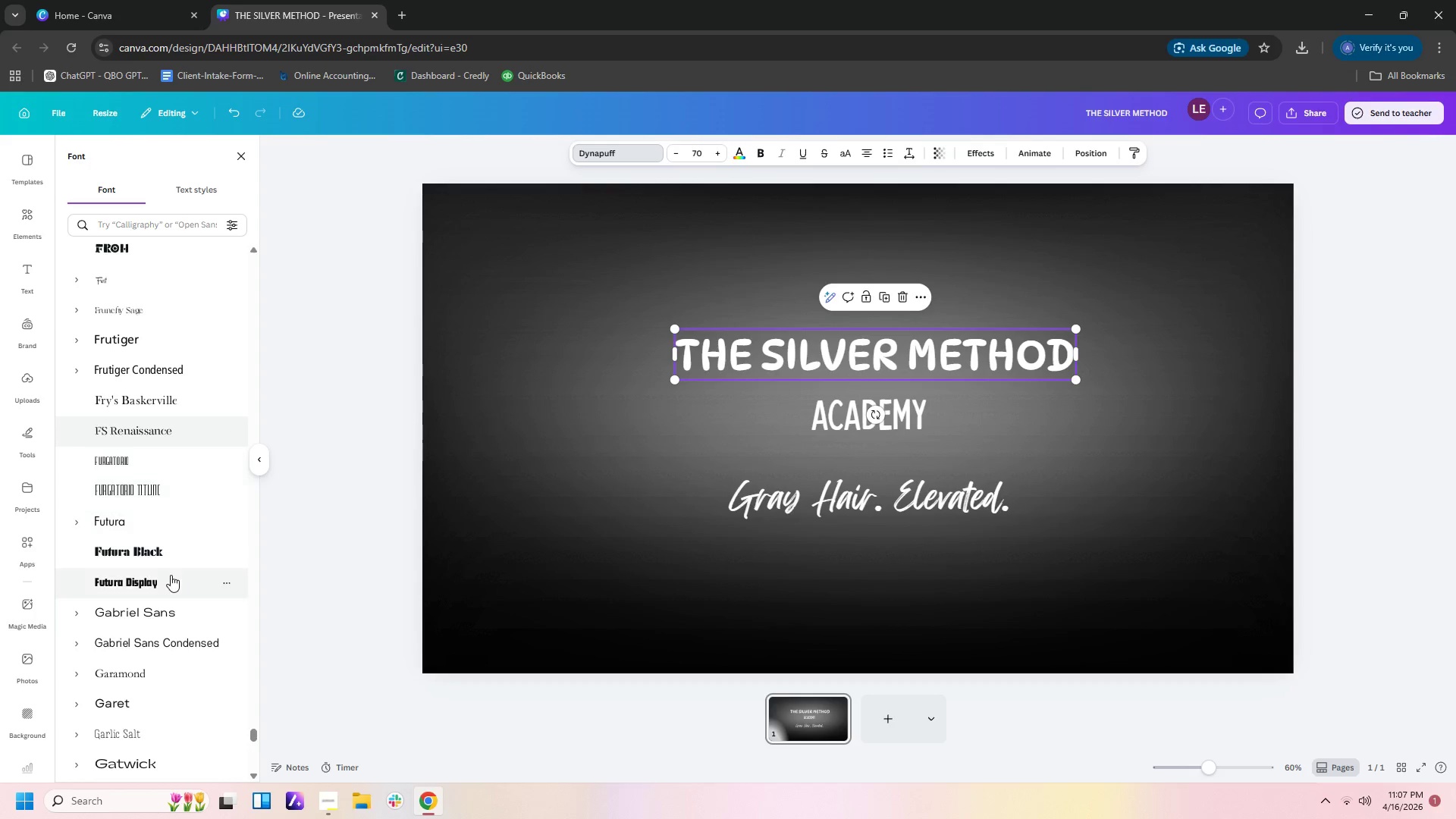 
left_click([167, 546])
 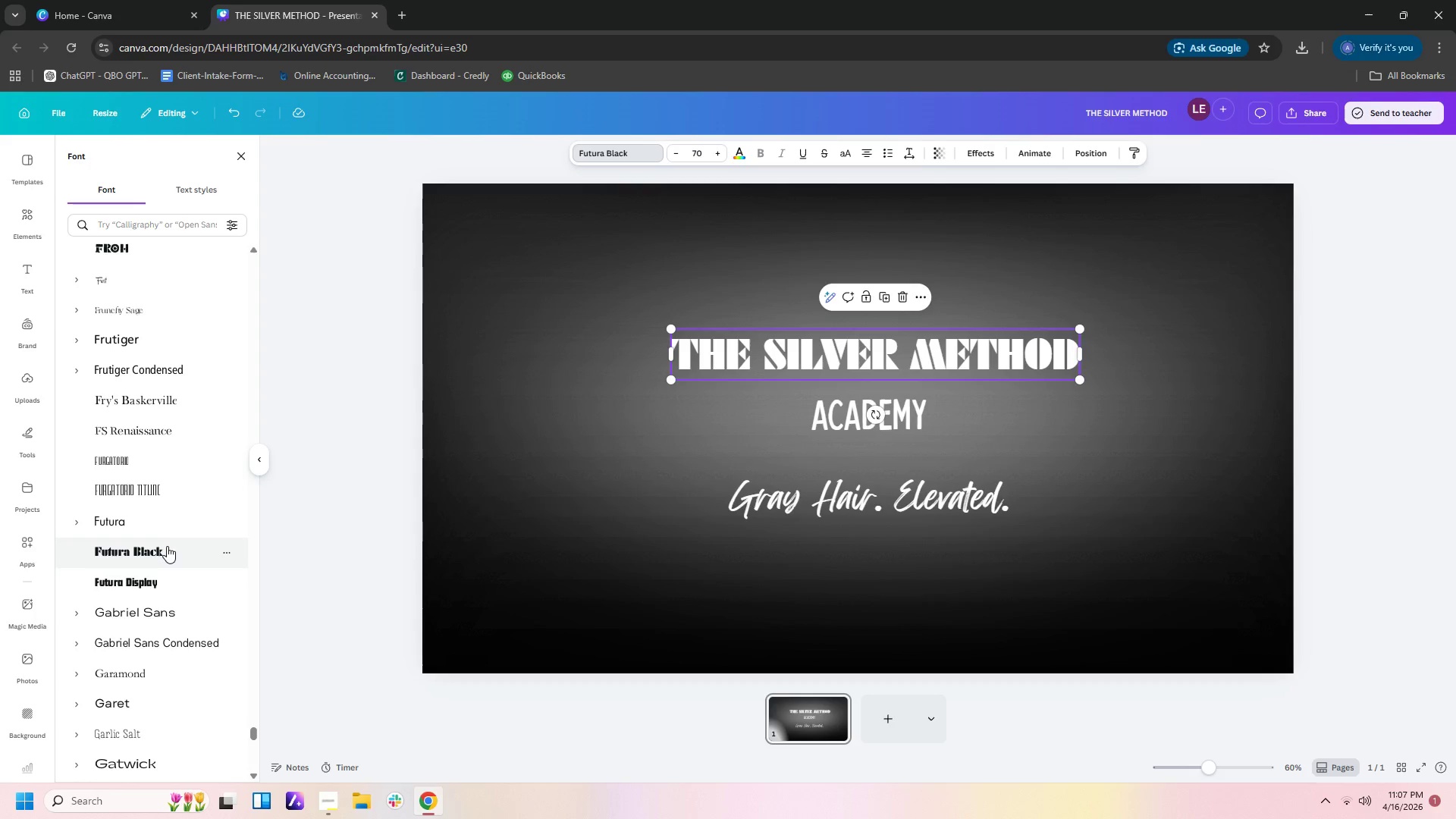 
scroll: coordinate [167, 555], scroll_direction: down, amount: 6.0
 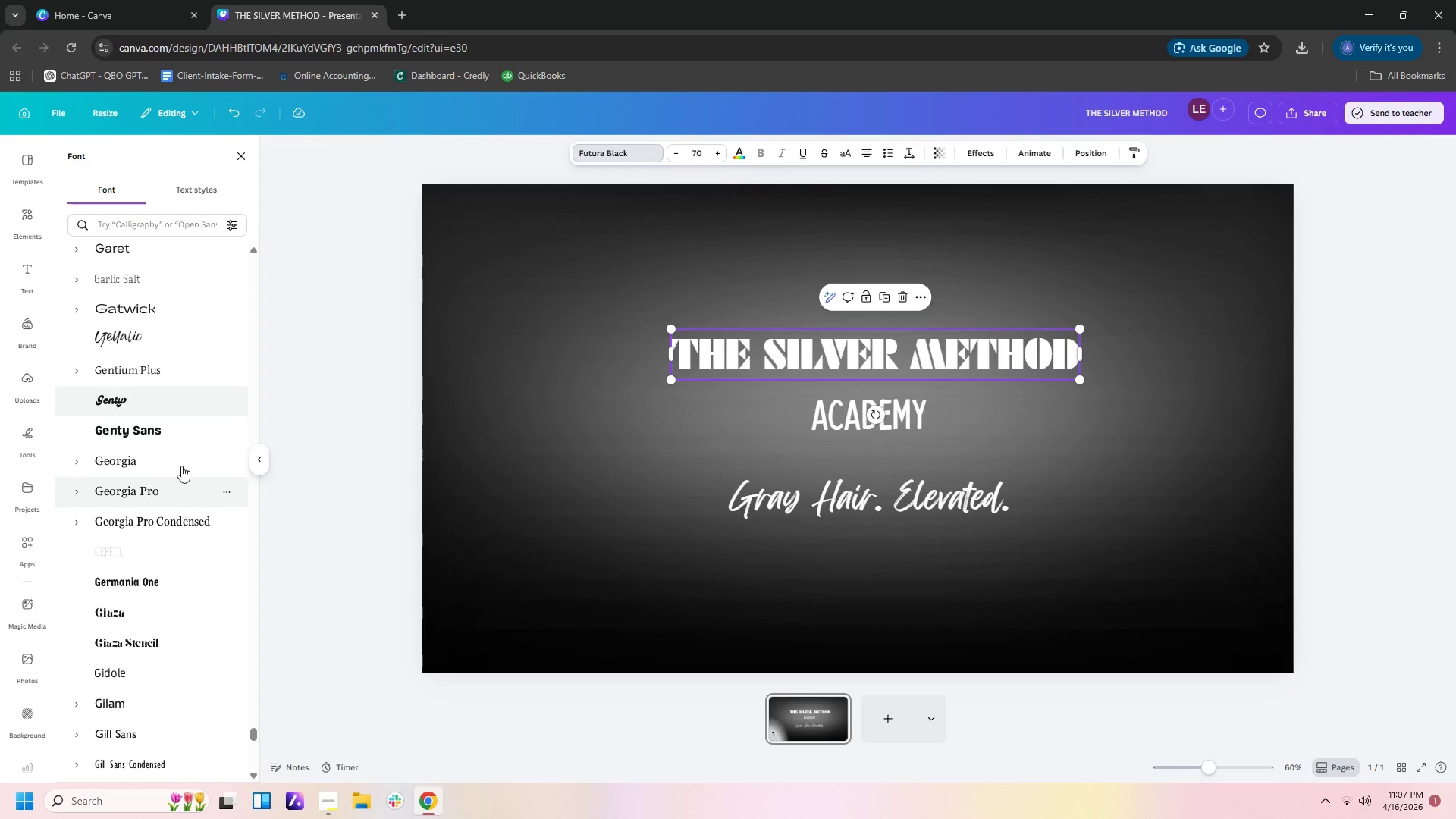 
left_click([181, 455])
 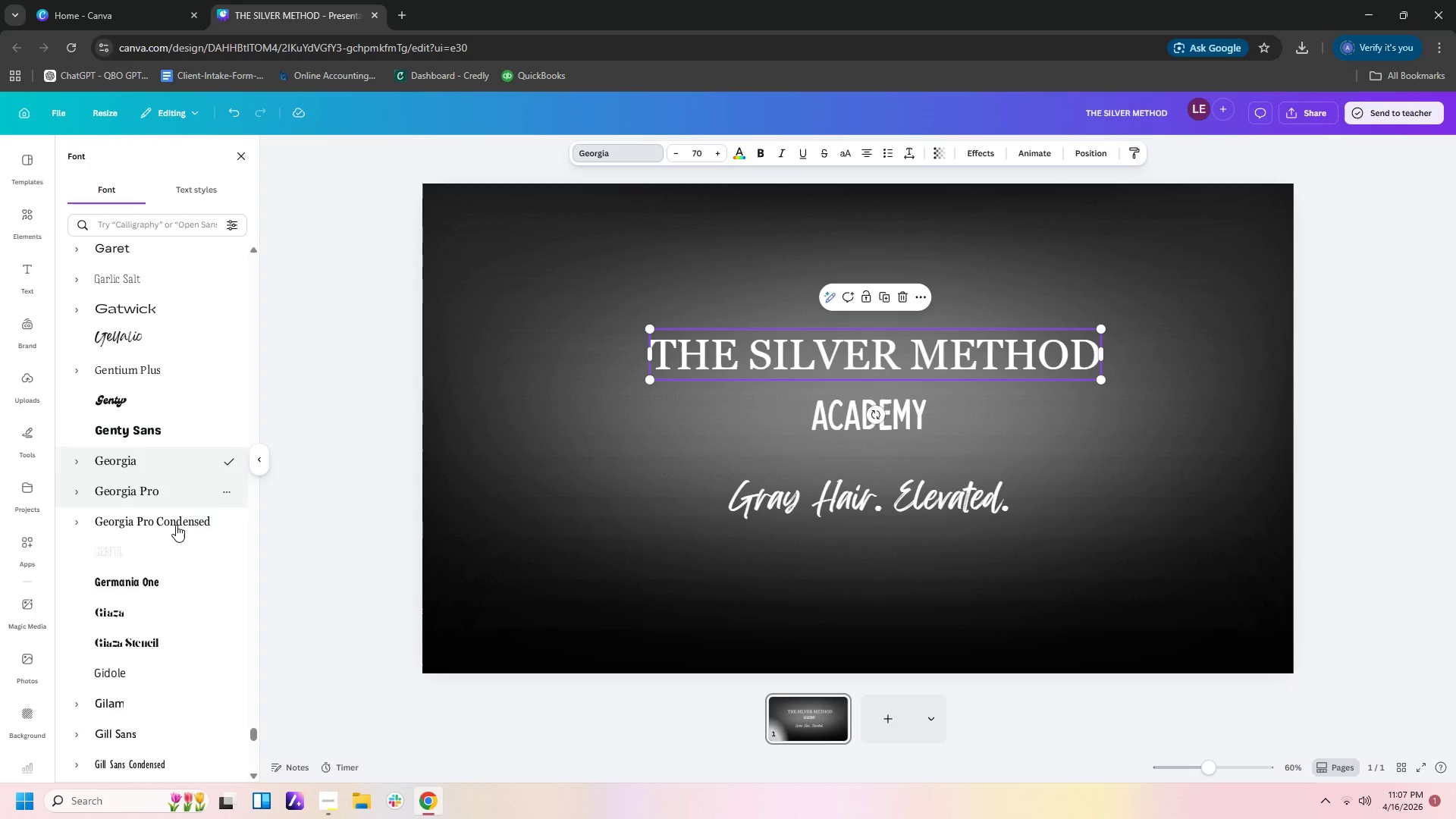 
left_click([176, 585])
 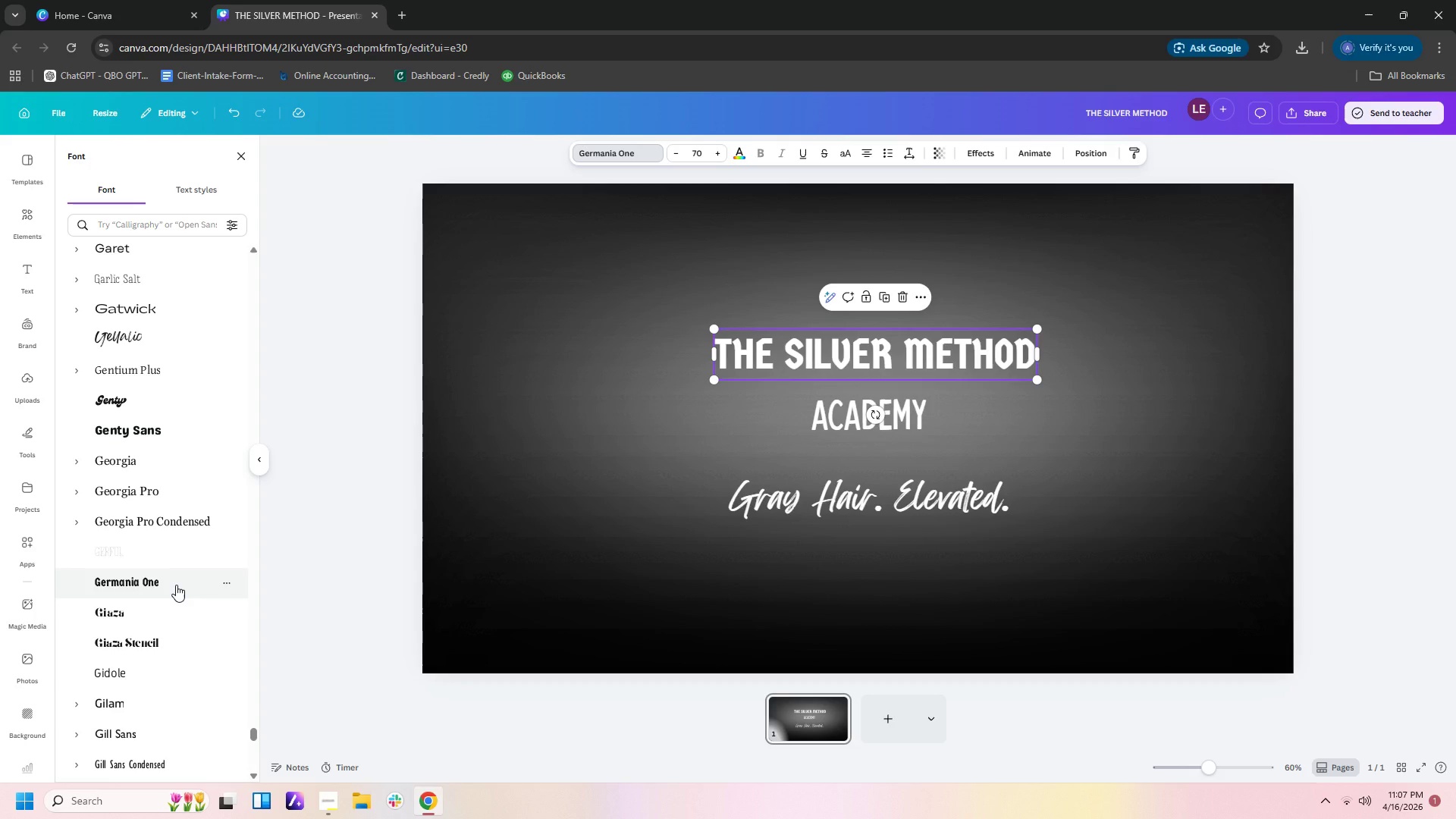 
scroll: coordinate [176, 585], scroll_direction: down, amount: 2.0
 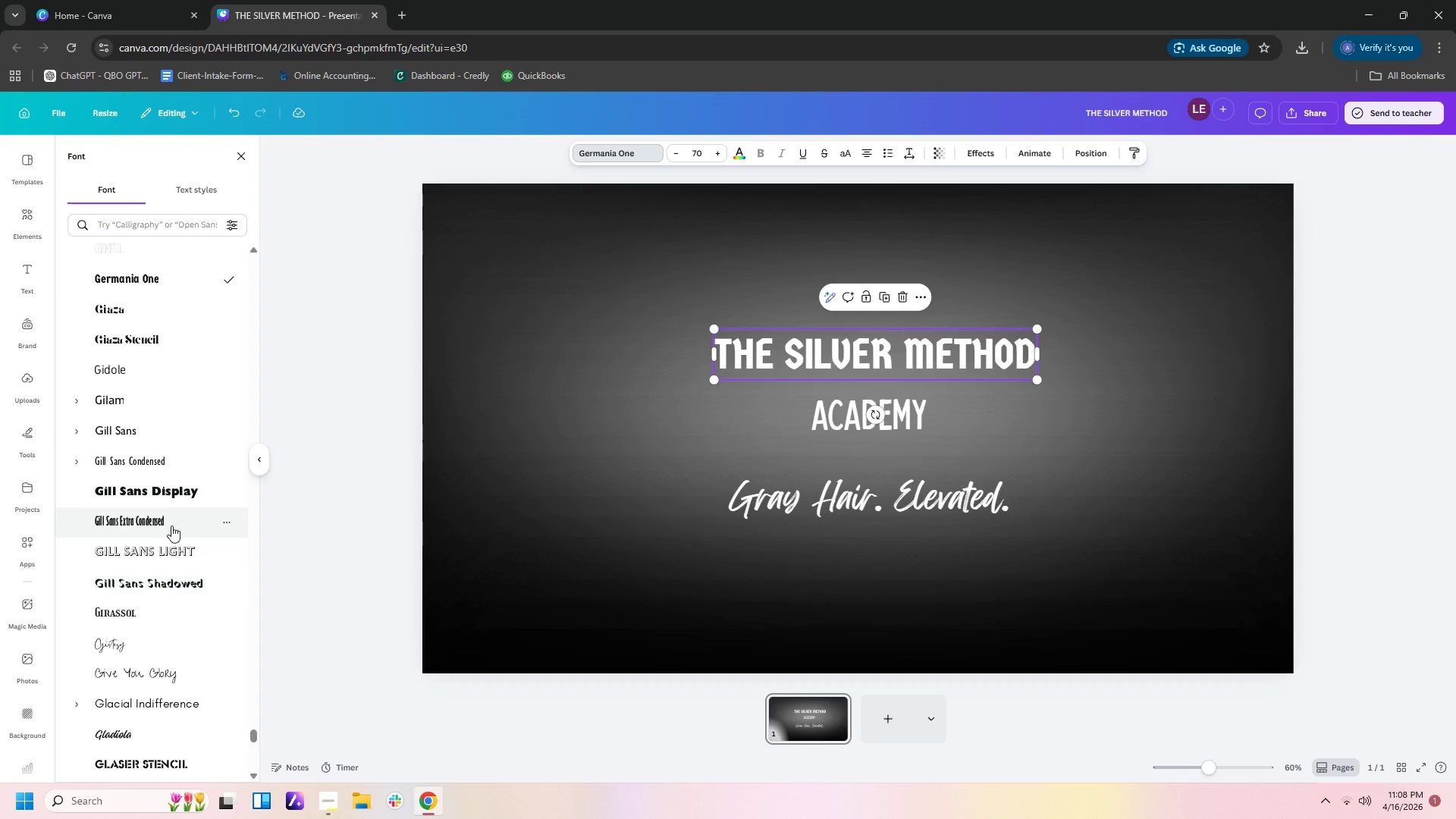 
left_click([171, 486])
 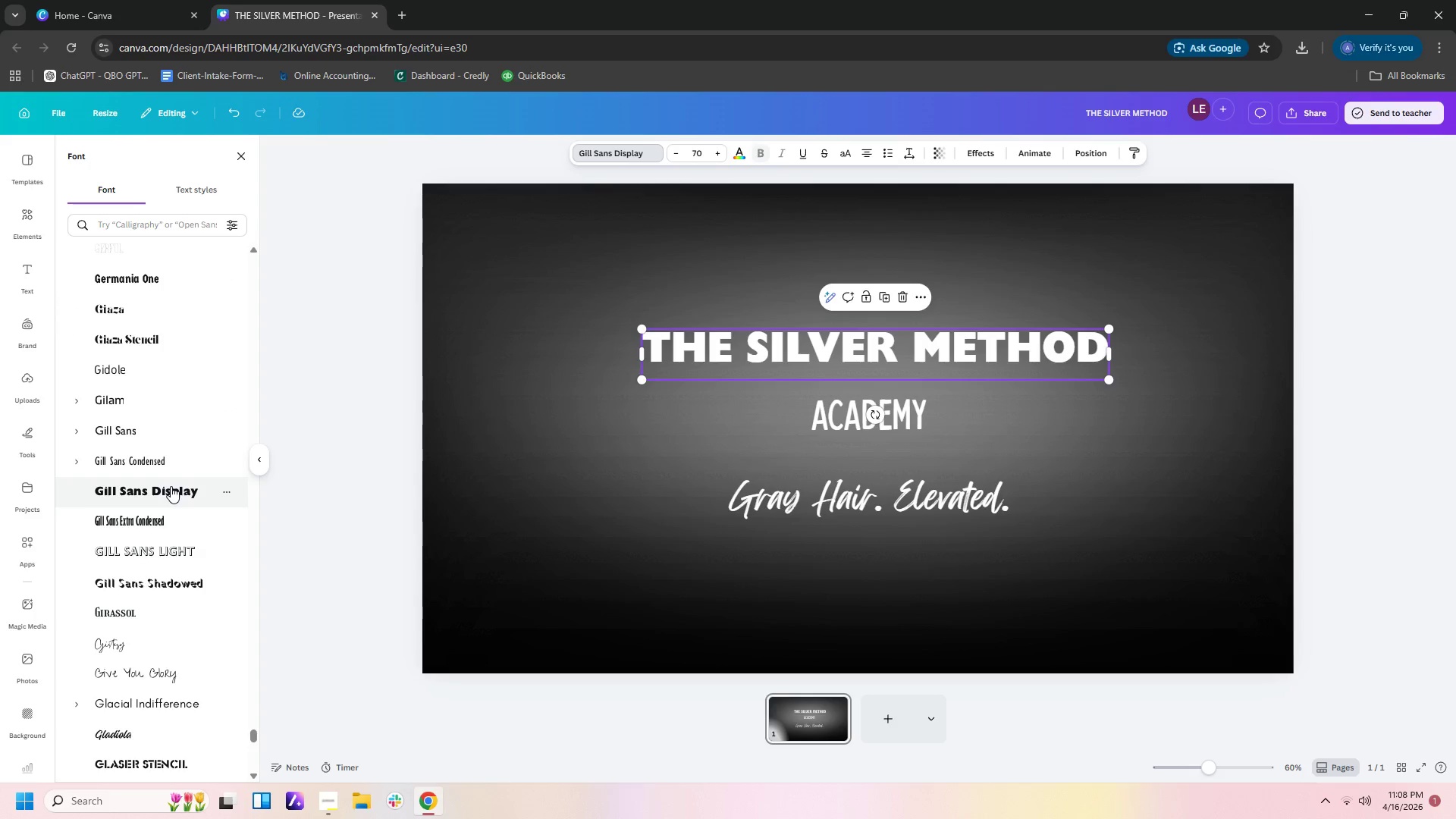 
scroll: coordinate [172, 539], scroll_direction: down, amount: 2.0
 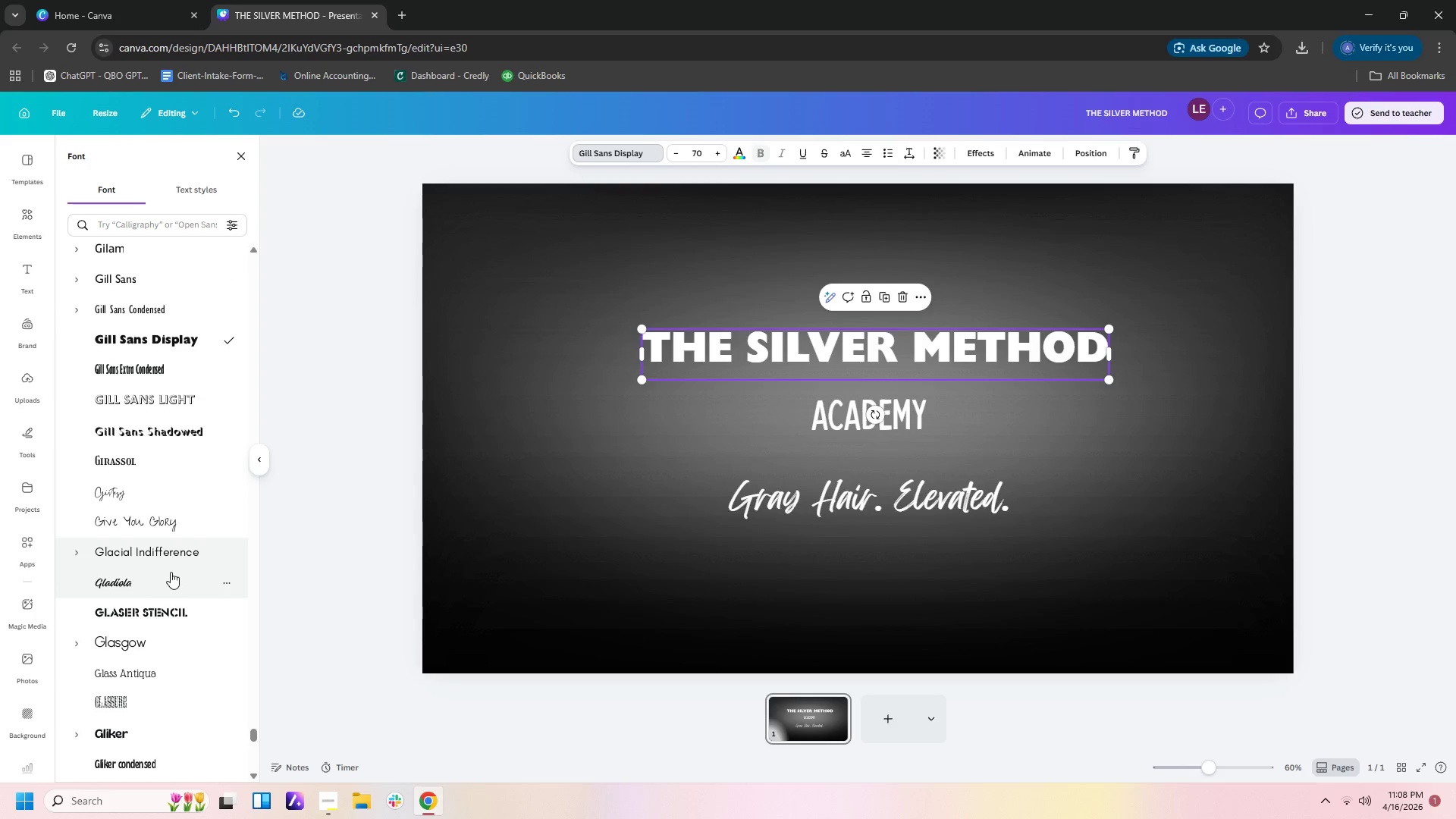 
left_click([175, 553])
 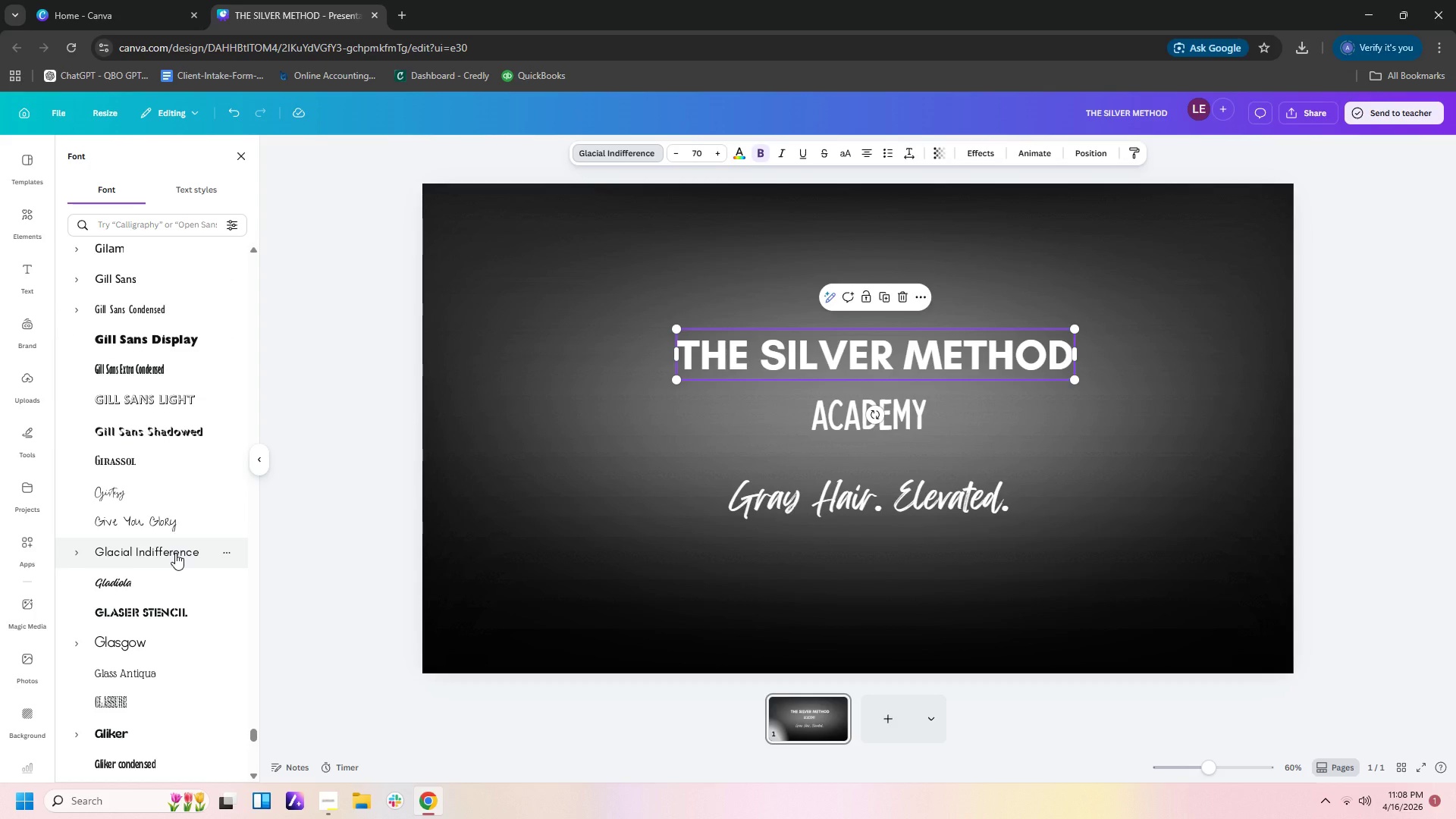 
scroll: coordinate [175, 553], scroll_direction: down, amount: 1.0
 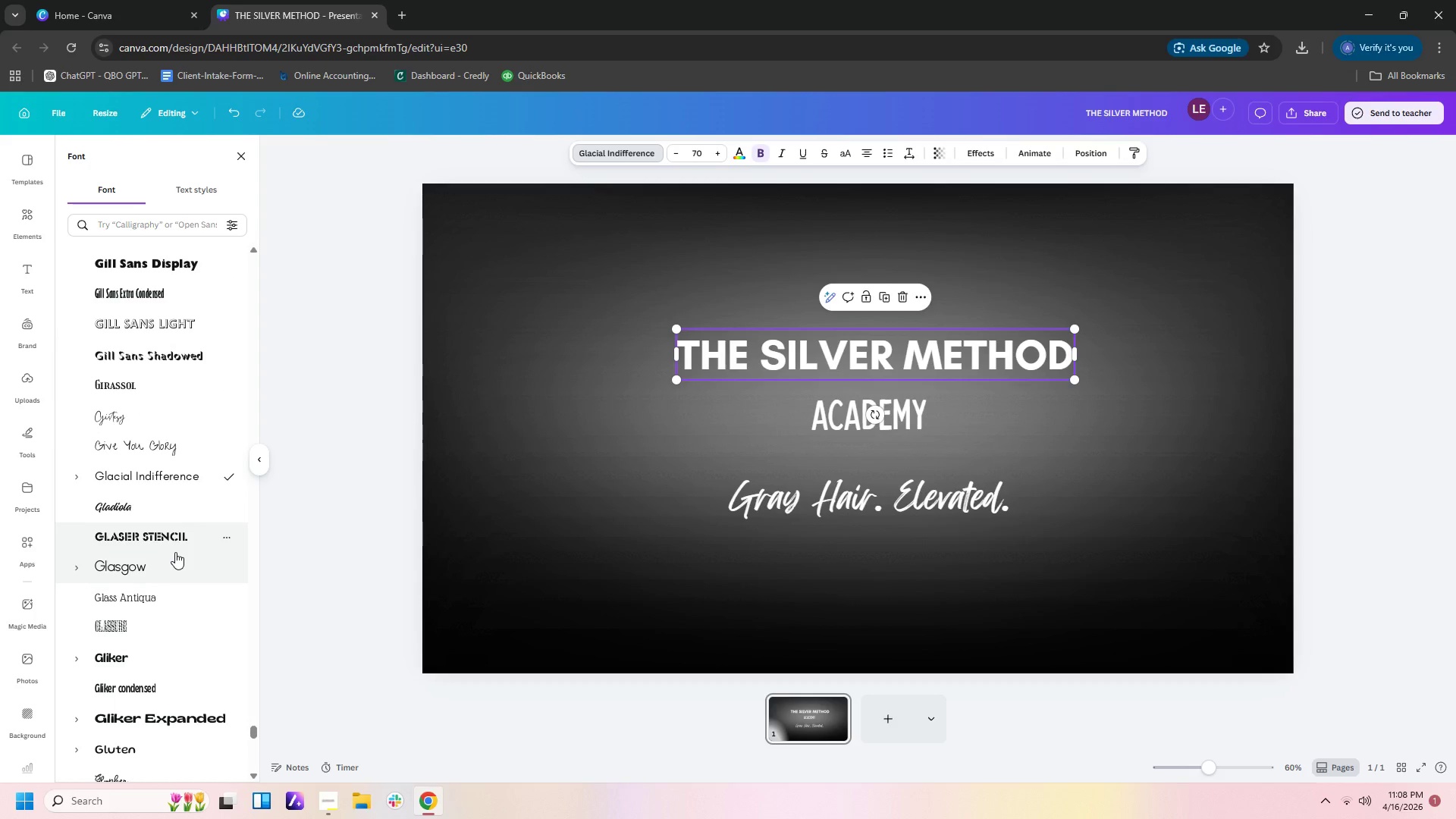 
left_click([171, 557])
 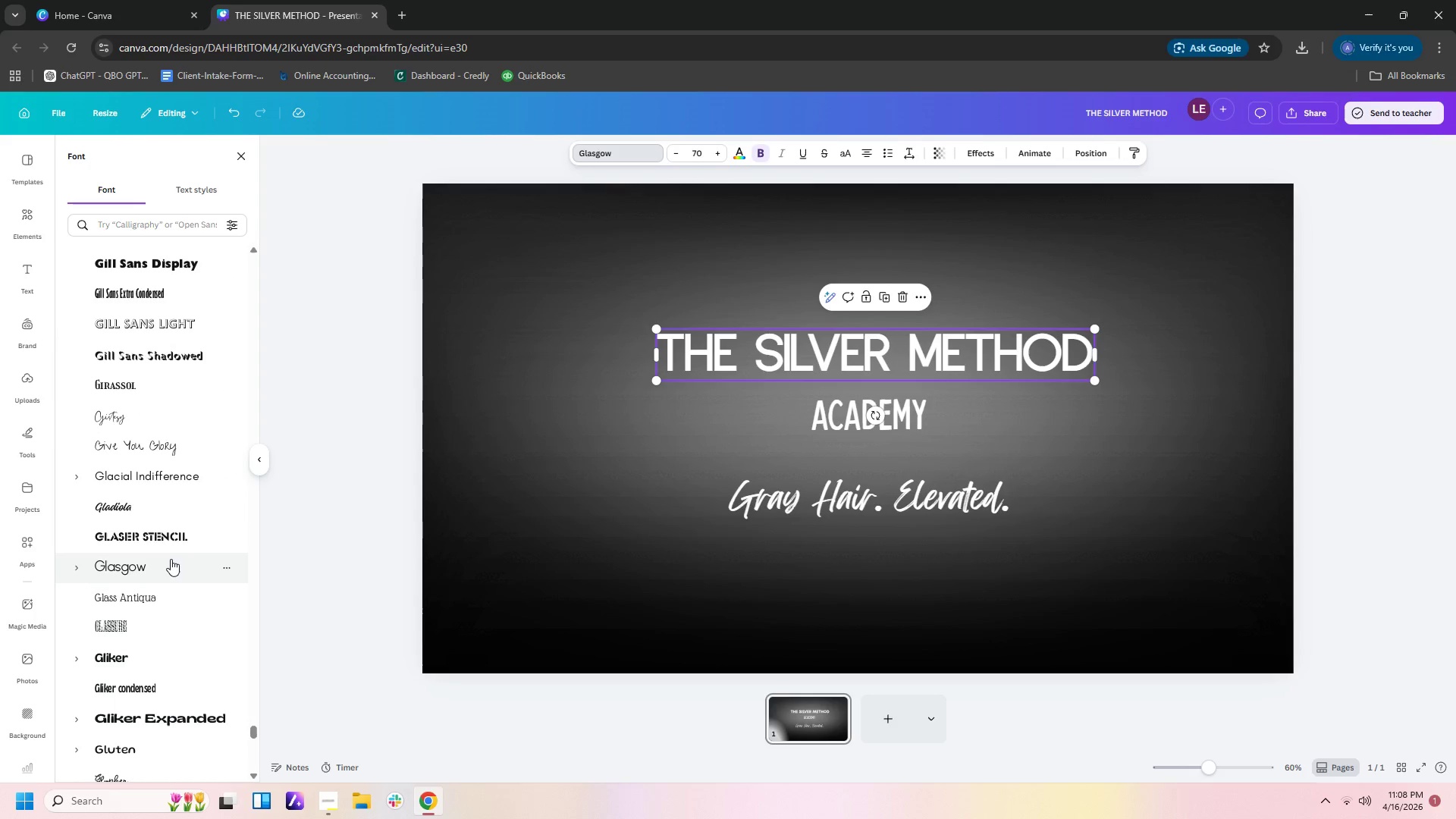 
scroll: coordinate [170, 560], scroll_direction: down, amount: 5.0
 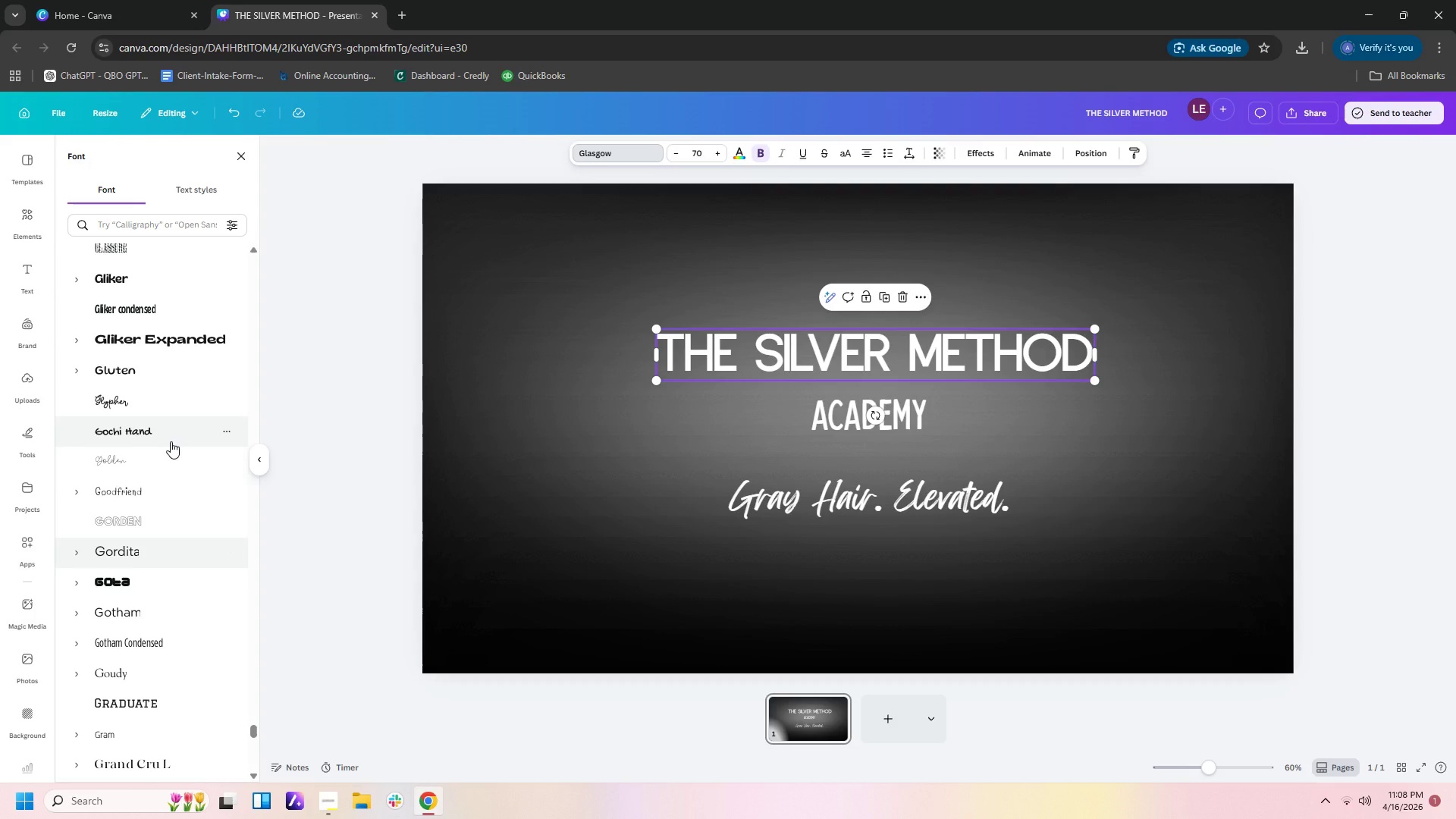 
left_click([171, 441])
 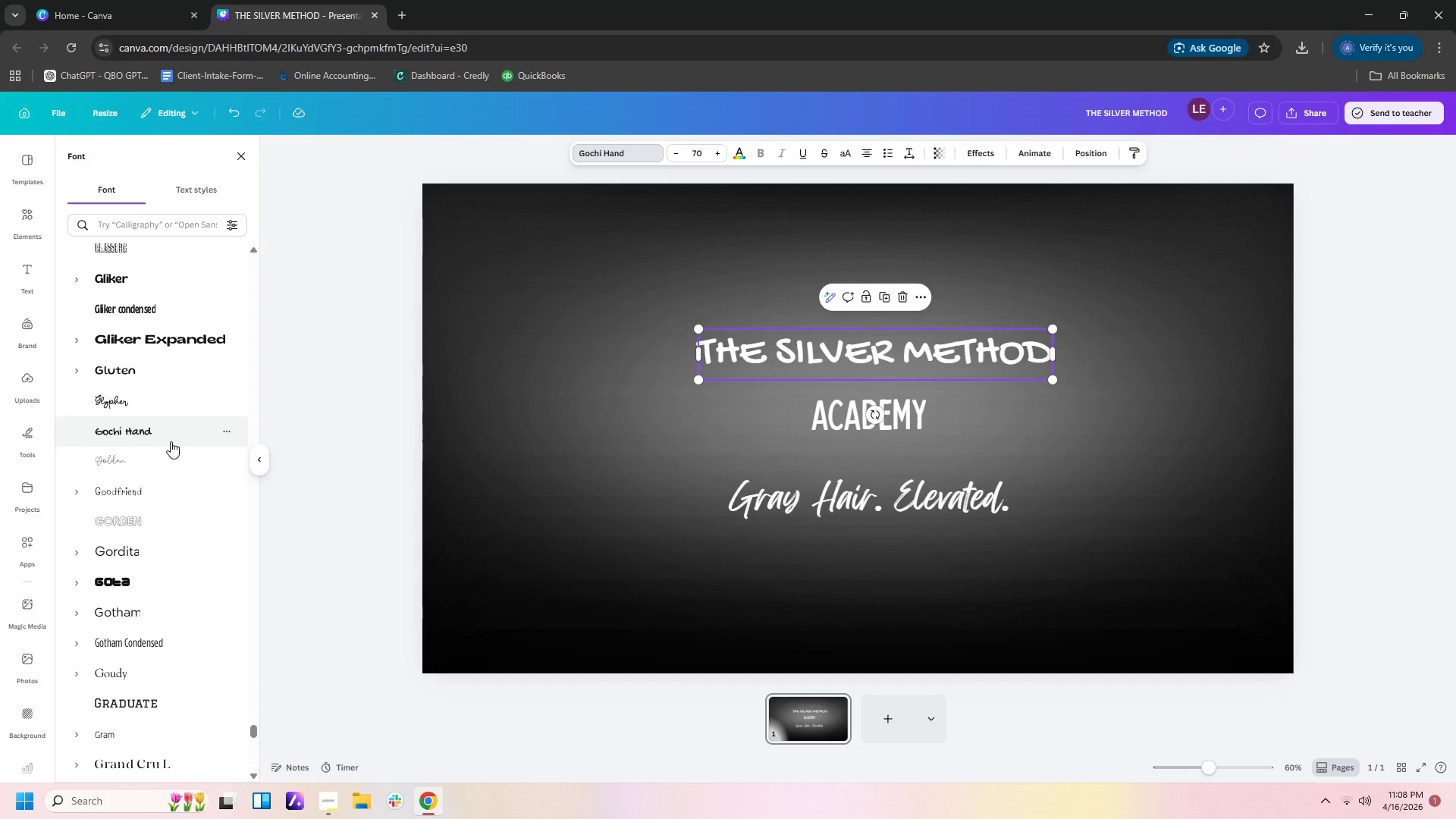 
scroll: coordinate [171, 441], scroll_direction: down, amount: 6.0
 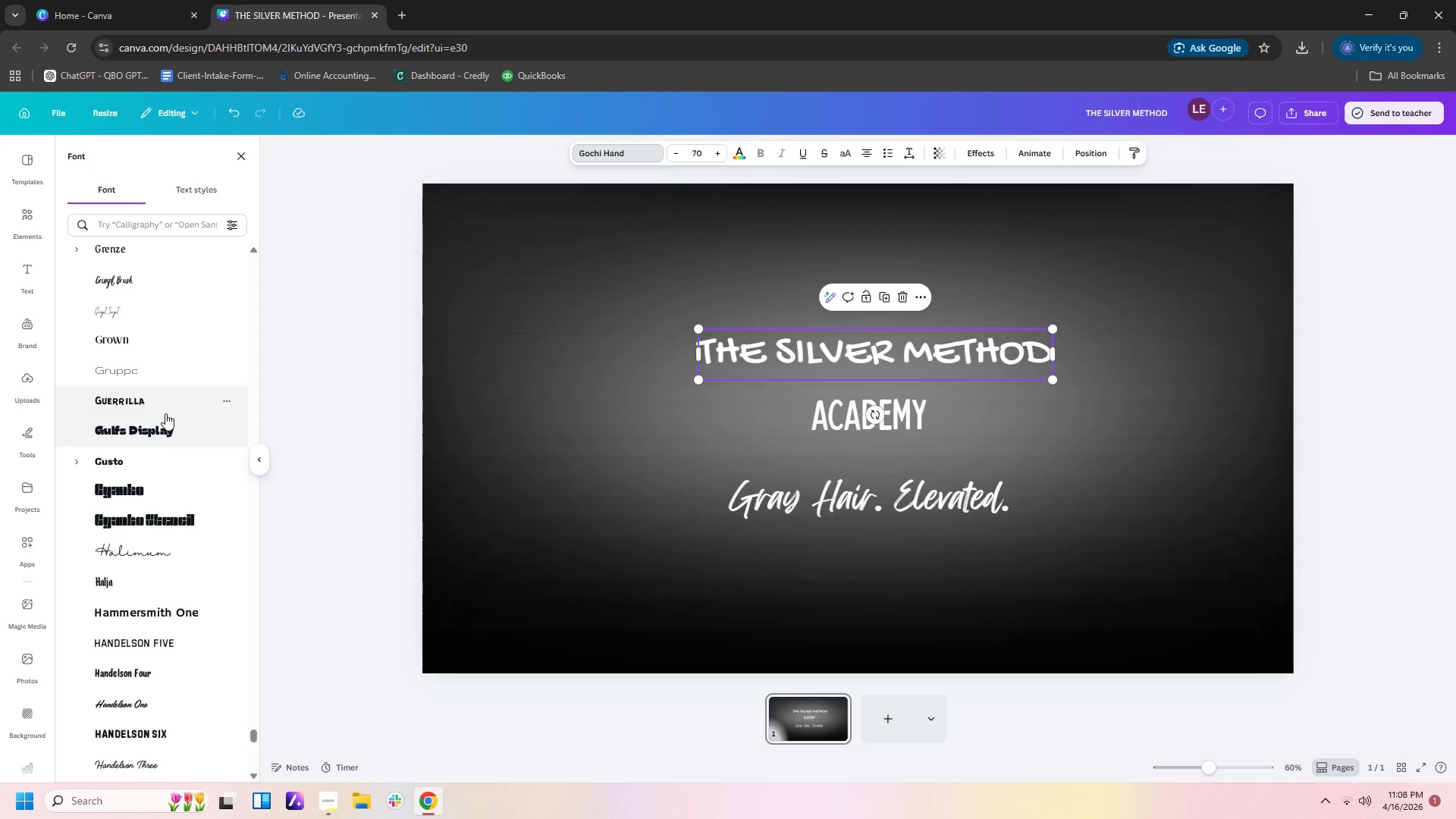 
left_click([169, 401])
 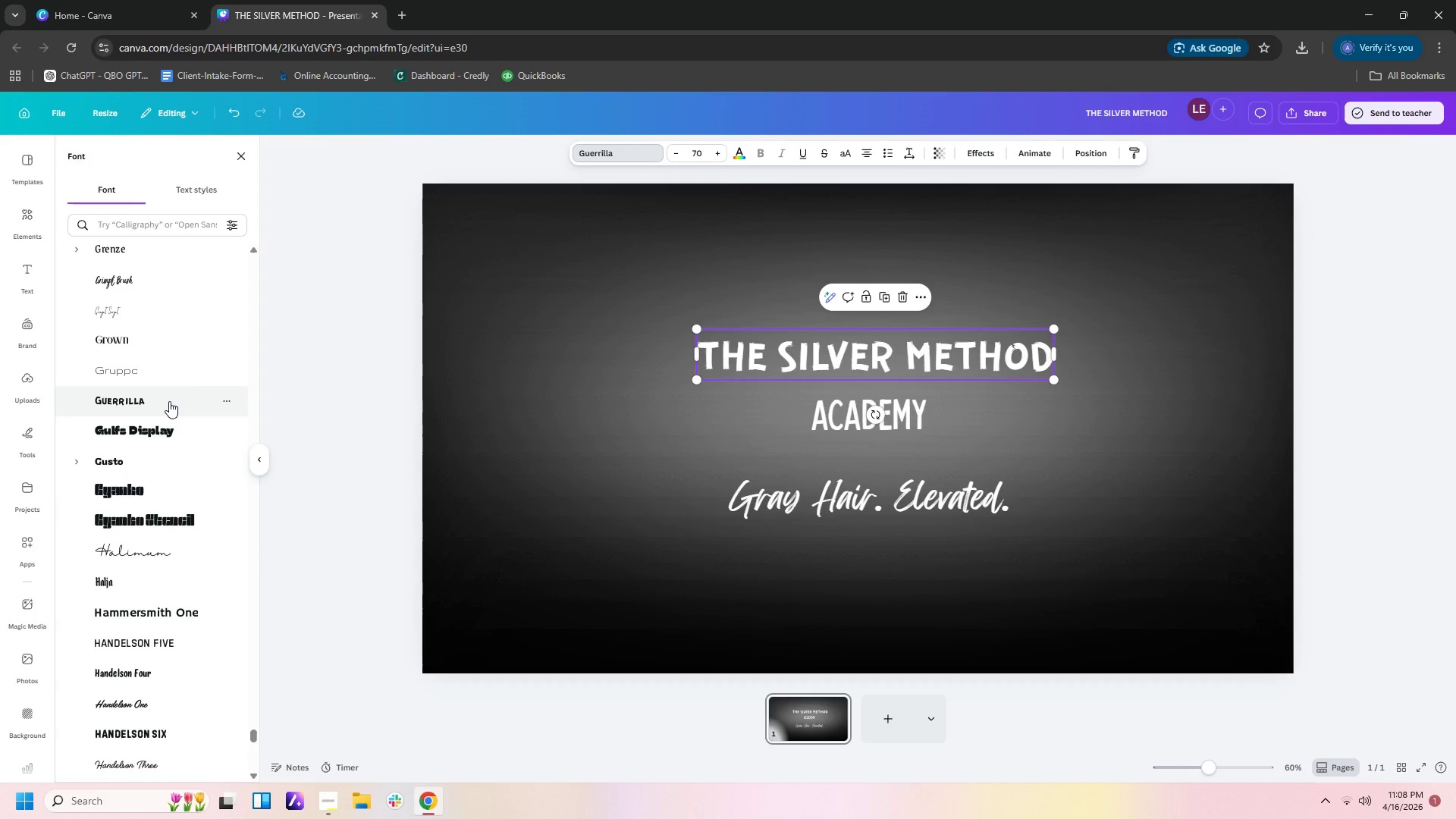 
scroll: coordinate [169, 401], scroll_direction: down, amount: 3.0
 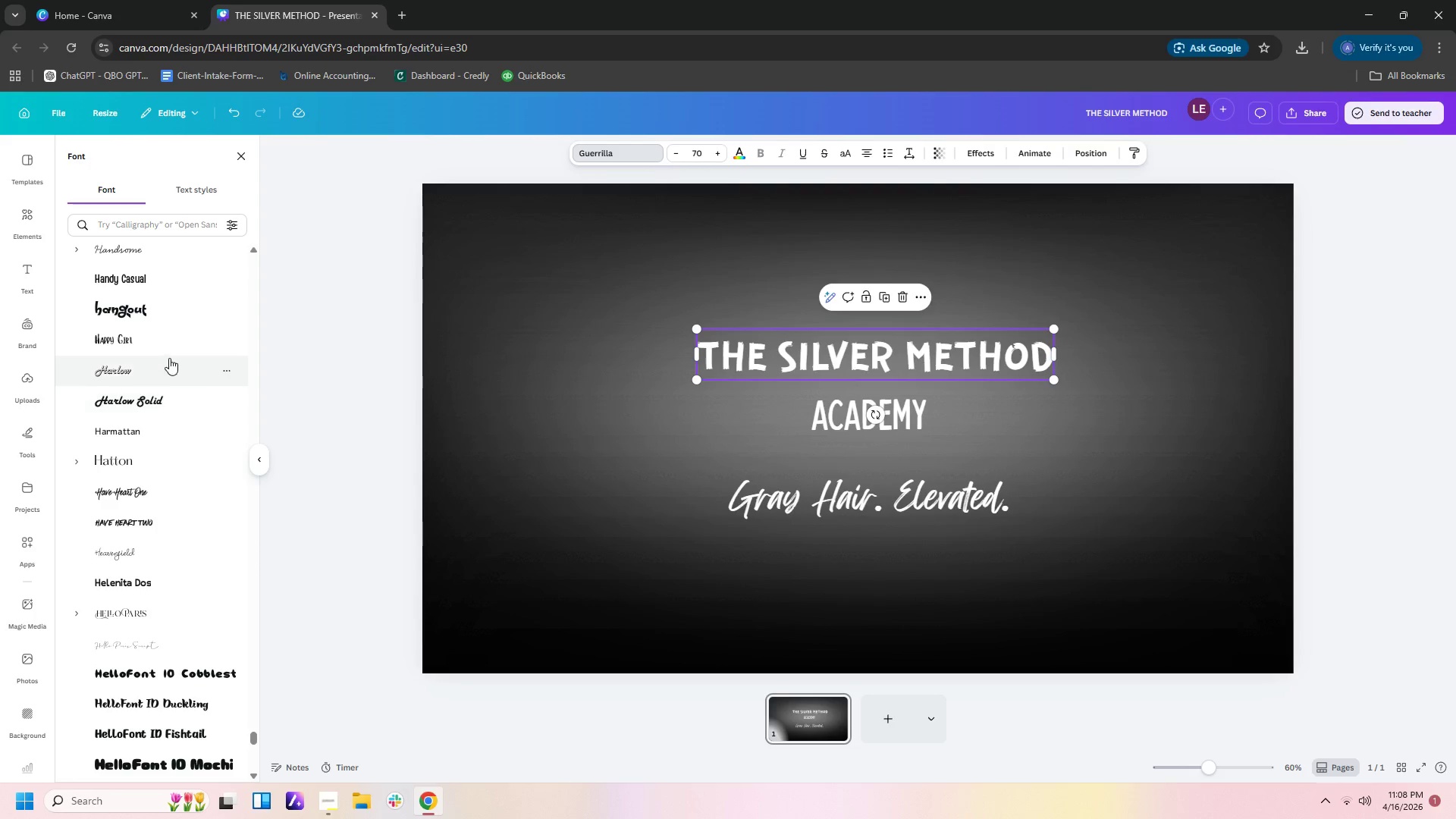 
left_click([174, 279])
 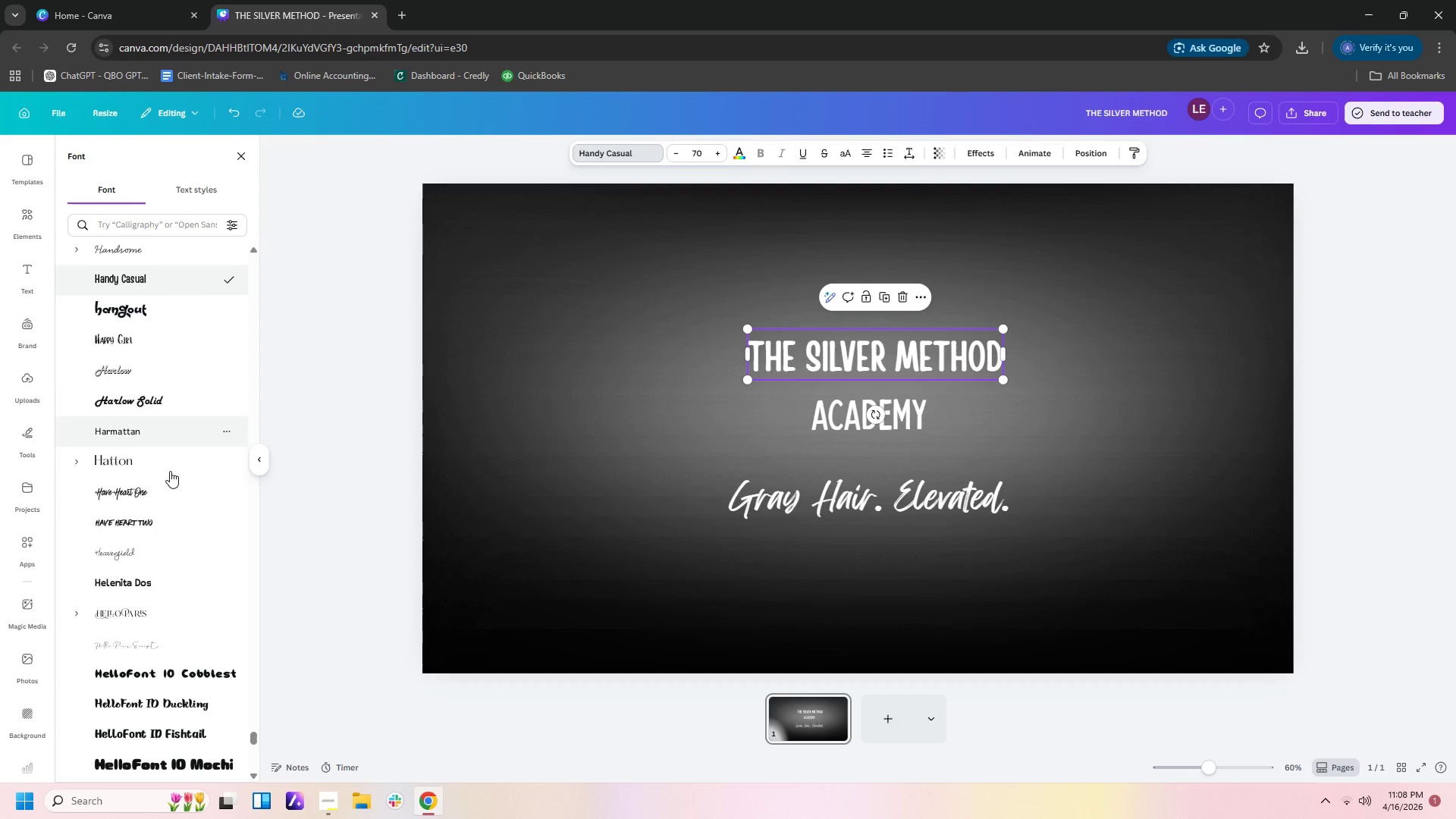 
scroll: coordinate [208, 560], scroll_direction: down, amount: 8.0
 